 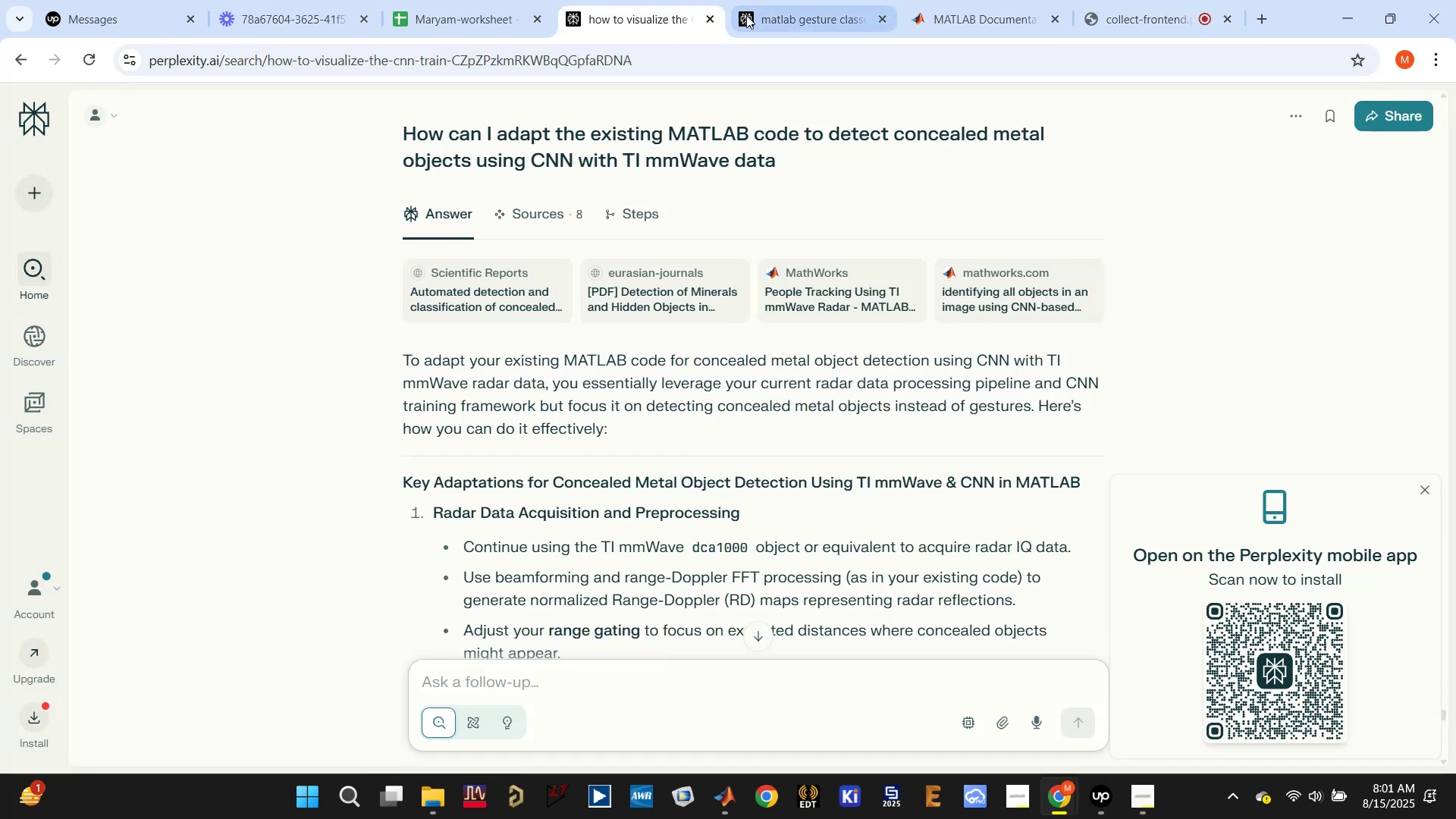 
left_click([810, 0])
 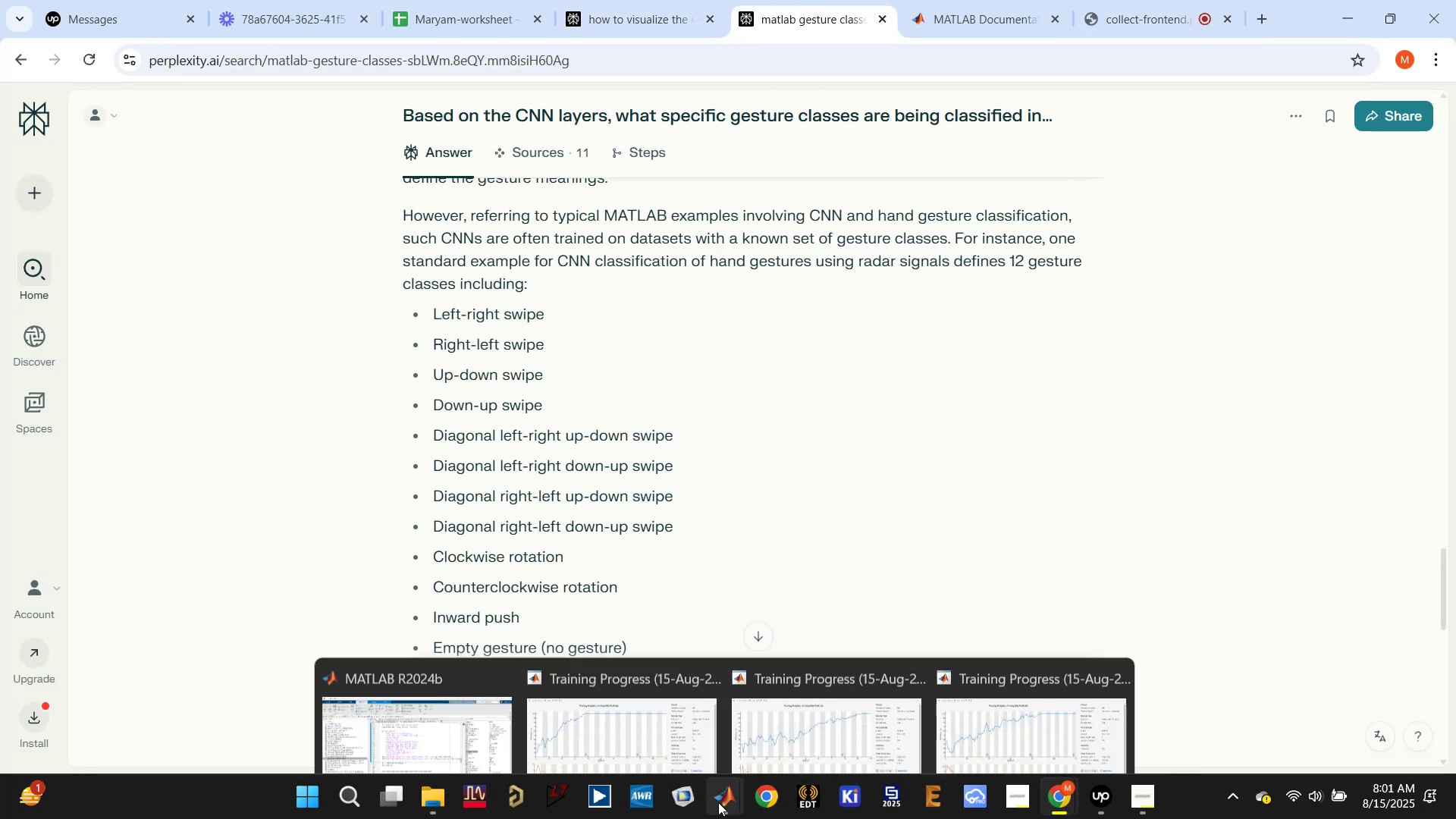 
left_click([457, 694])
 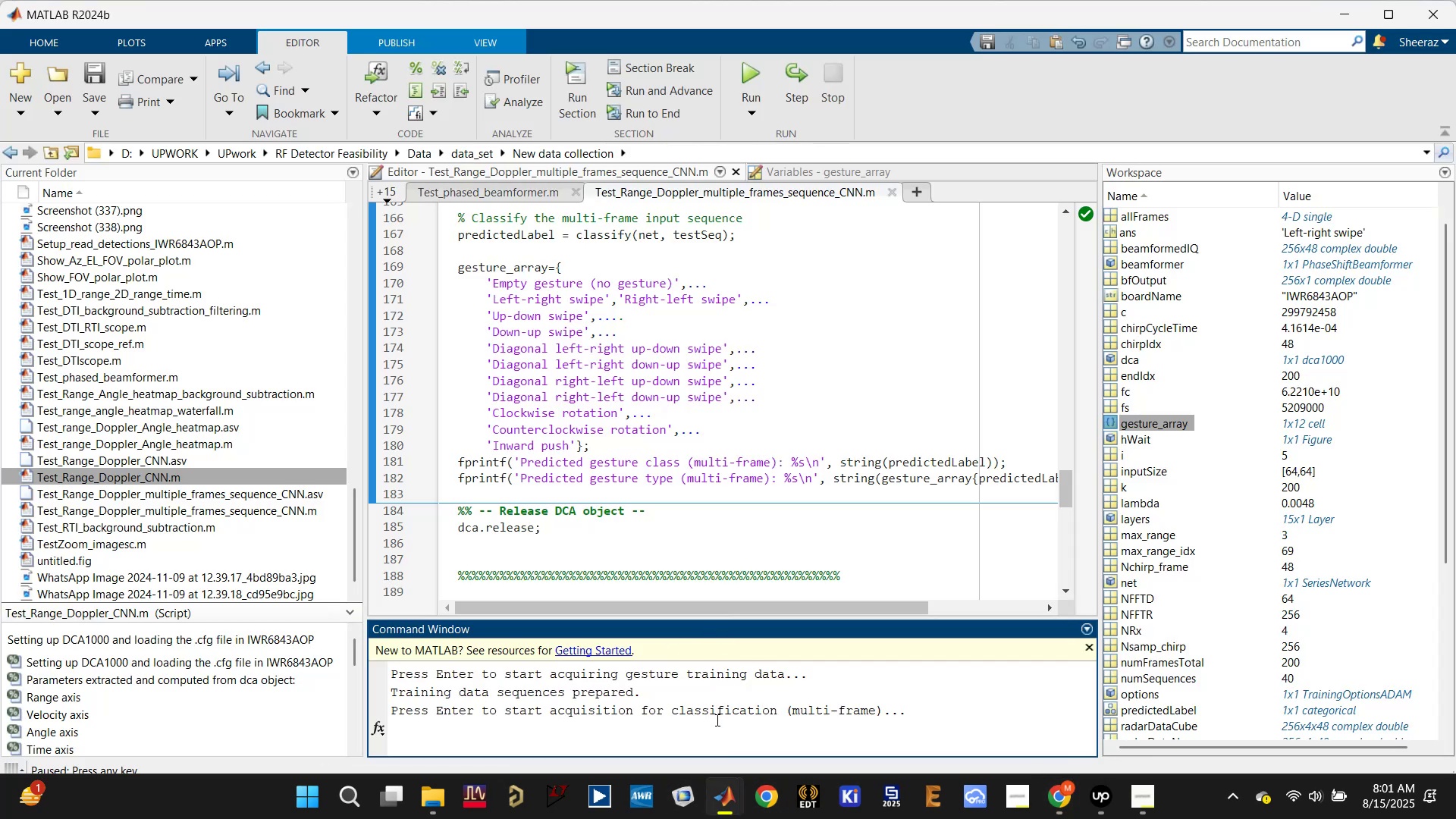 
left_click([709, 727])
 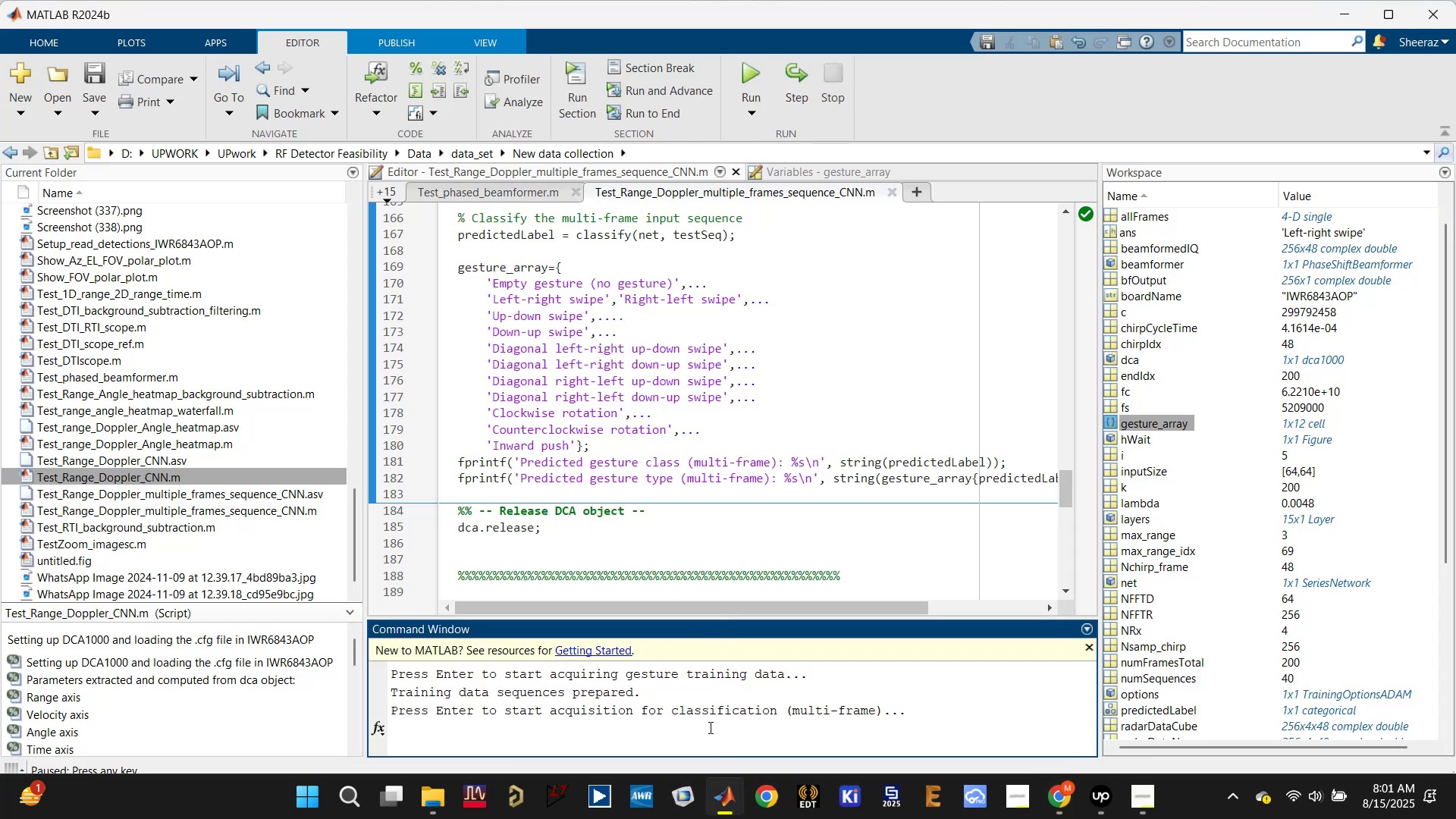 
key(Enter)
 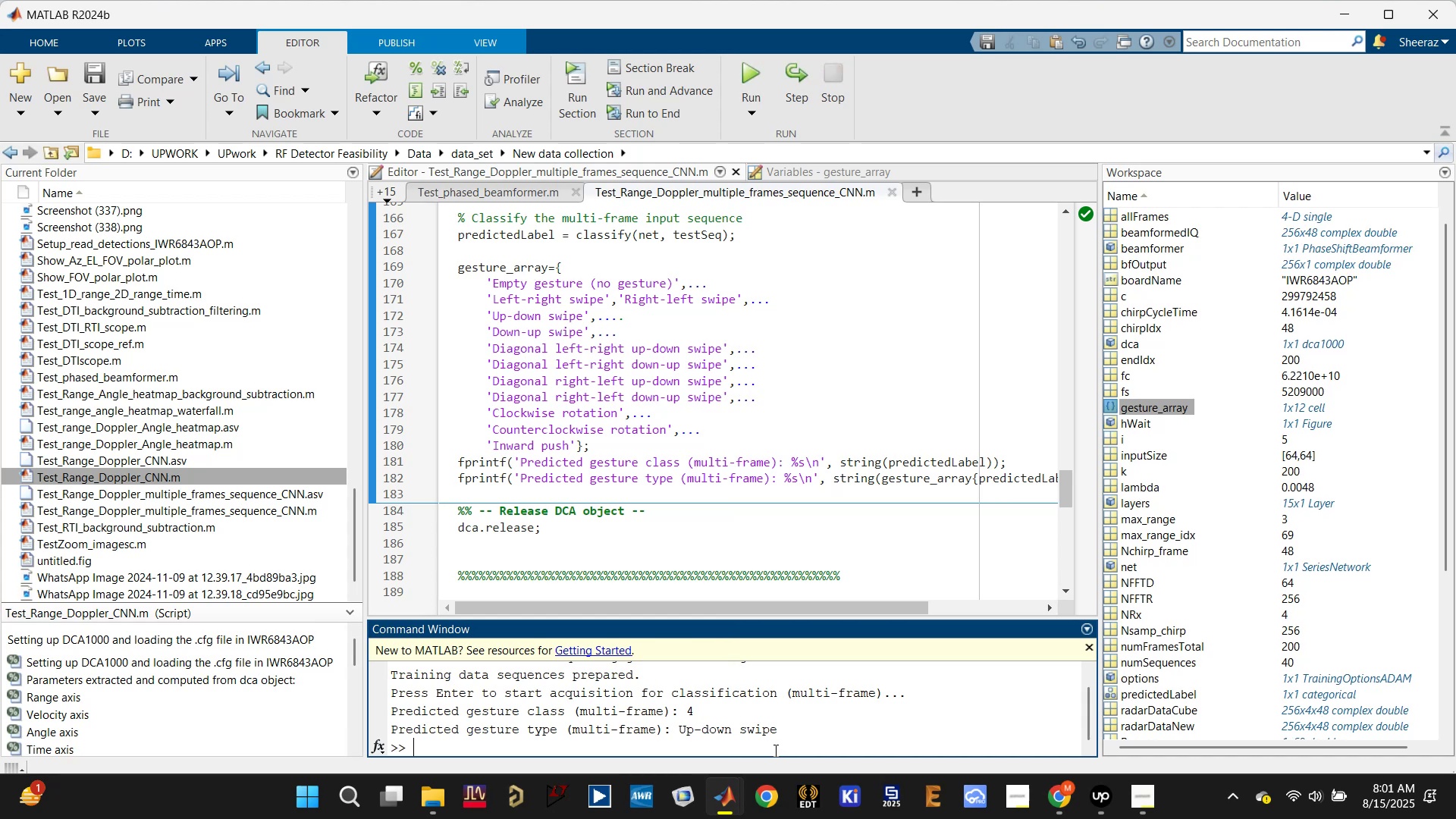 
wait(7.18)
 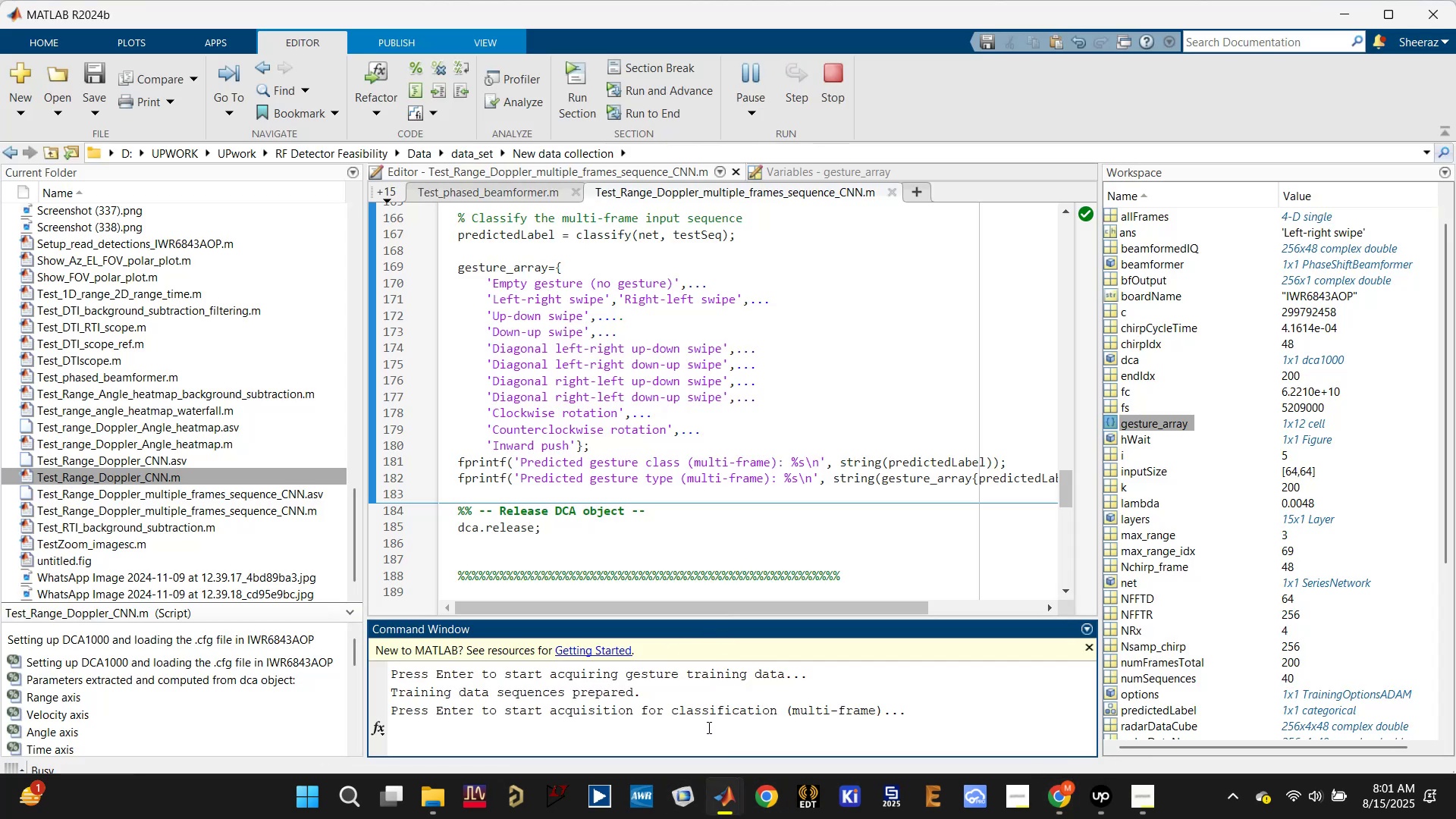 
left_click([716, 745])
 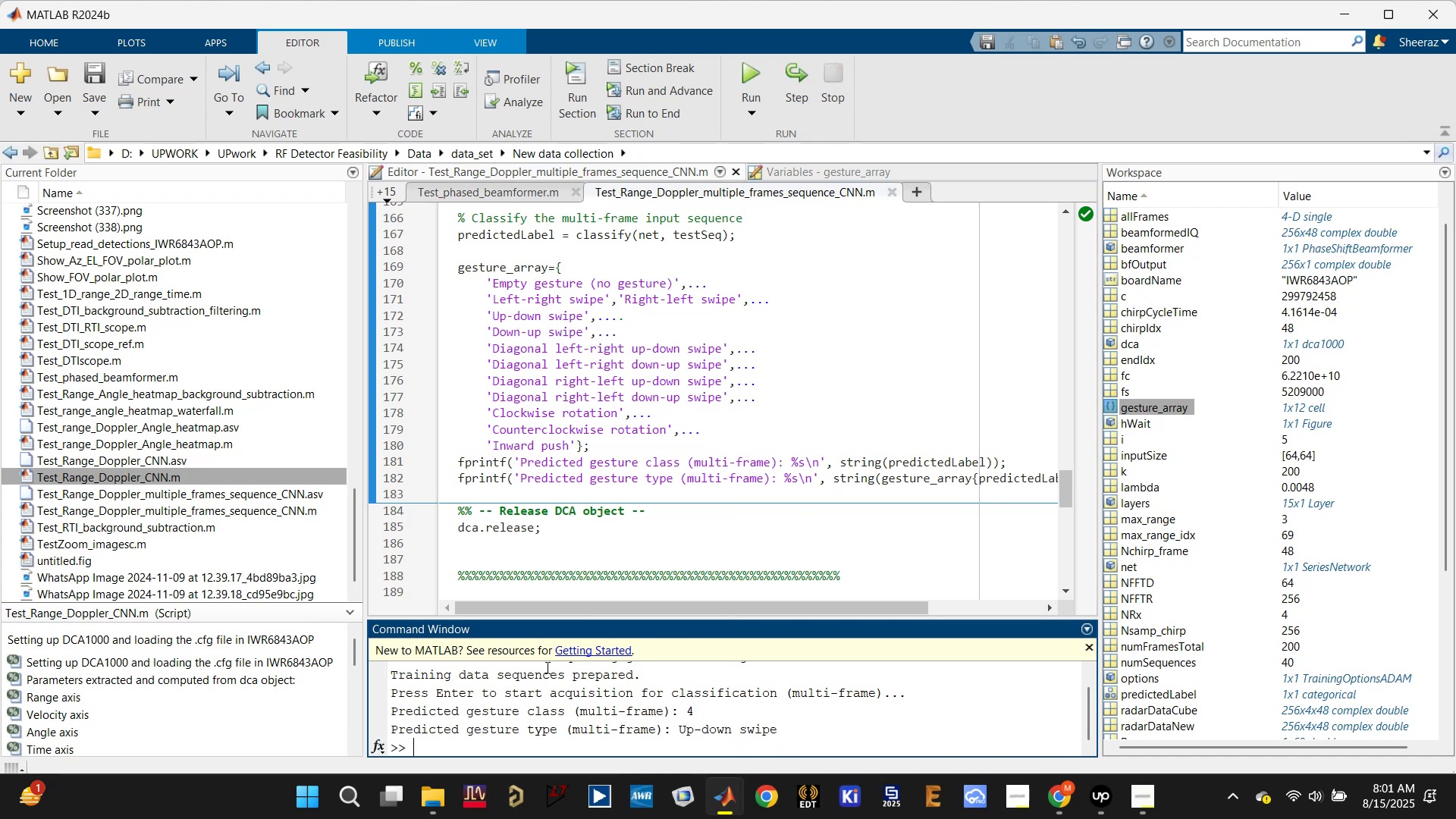 
key(C)
 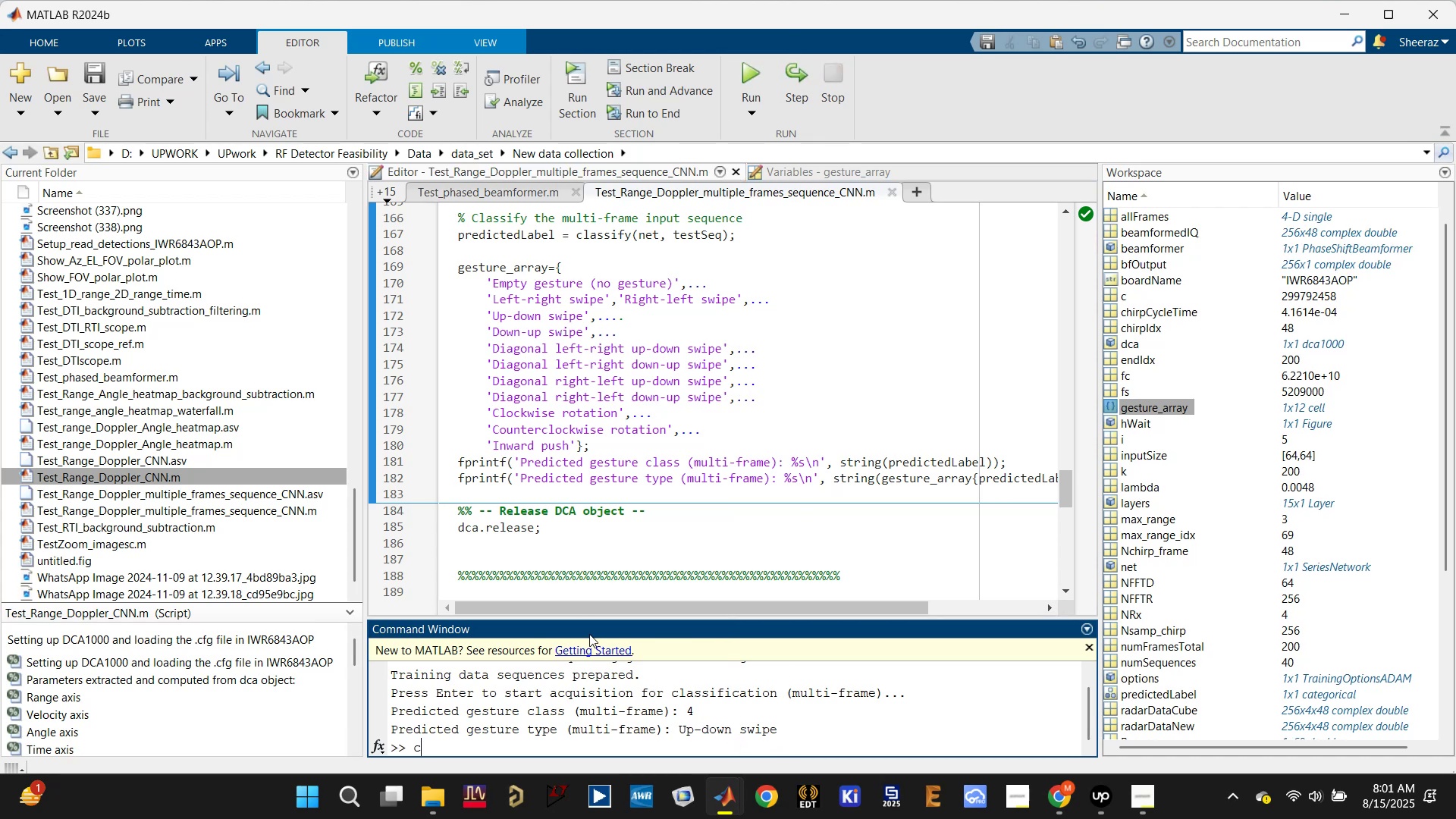 
key(Backspace)
 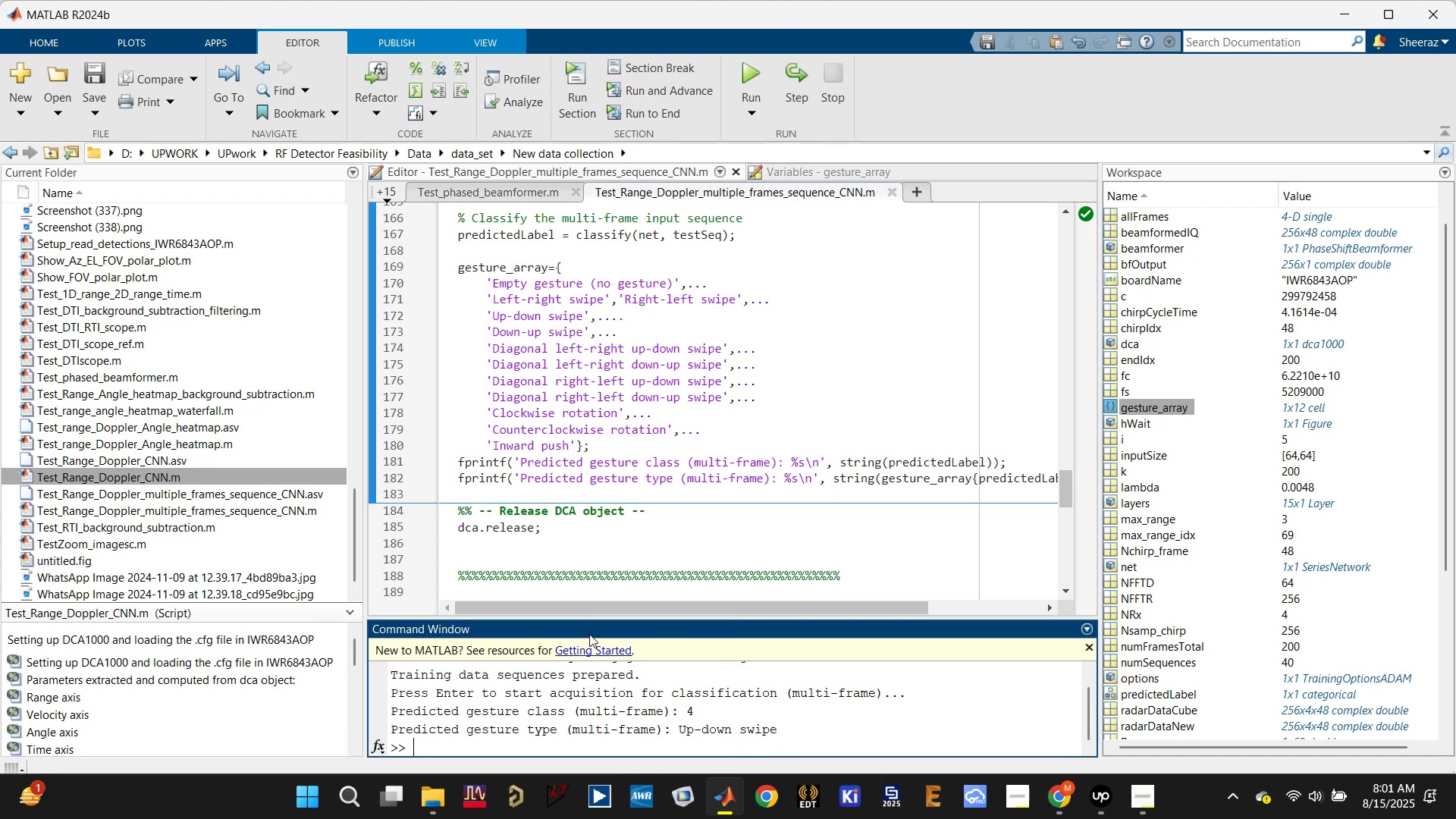 
key(Backspace)
 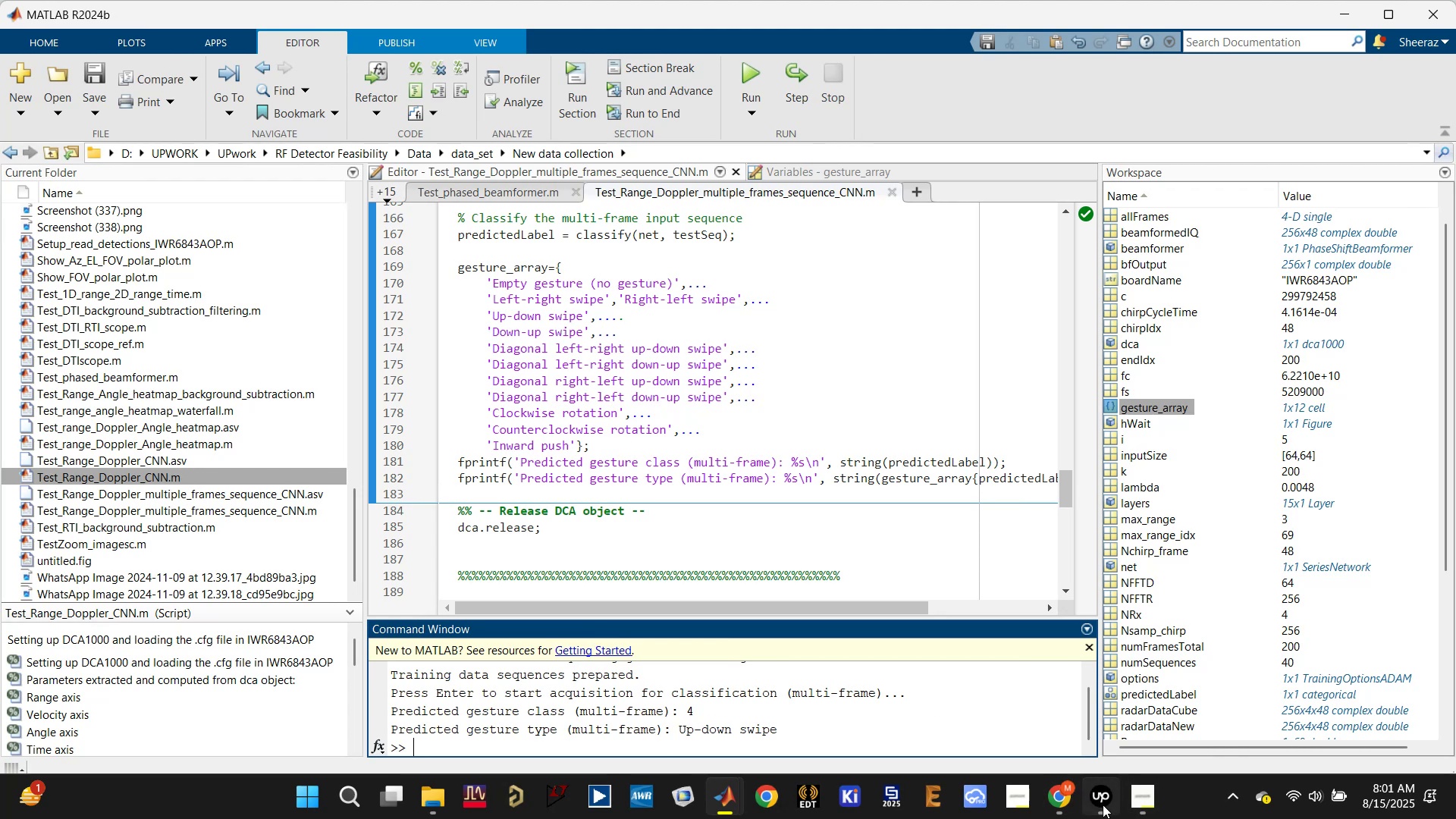 
key(ArrowLeft)
 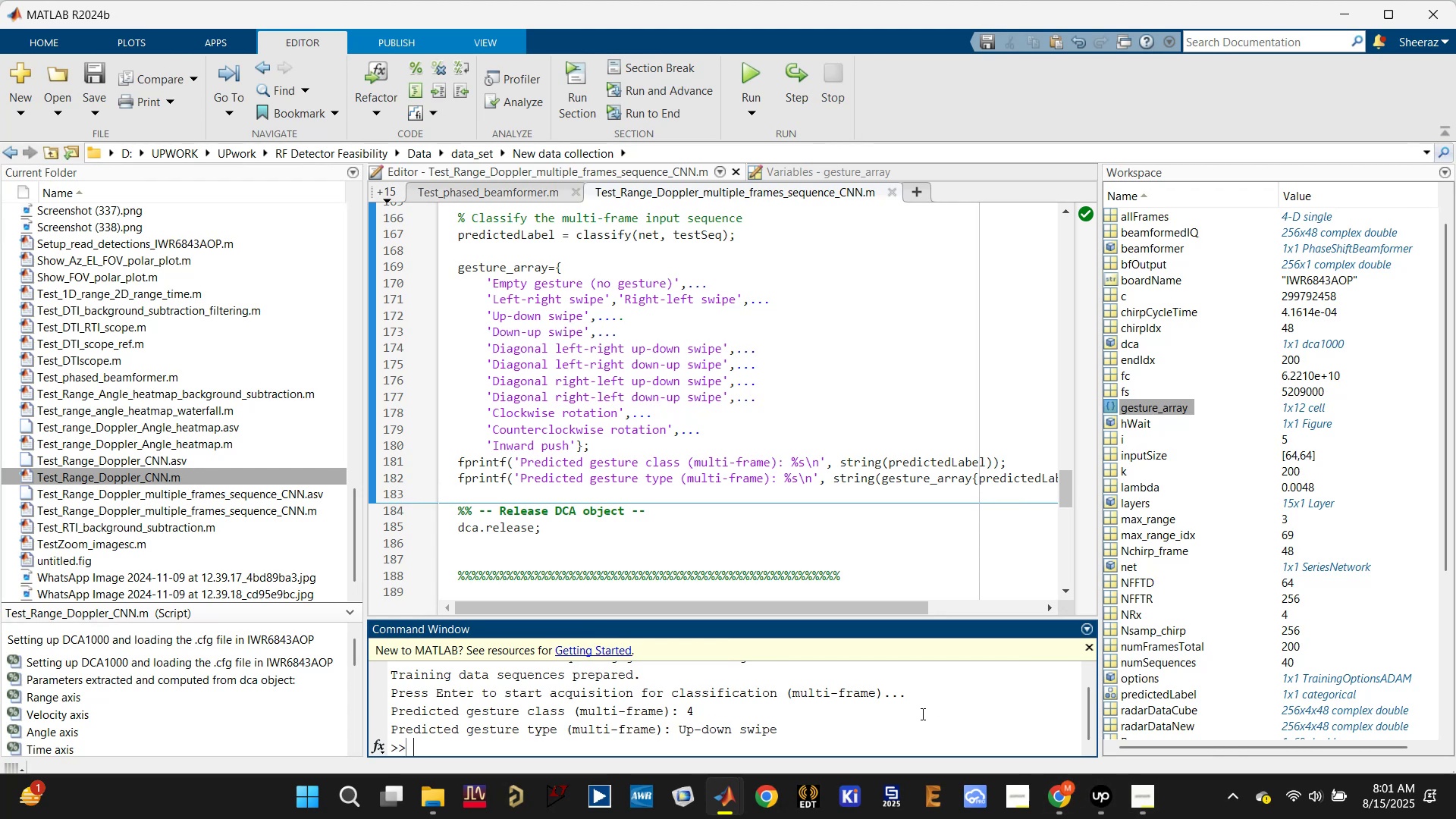 
key(ArrowLeft)
 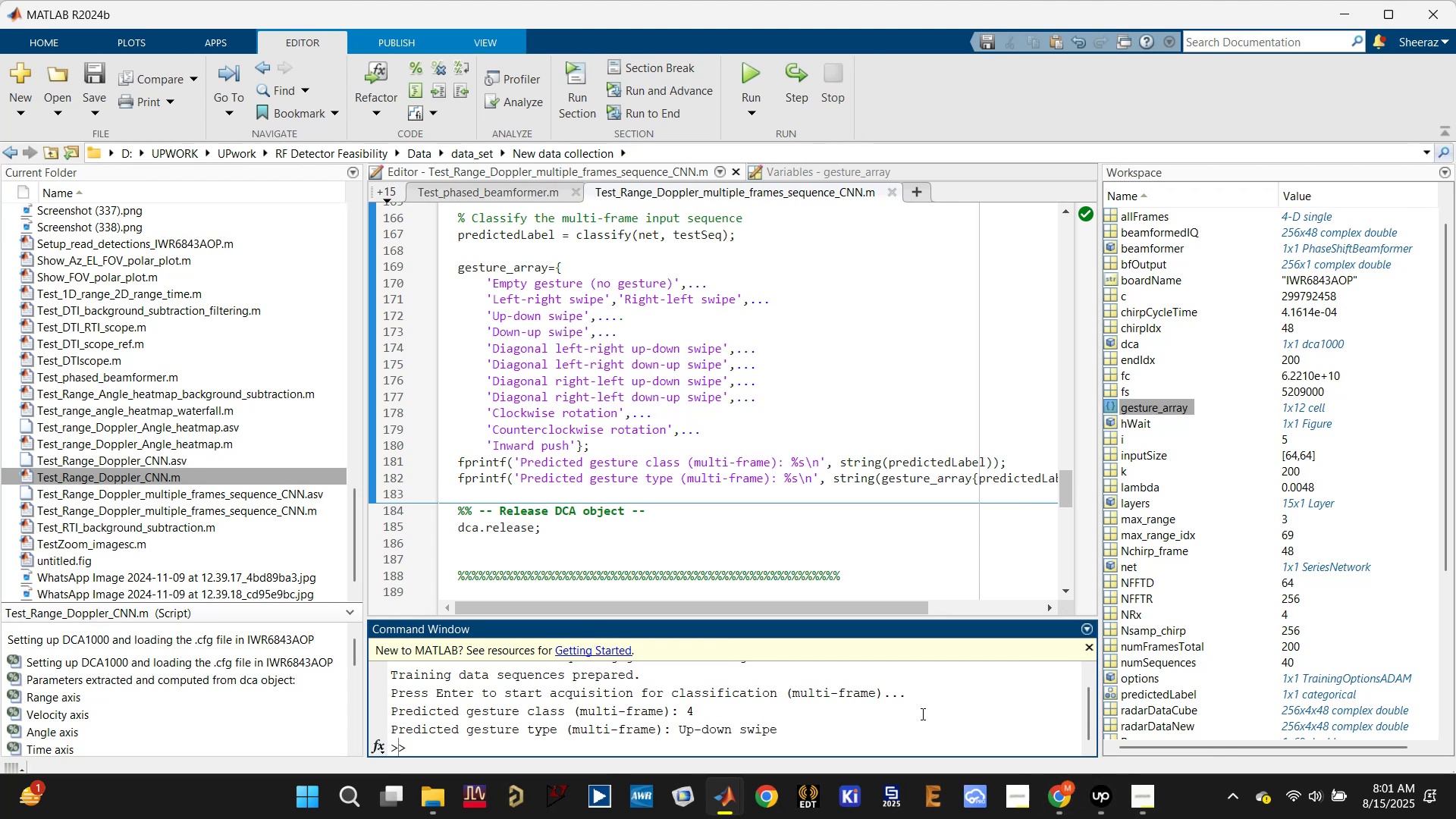 
key(ArrowLeft)
 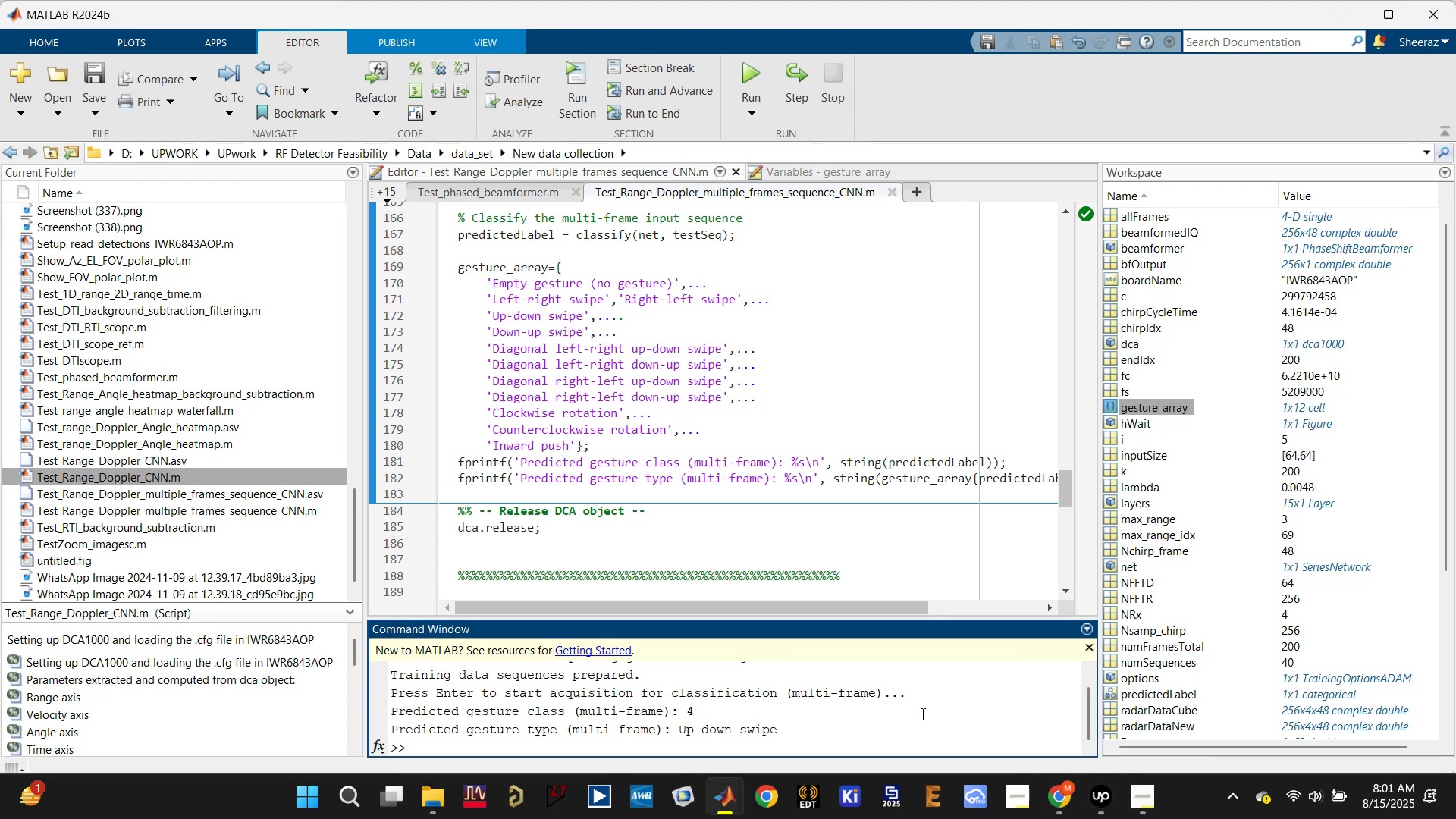 
key(ArrowRight)
 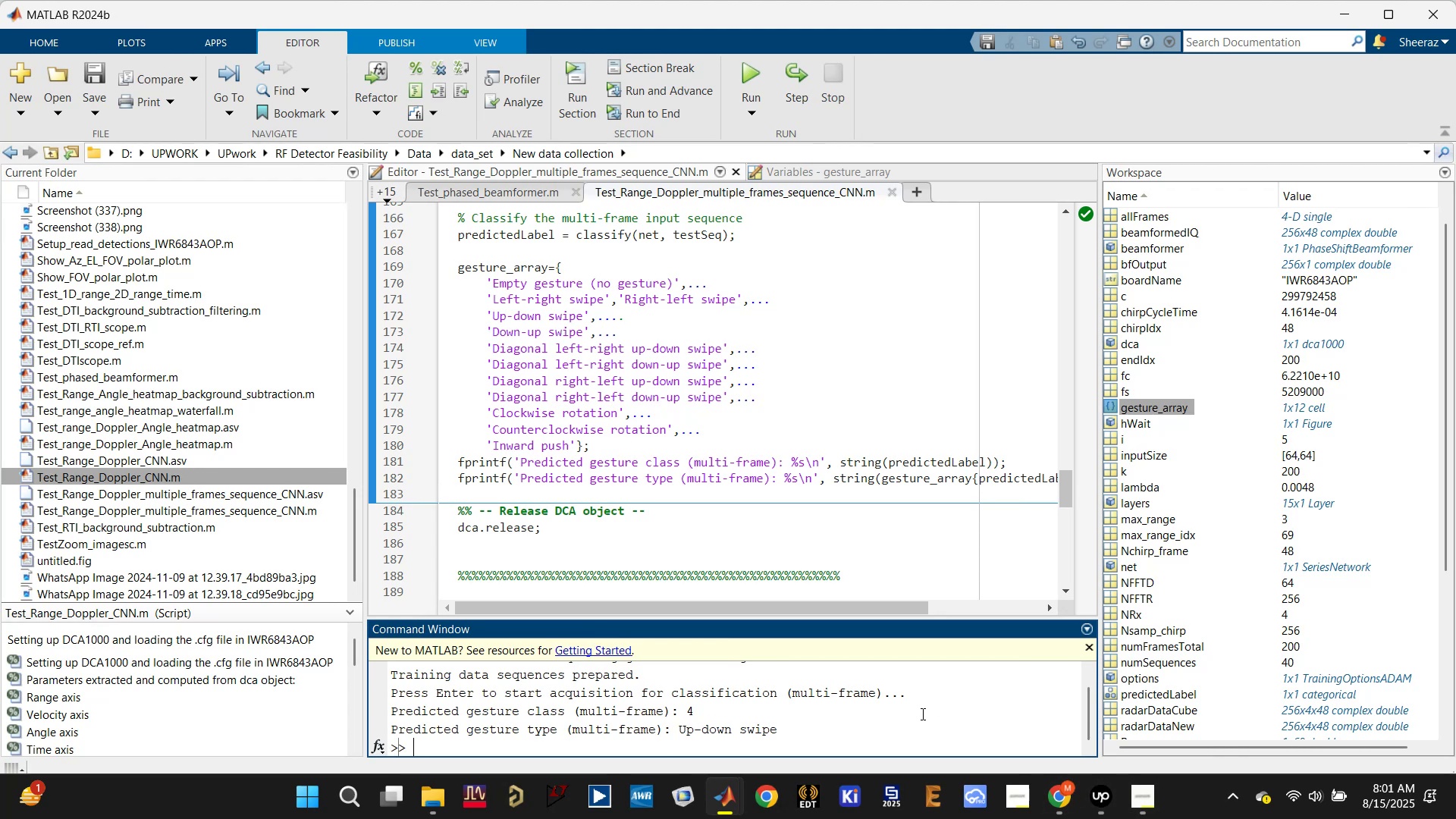 
key(ArrowRight)
 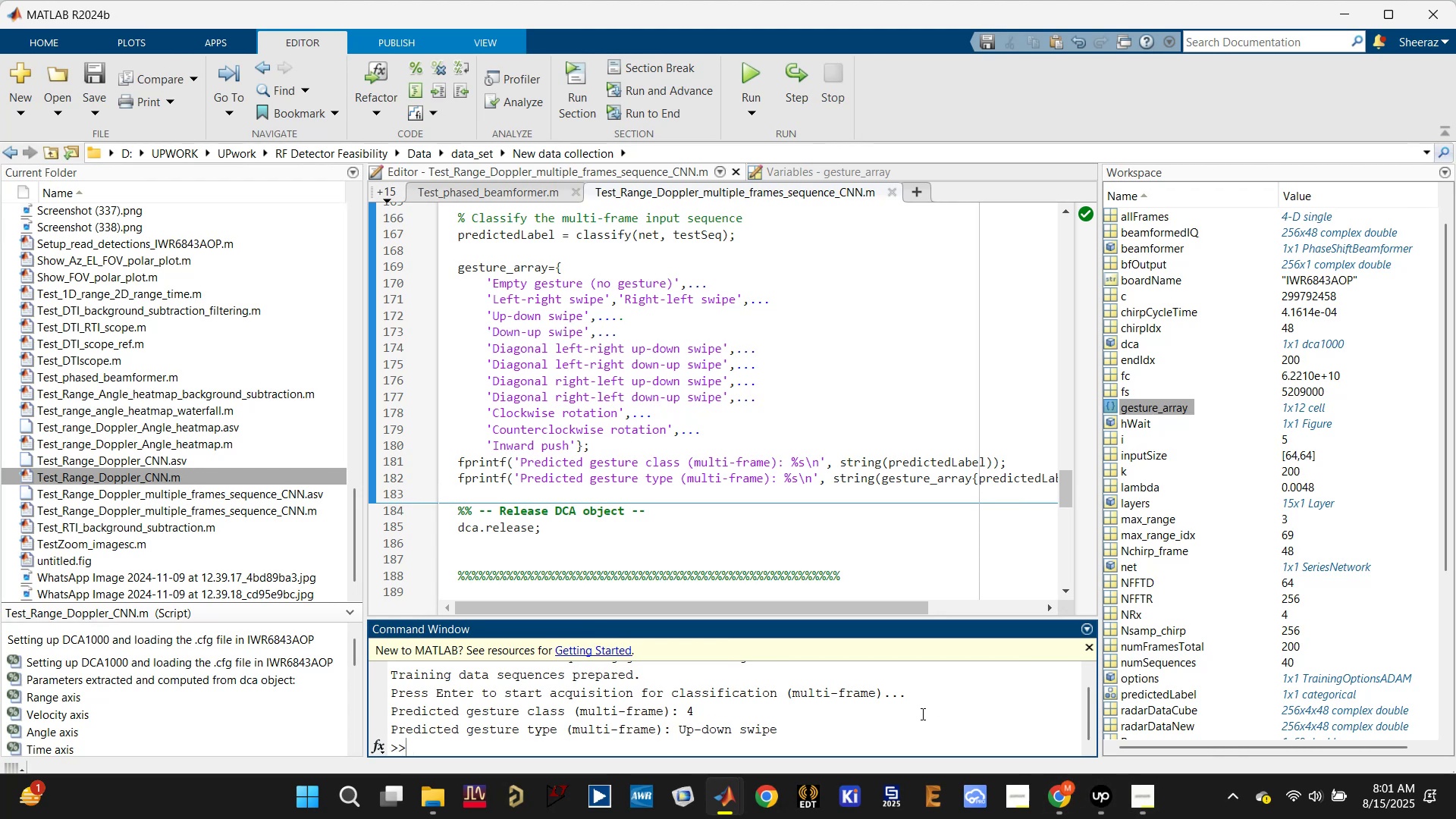 
key(Backspace)
 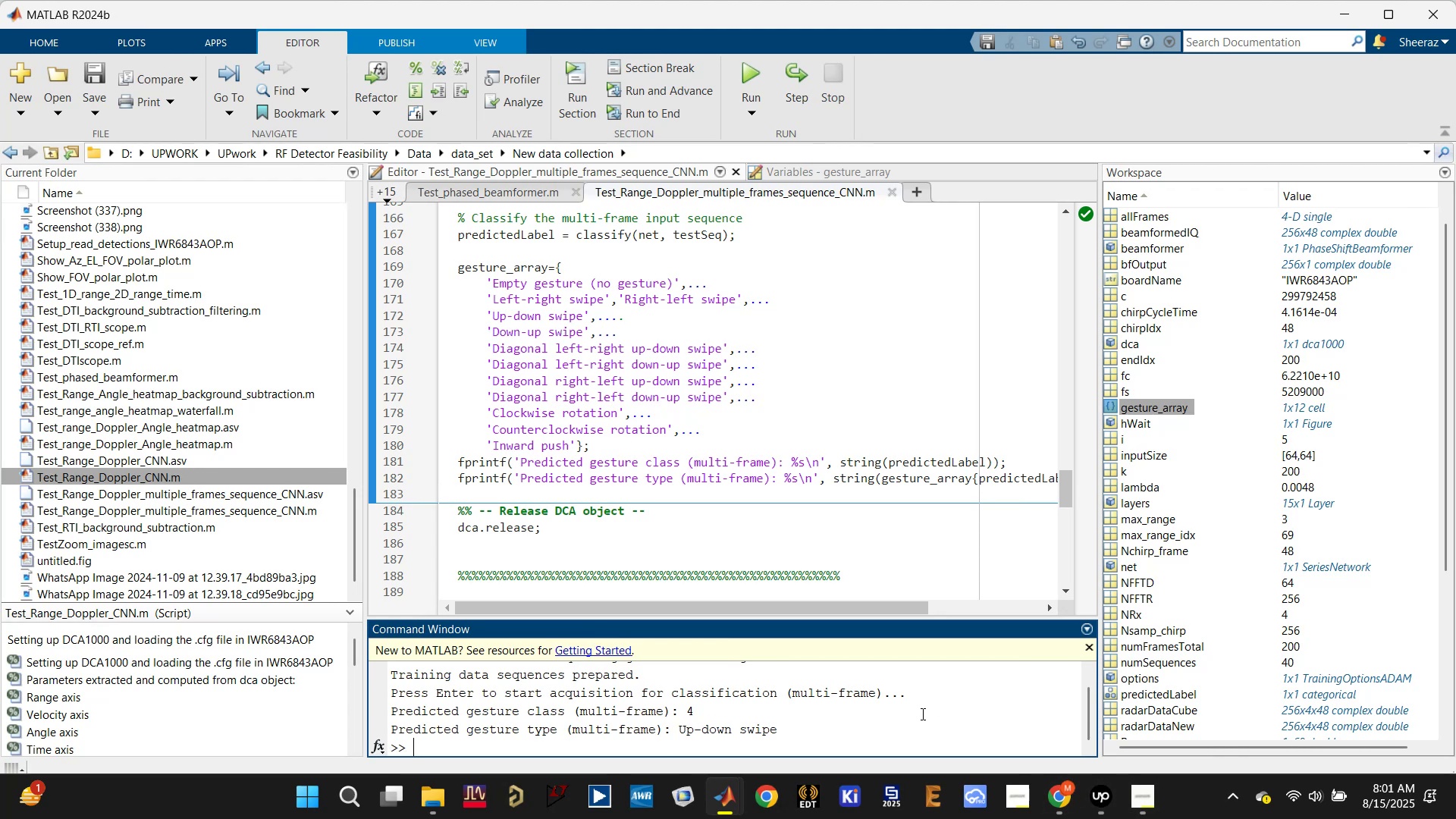 
key(Backspace)
 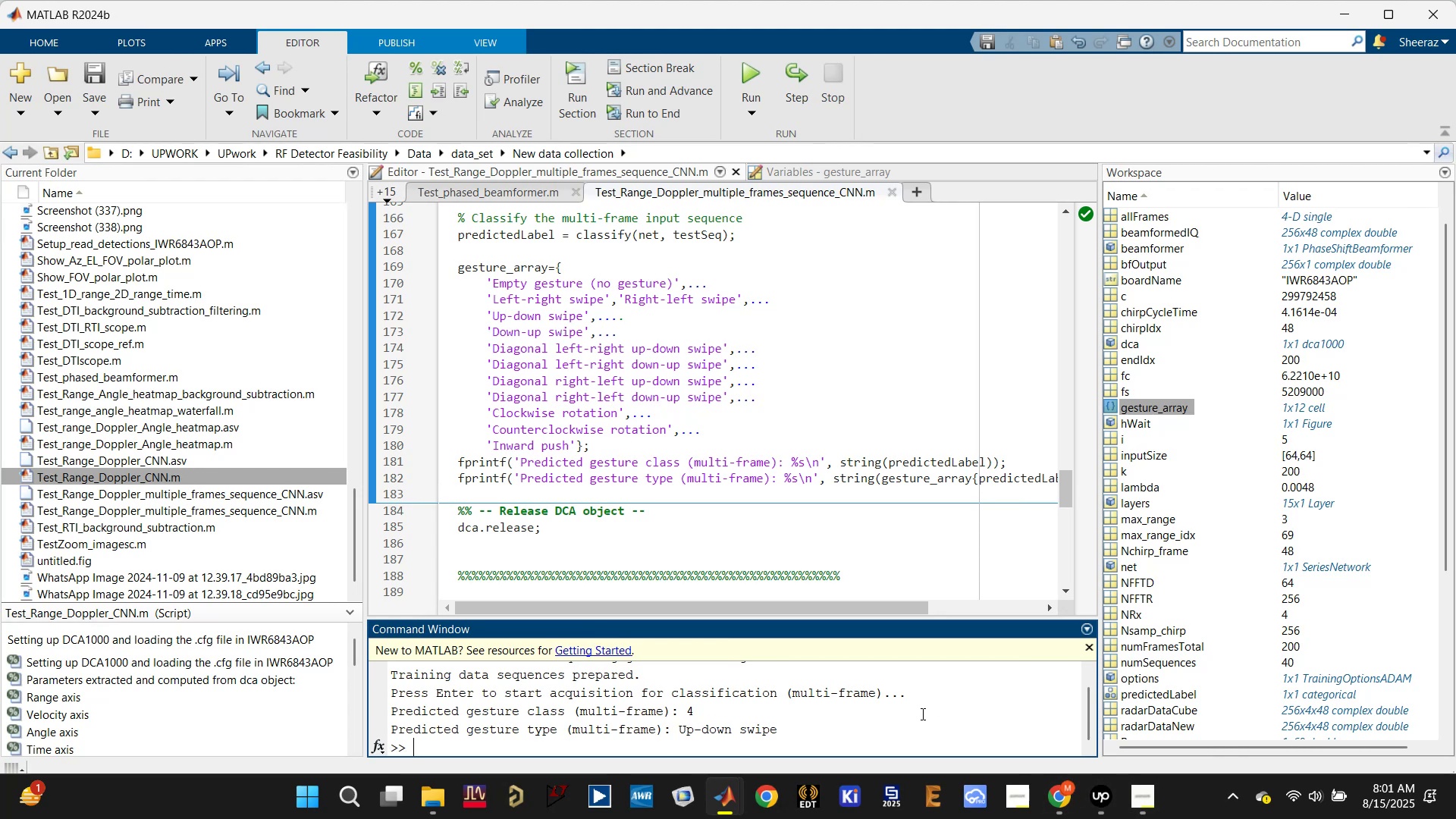 
key(Backspace)
 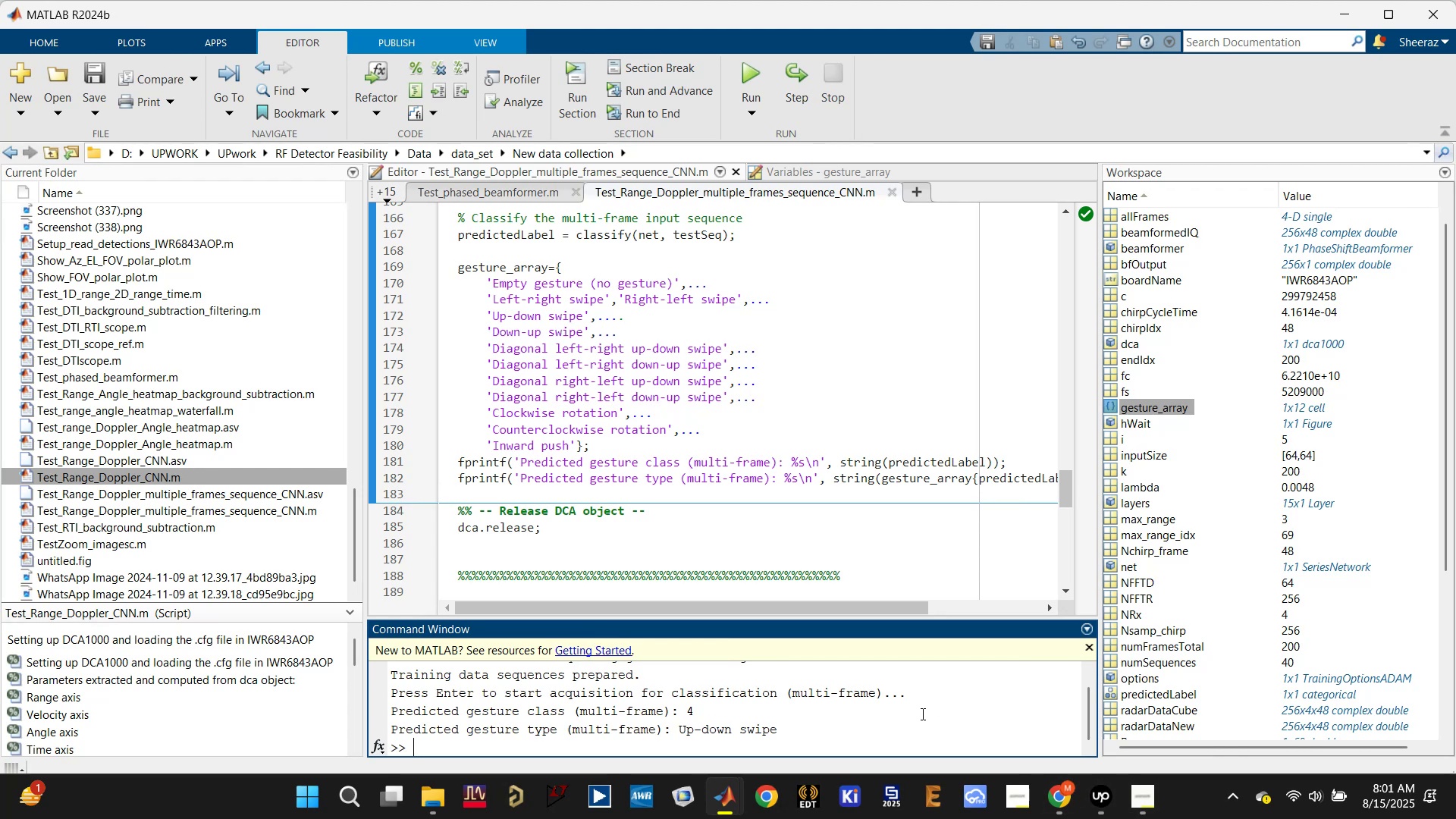 
key(Backspace)
 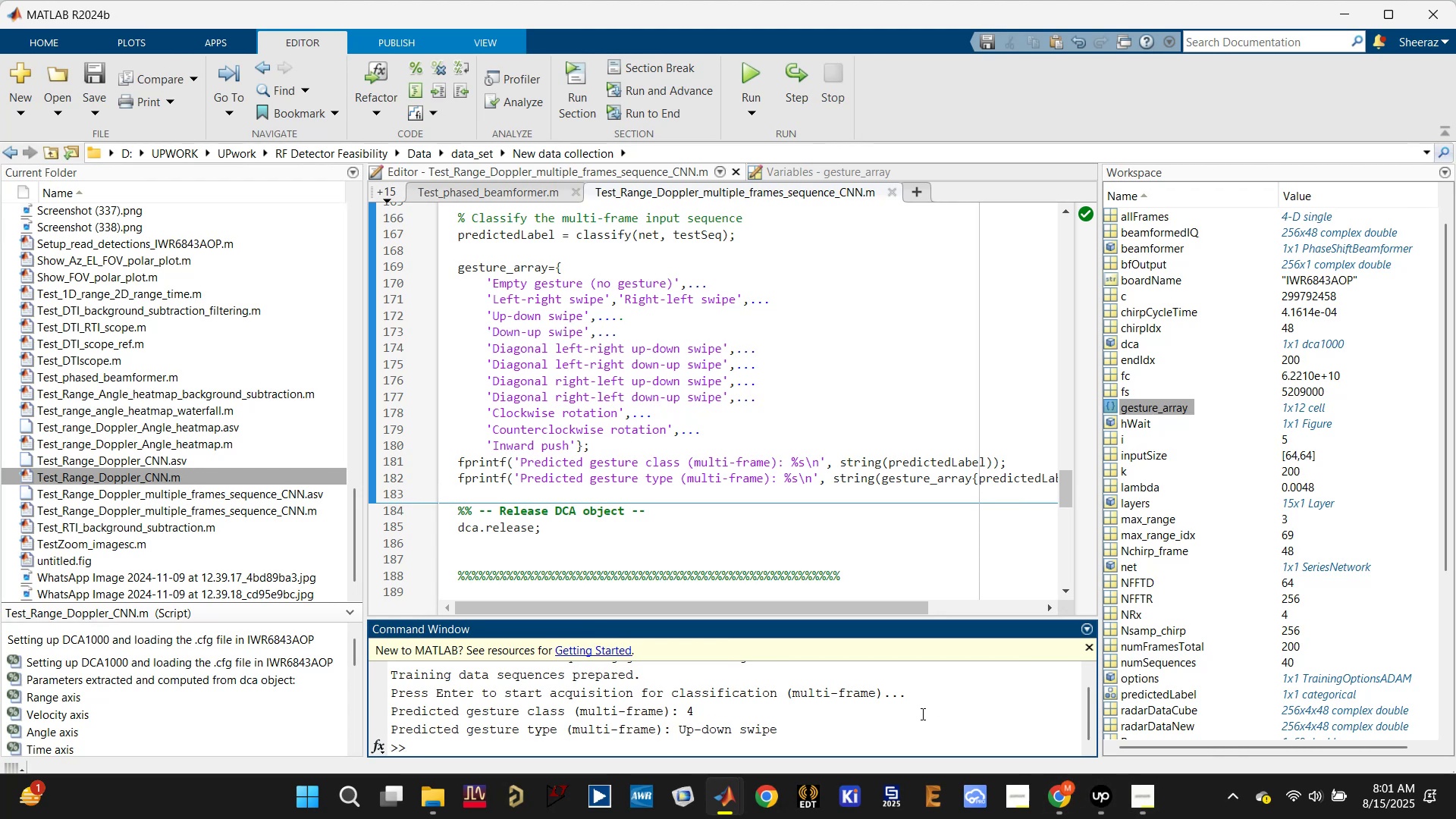 
key(Backspace)
 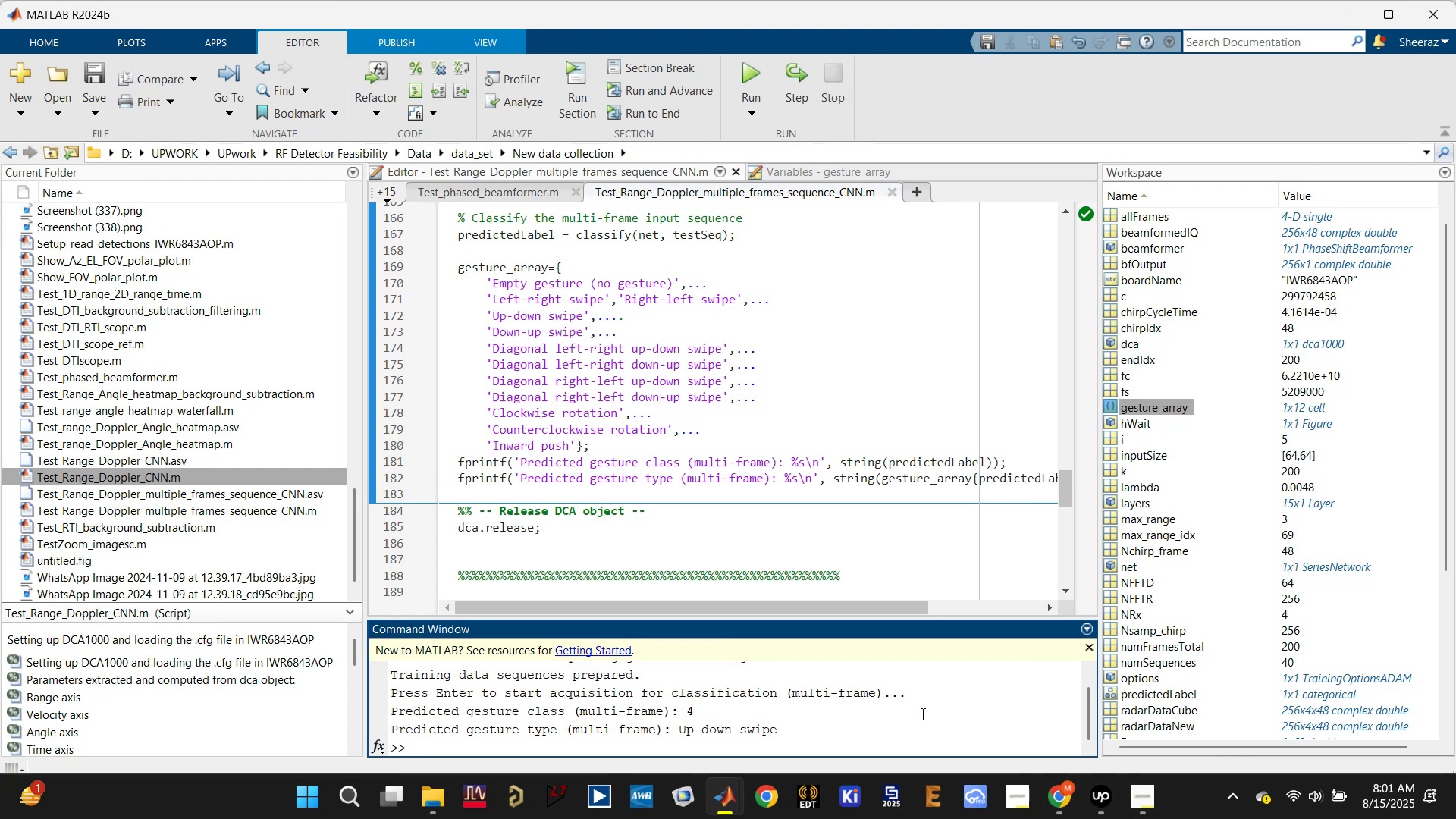 
key(Backspace)
 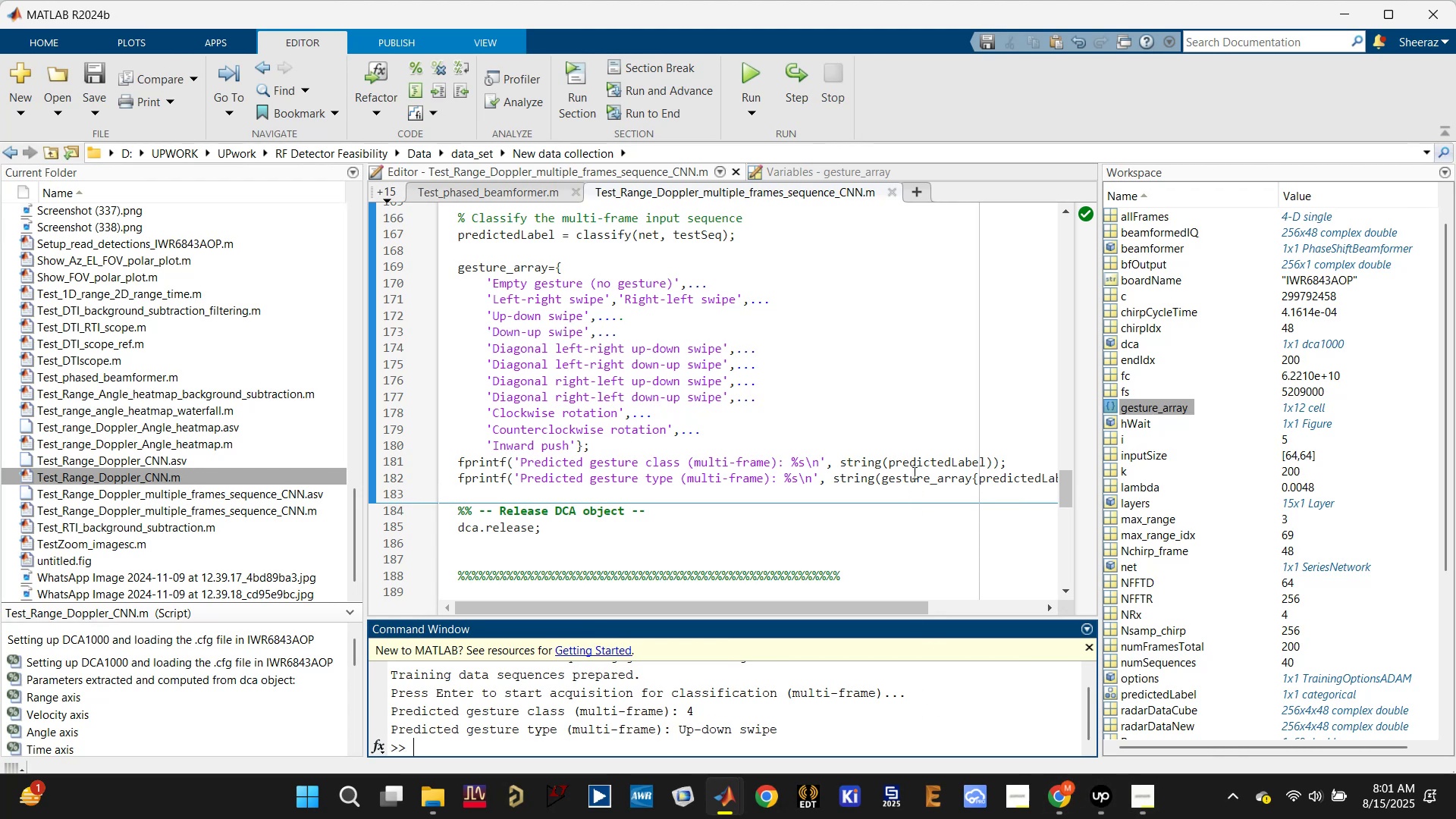 
key(F5)
 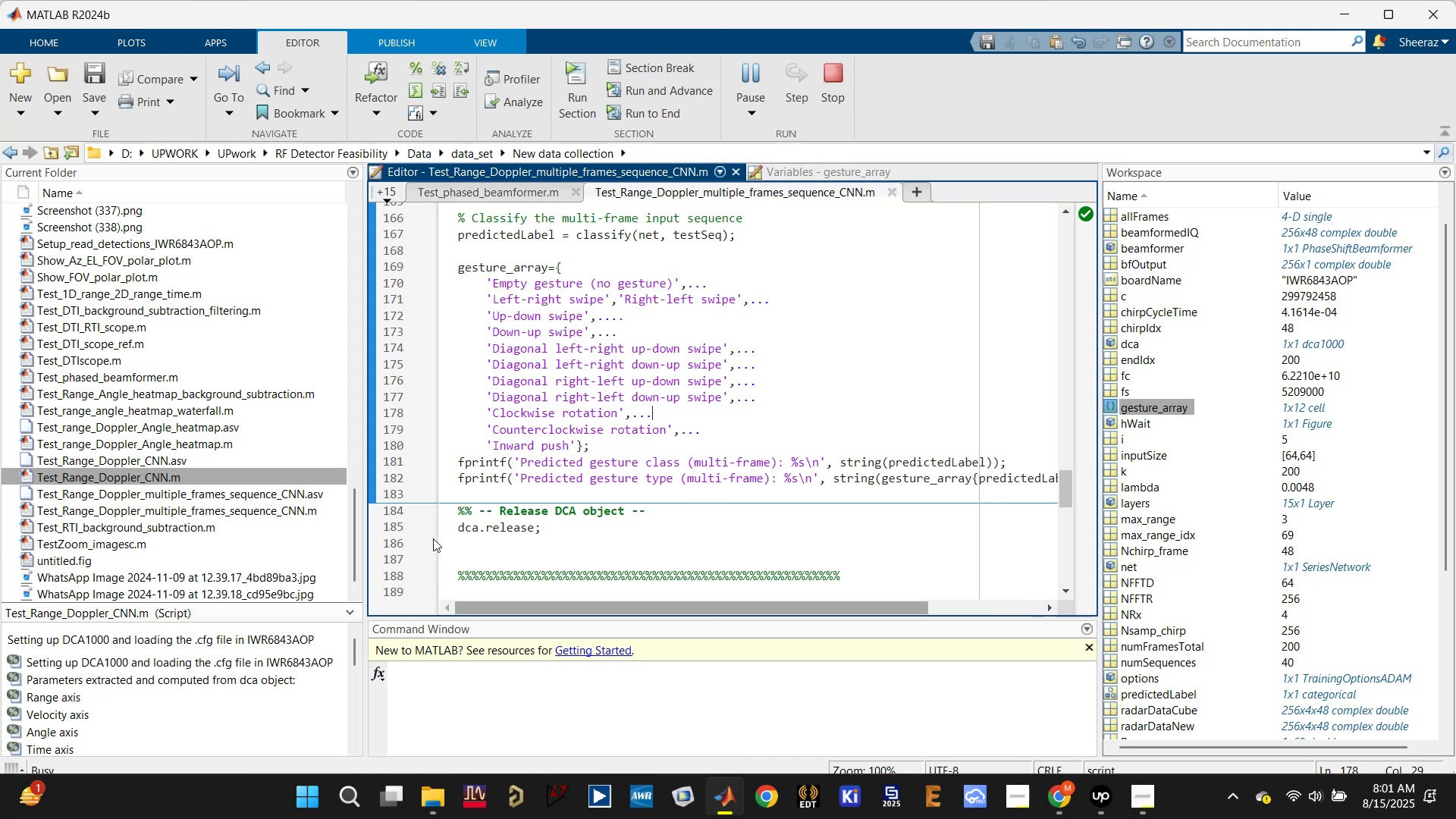 
left_click_drag(start_coordinate=[364, 526], to_coordinate=[165, 507])
 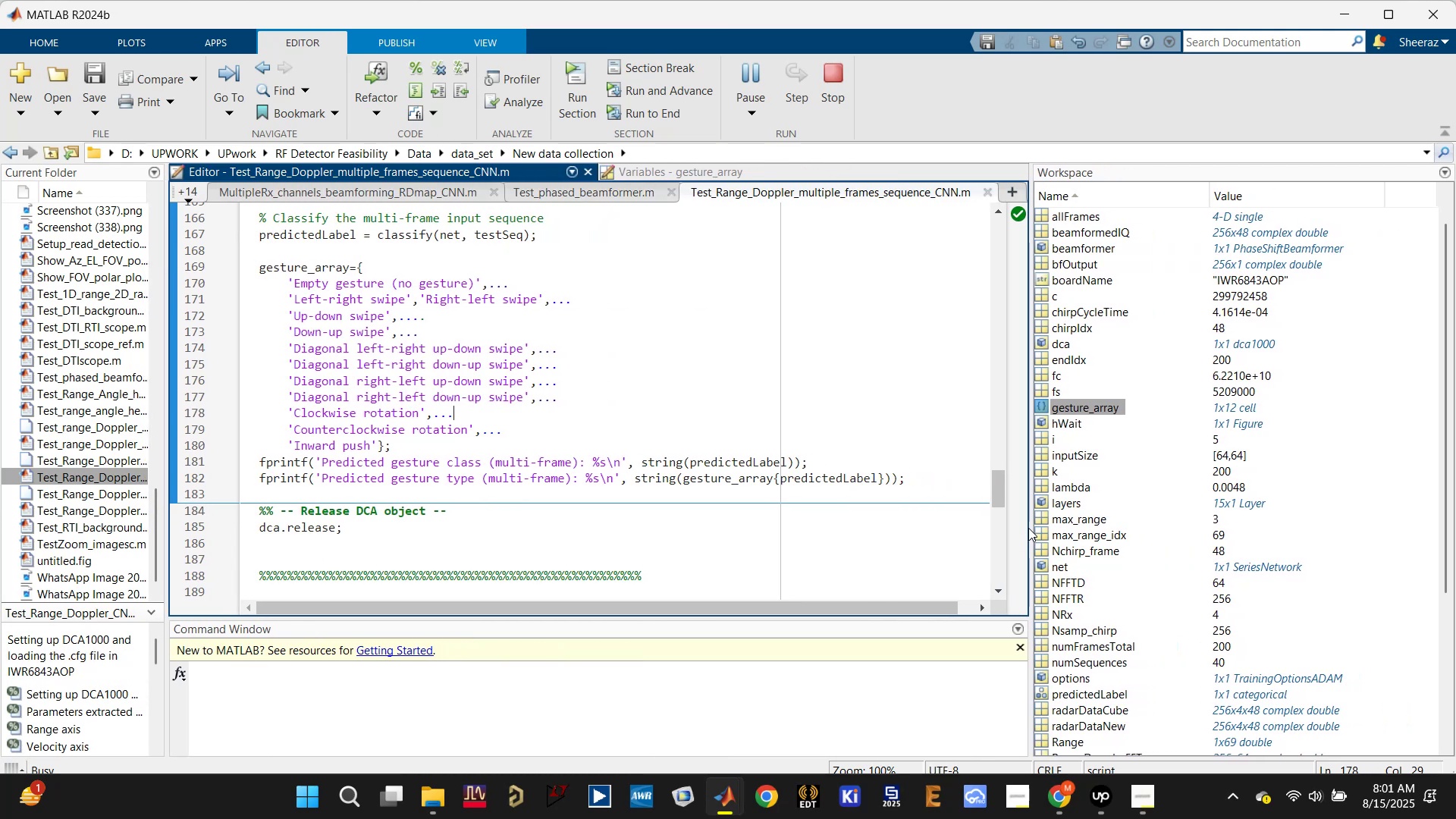 
left_click_drag(start_coordinate=[1031, 529], to_coordinate=[1091, 532])
 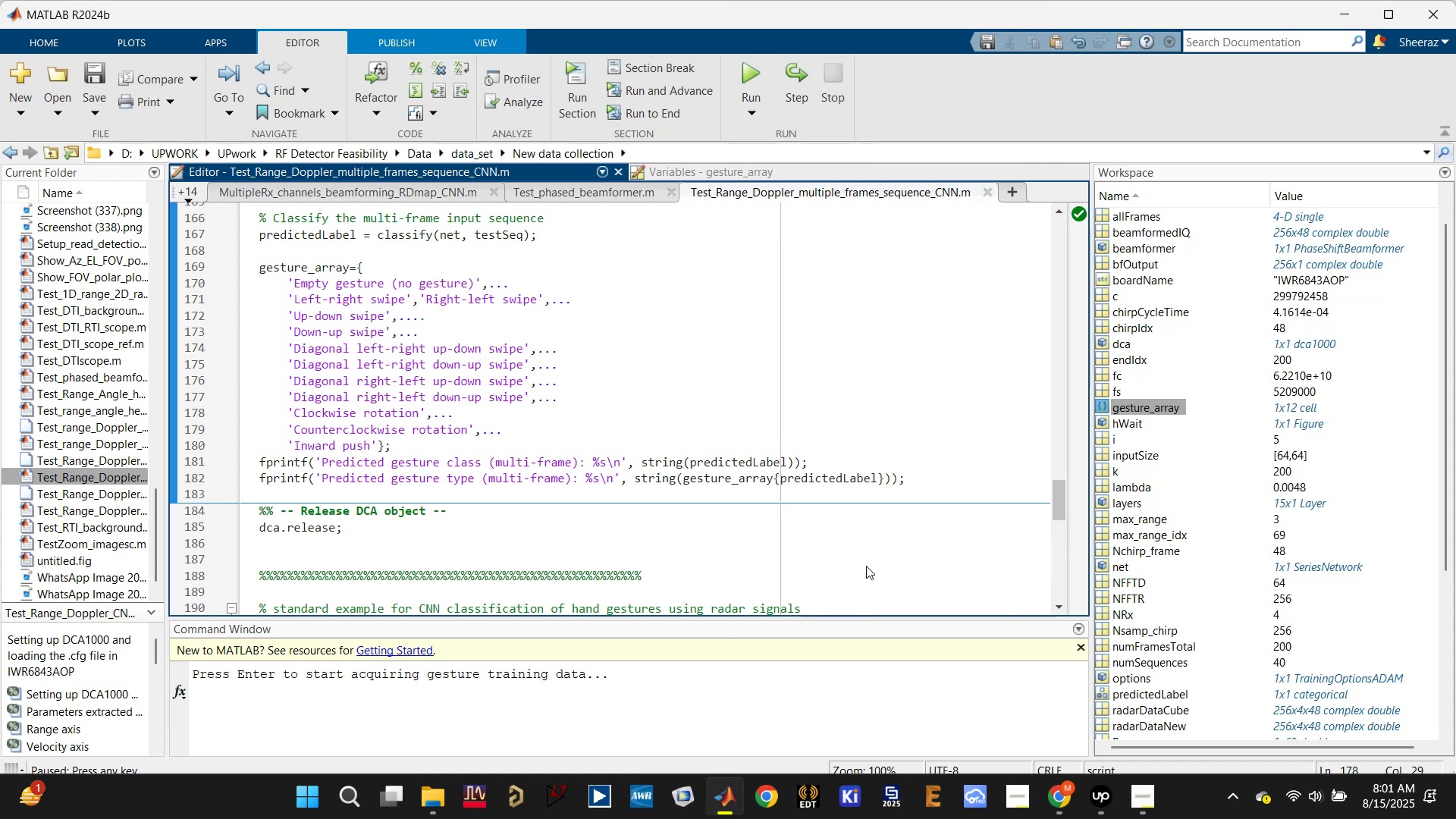 
left_click([491, 704])
 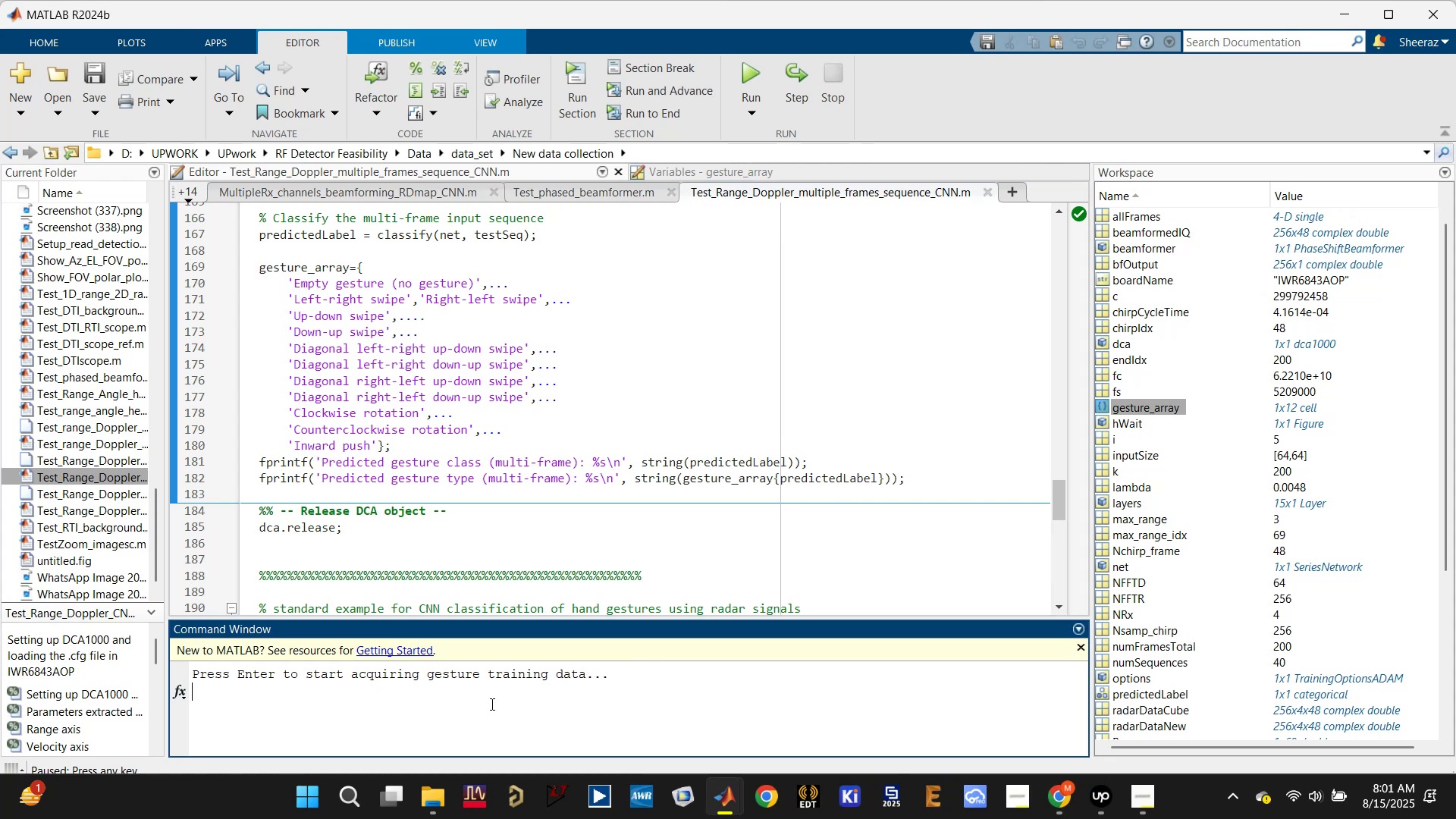 
key(Enter)
 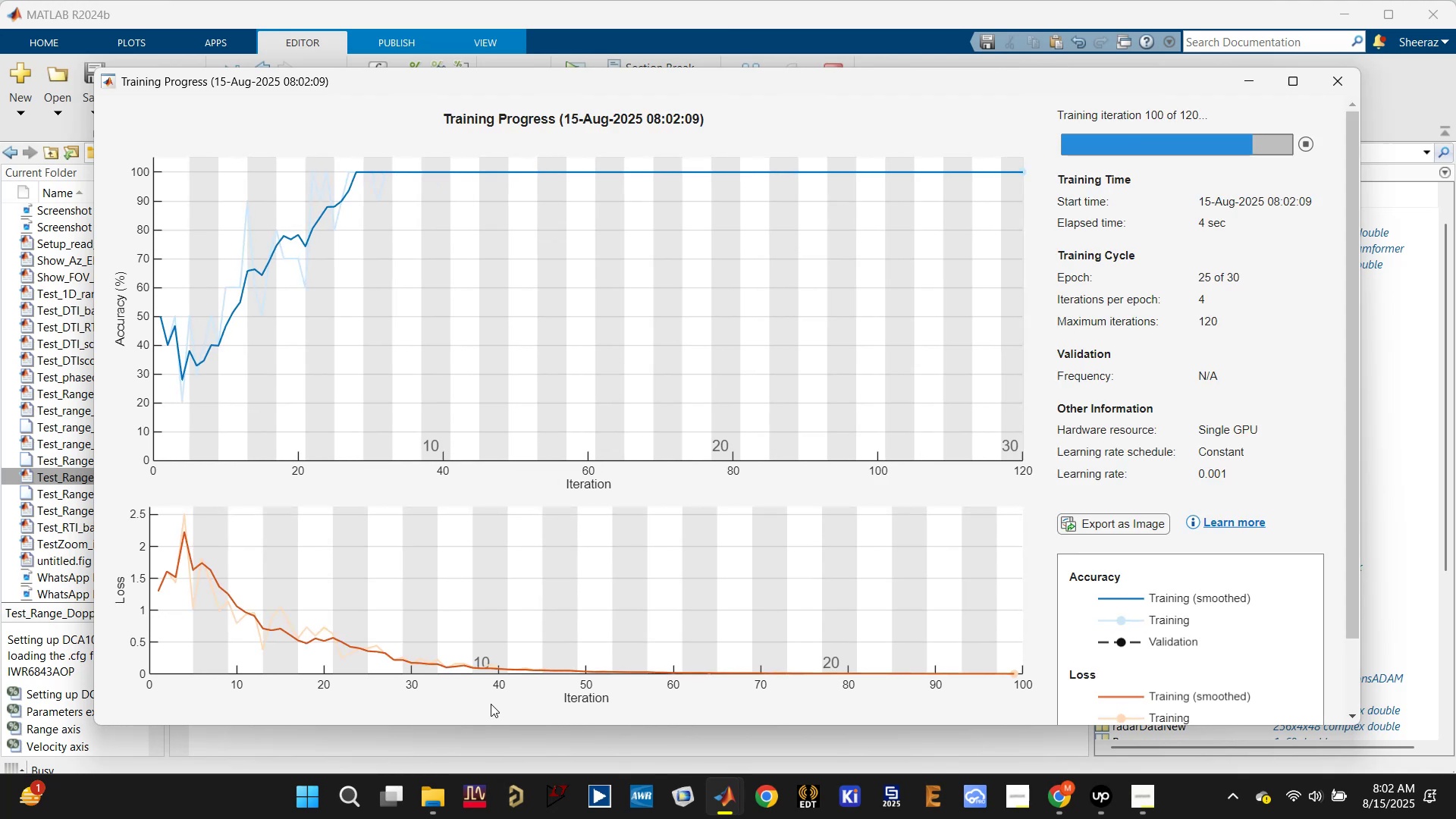 
wait(36.0)
 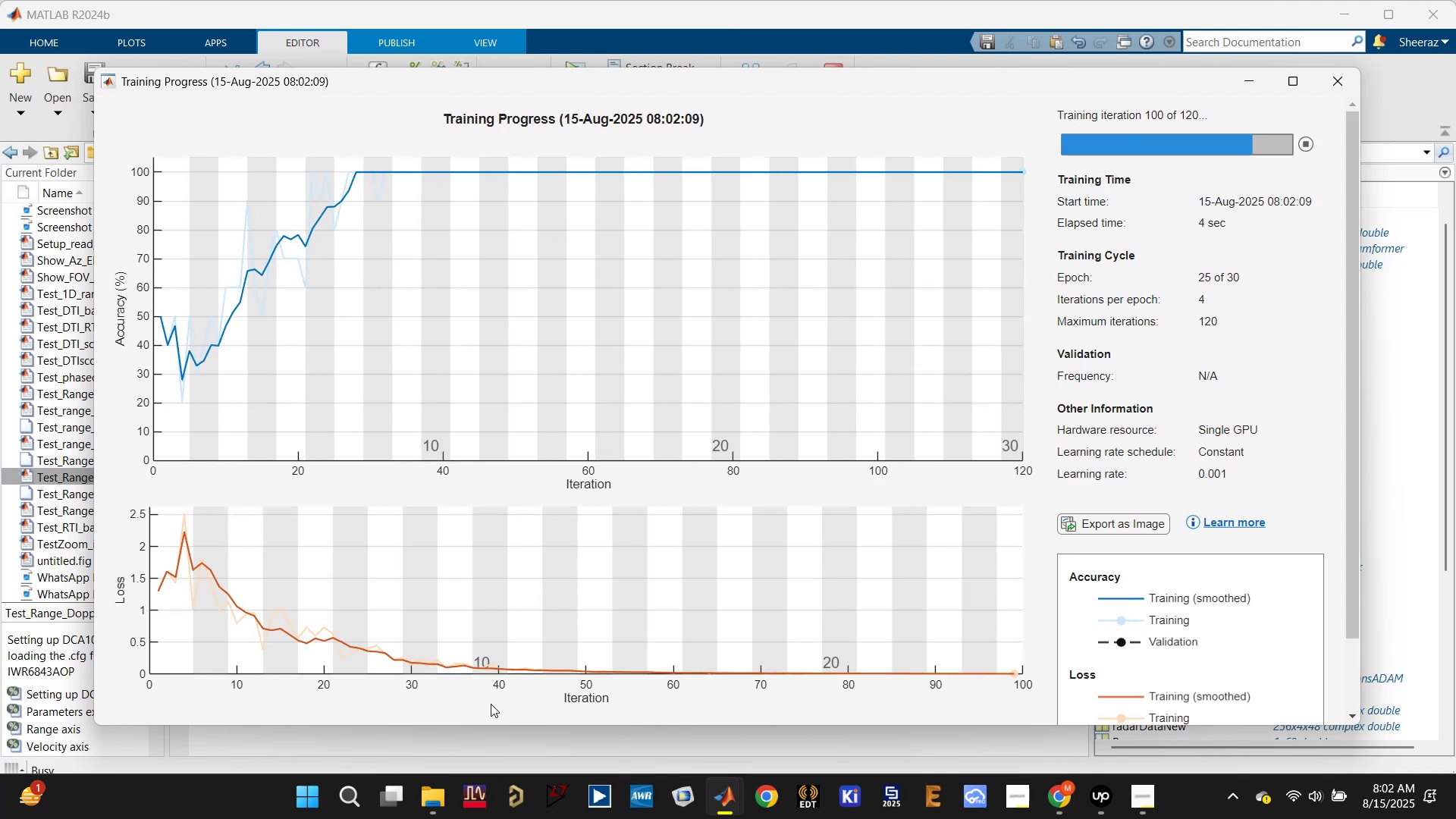 
left_click([1327, 88])
 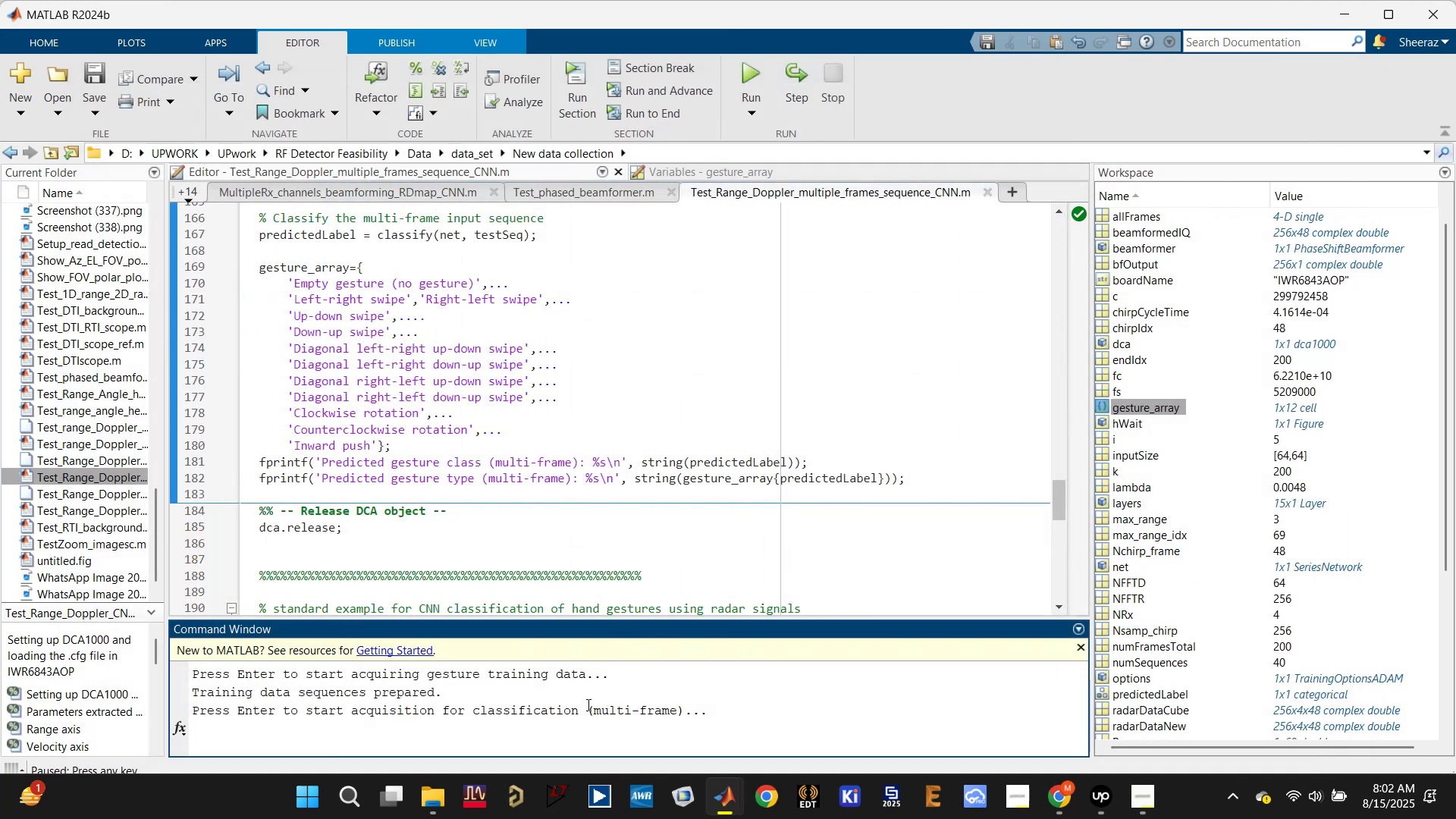 
left_click([560, 734])
 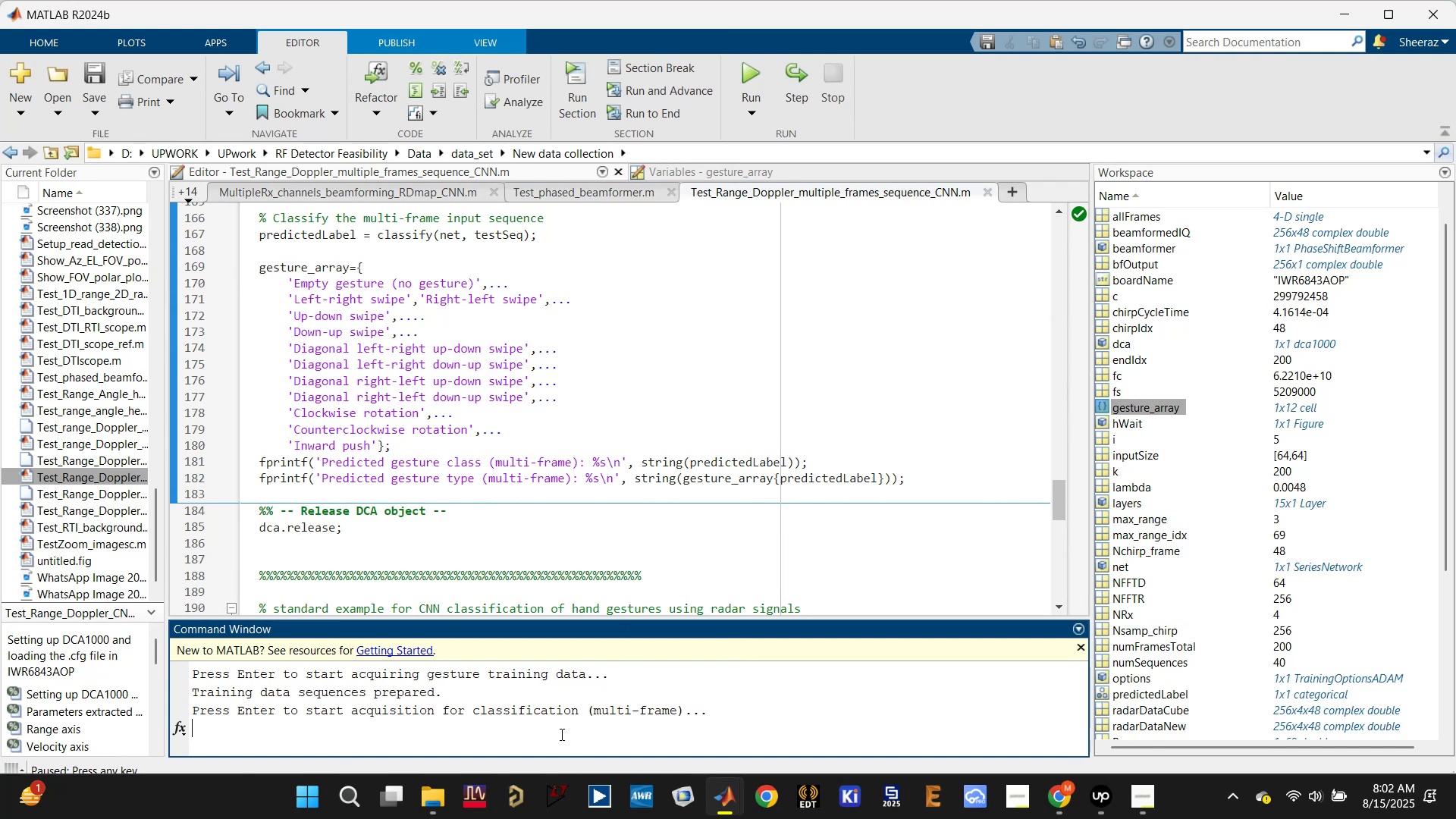 
key(Enter)
 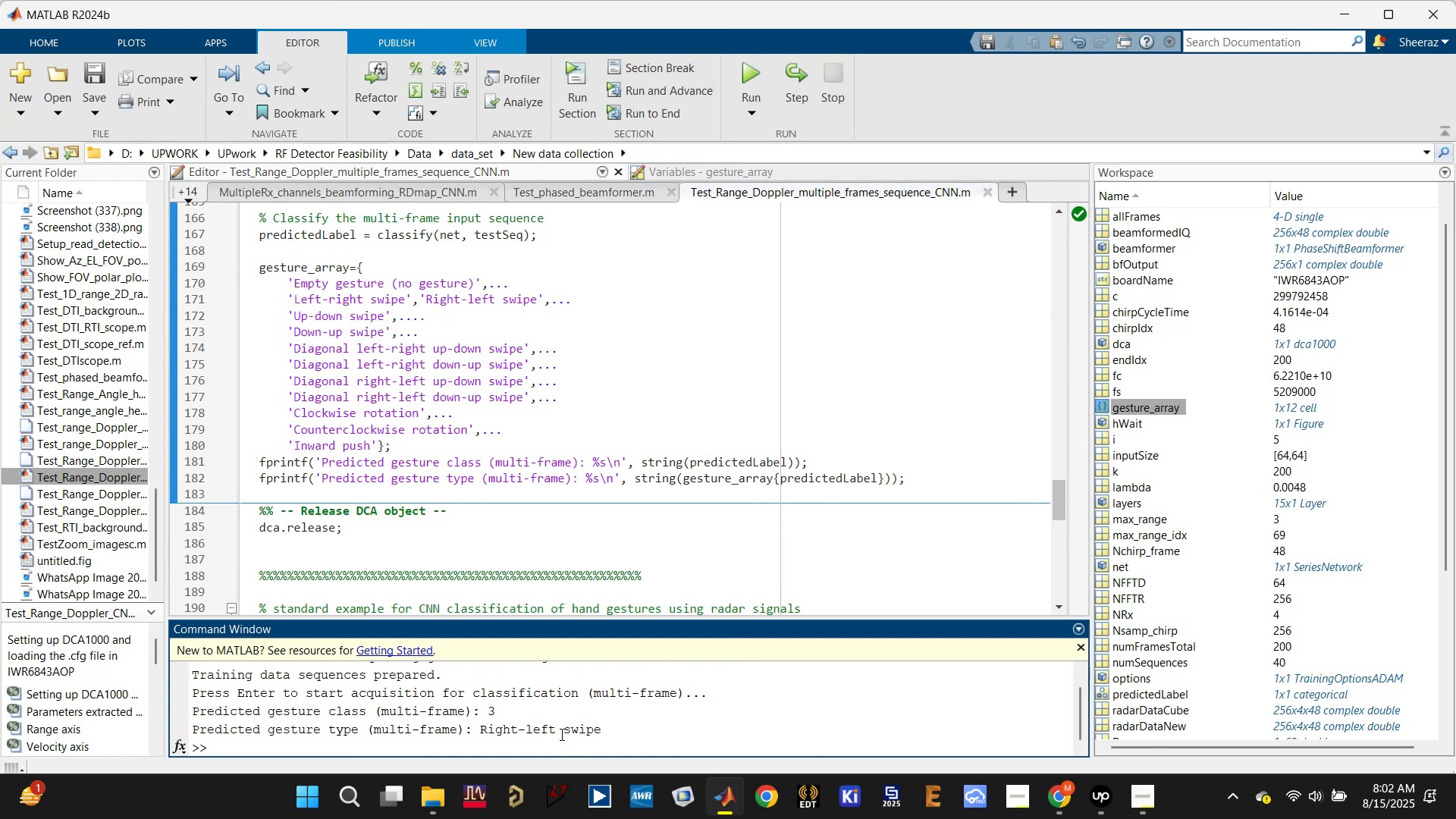 
wait(10.49)
 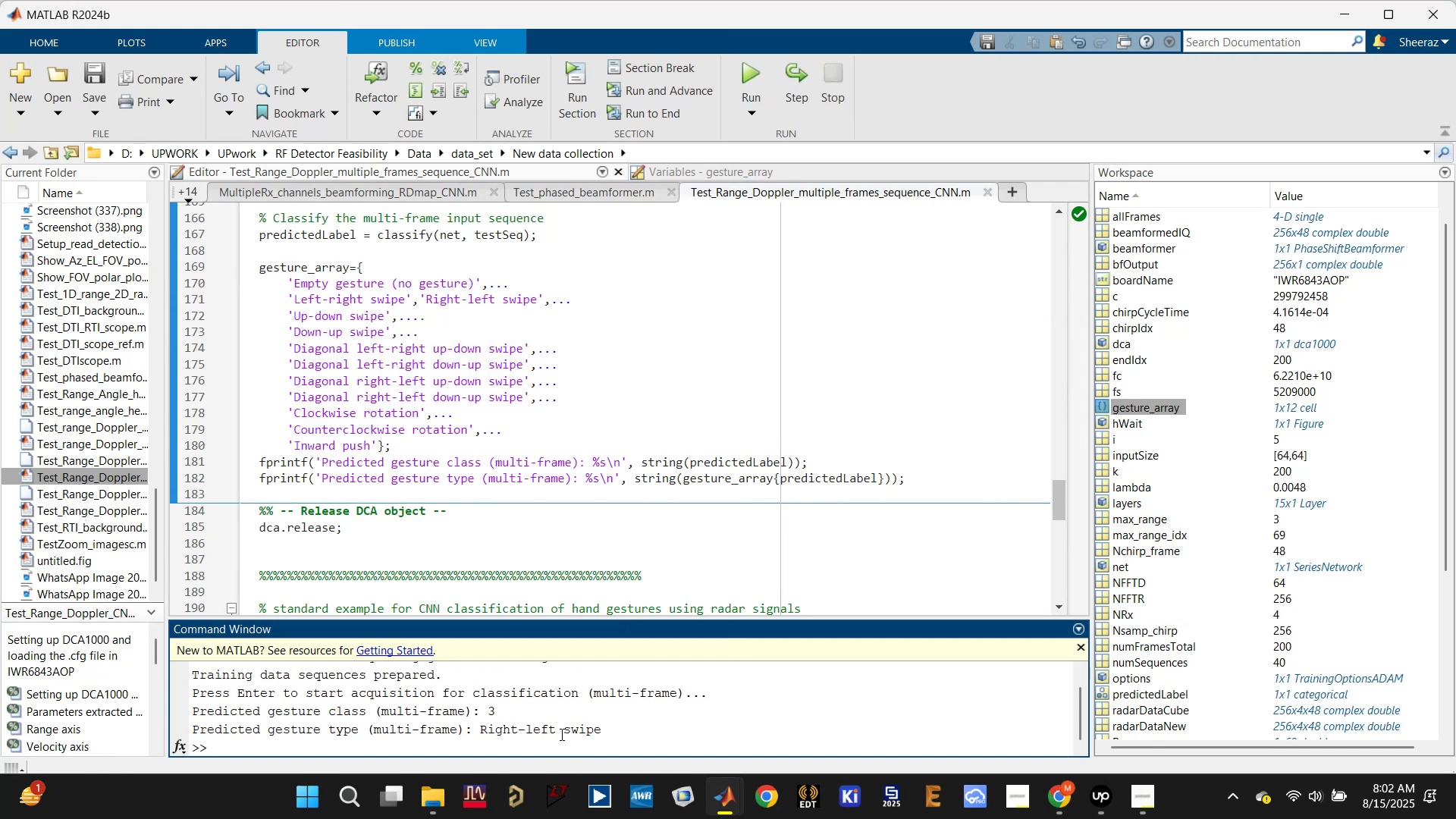 
scroll: coordinate [631, 559], scroll_direction: down, amount: 1.0
 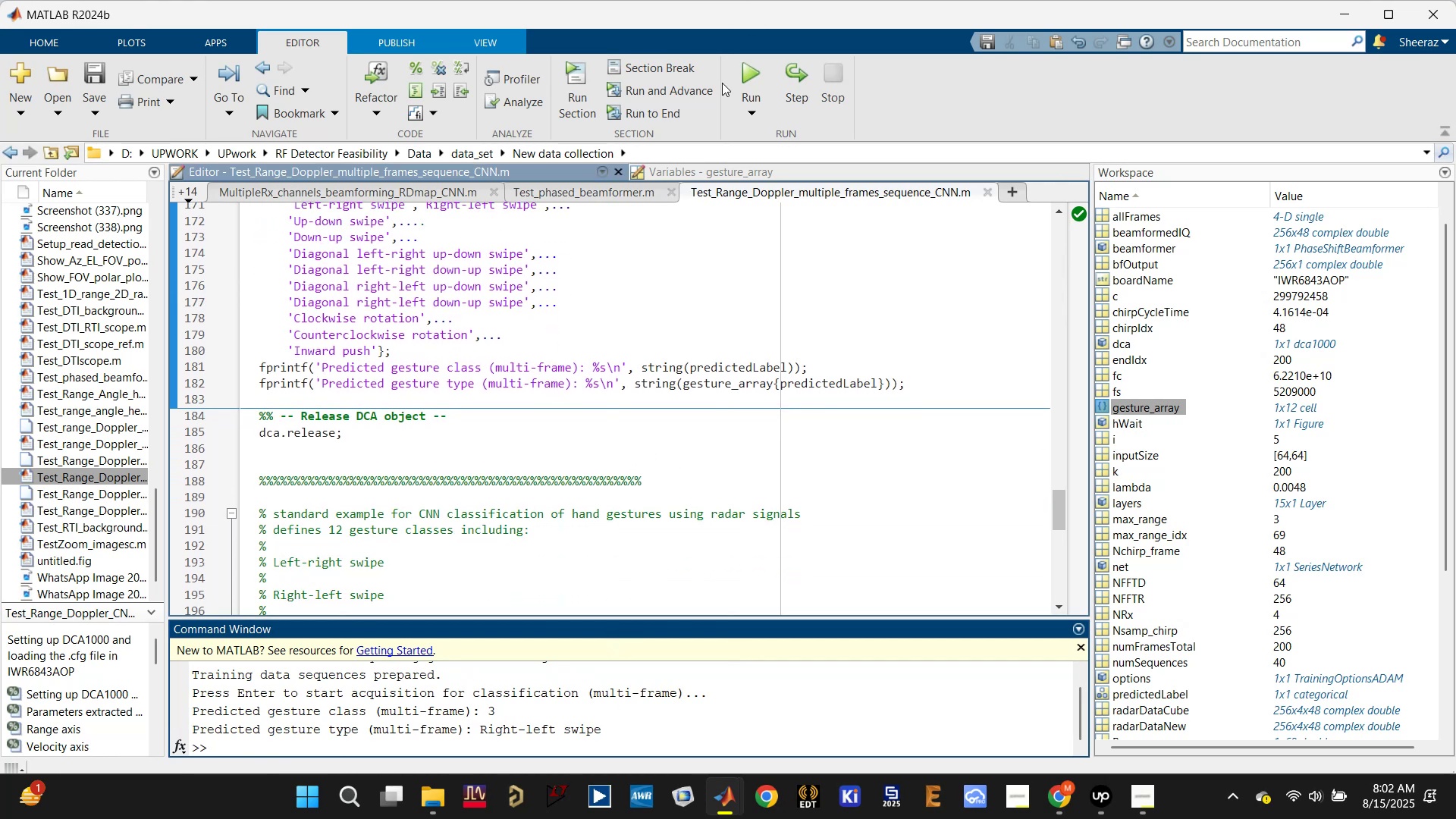 
left_click([654, 307])
 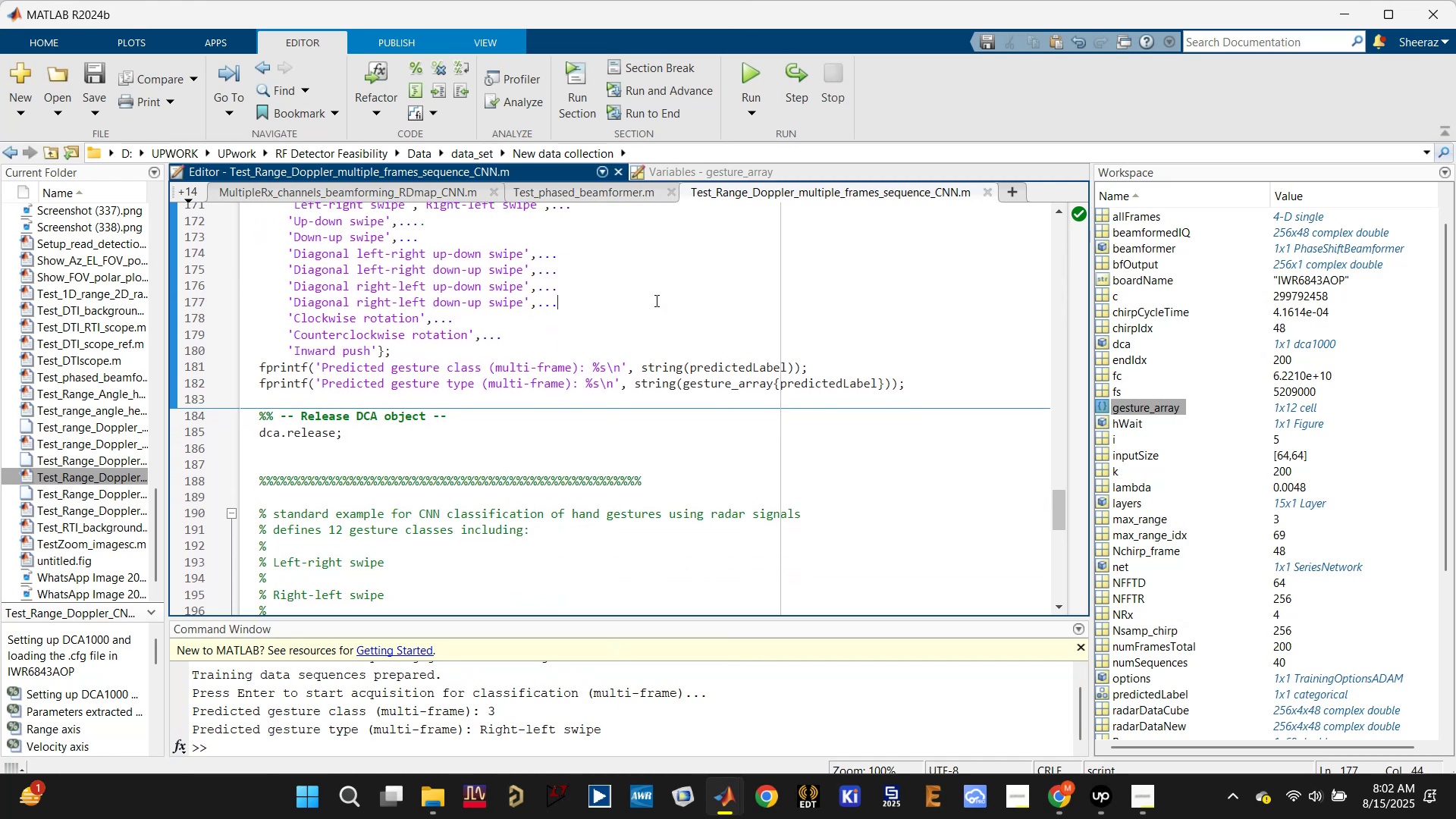 
key(F5)
 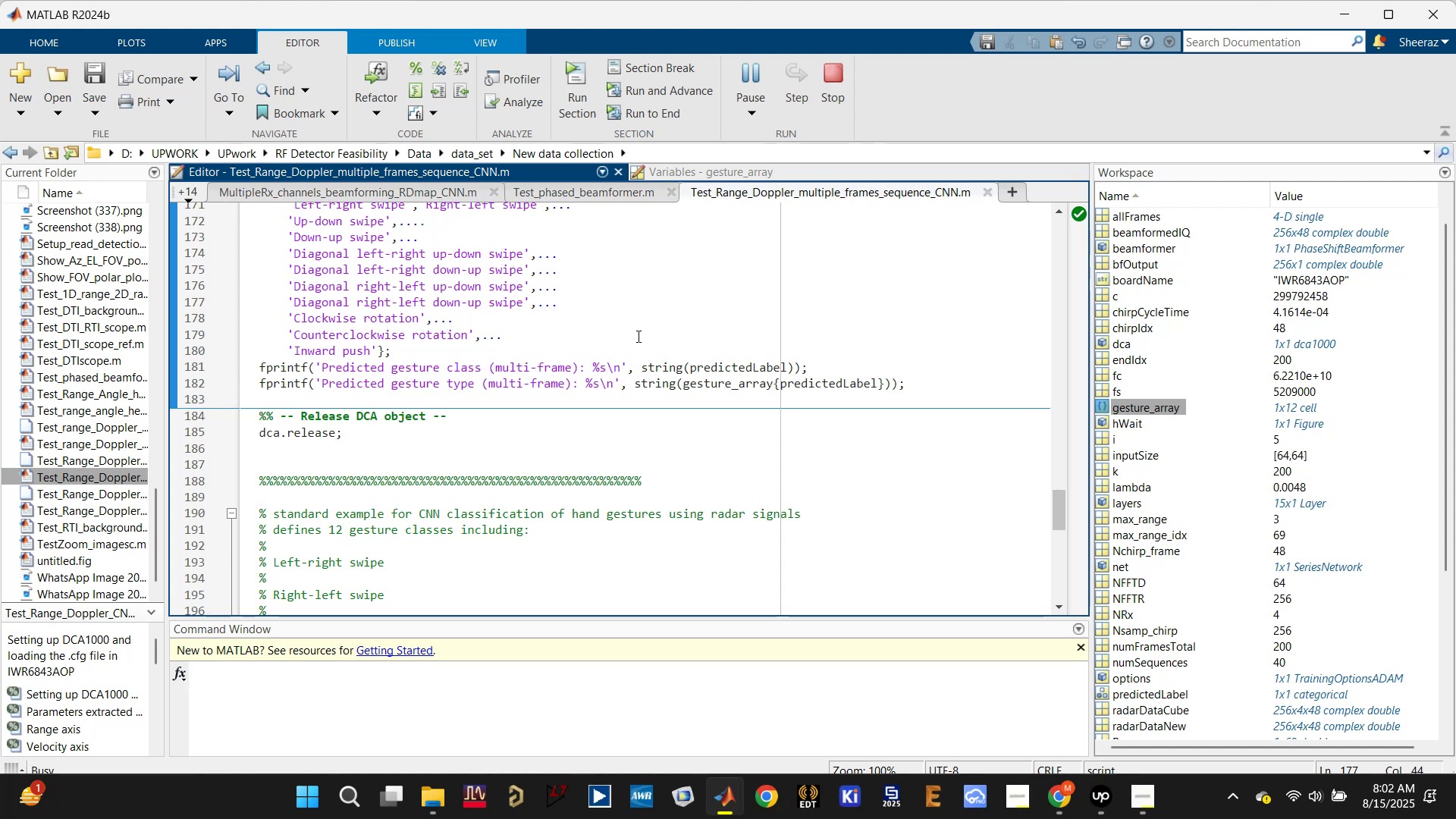 
wait(14.63)
 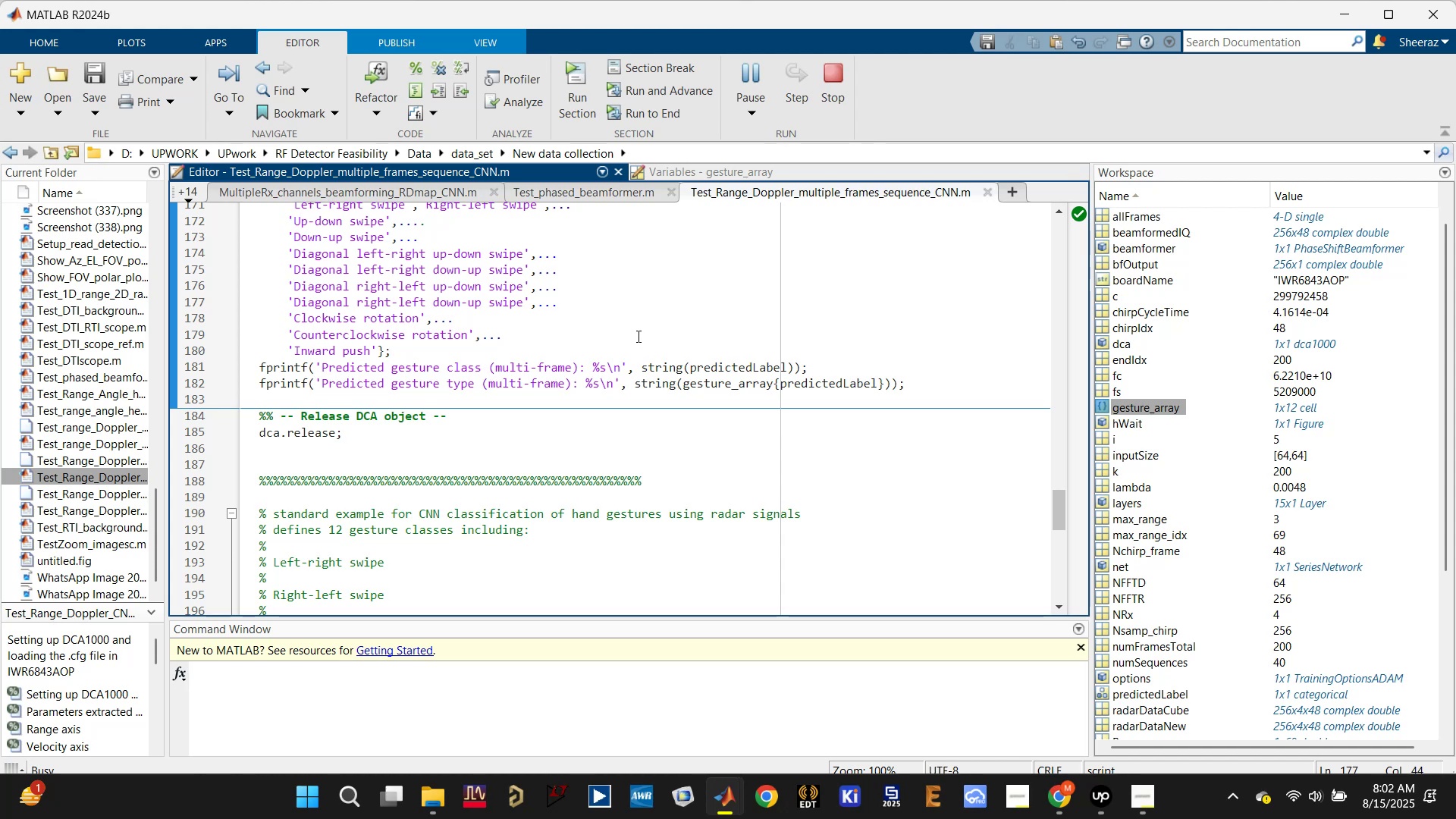 
scroll: coordinate [636, 337], scroll_direction: none, amount: 0.0
 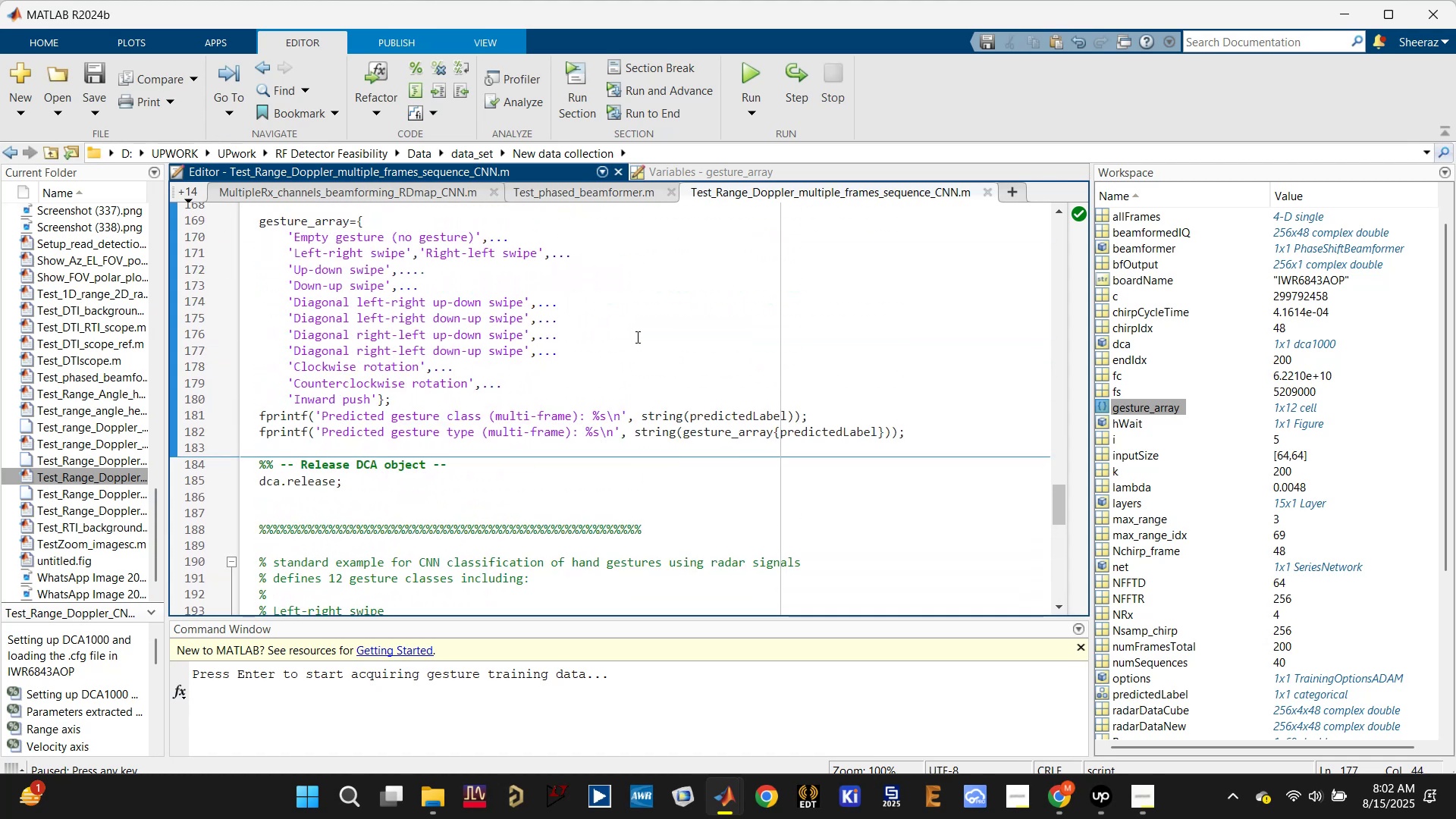 
scroll: coordinate [636, 337], scroll_direction: up, amount: 1.0
 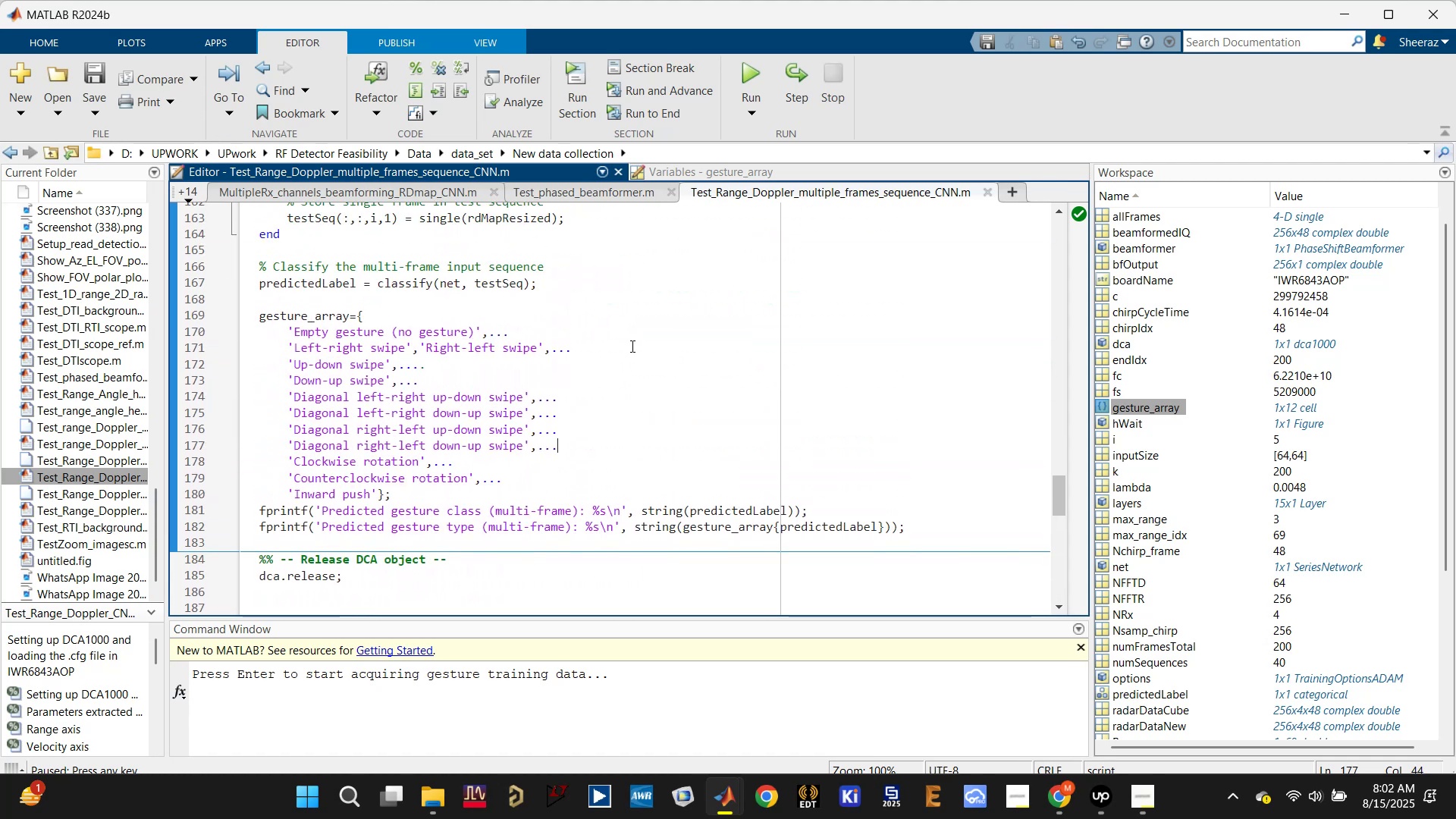 
left_click([520, 687])
 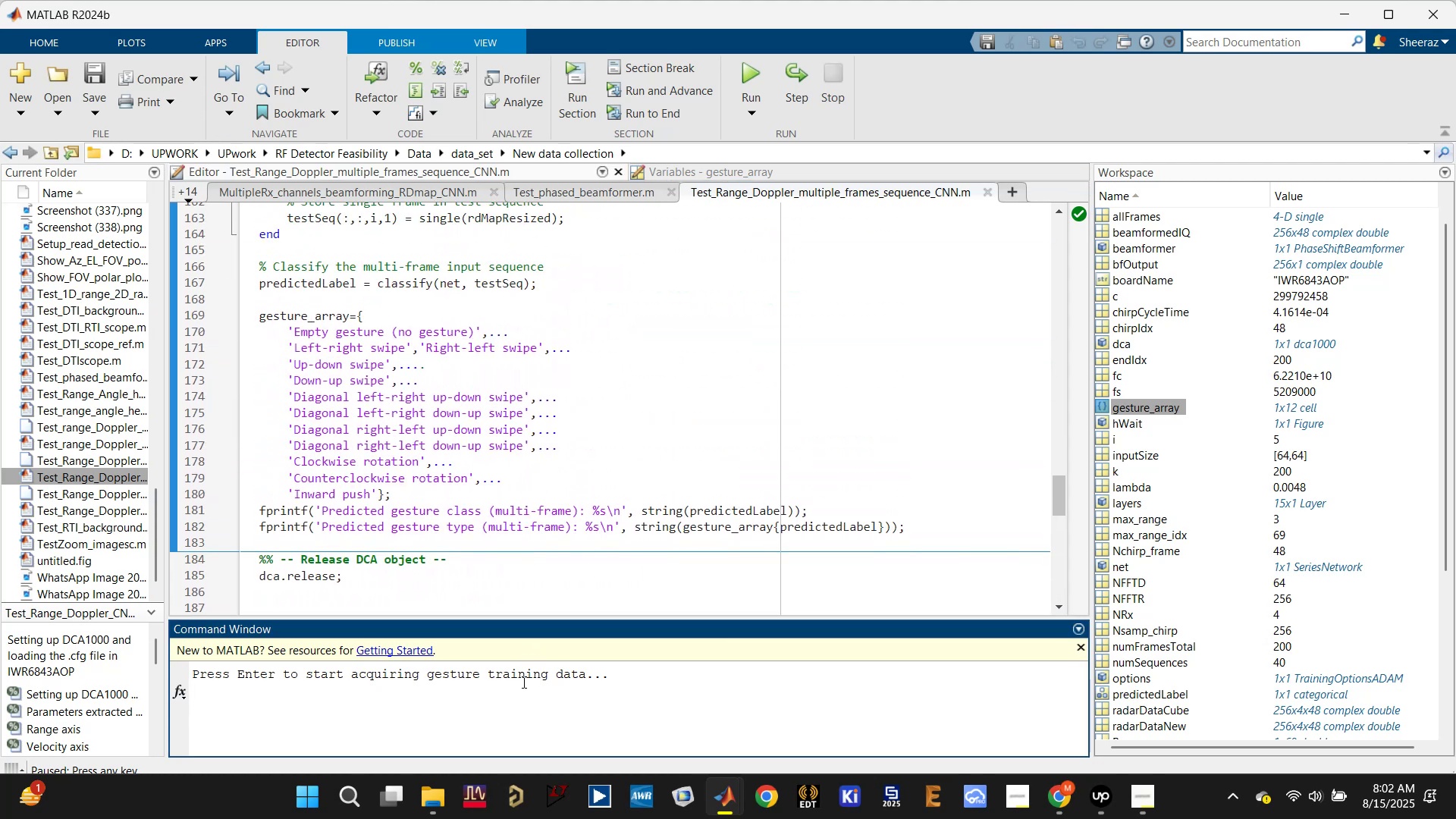 
key(Enter)
 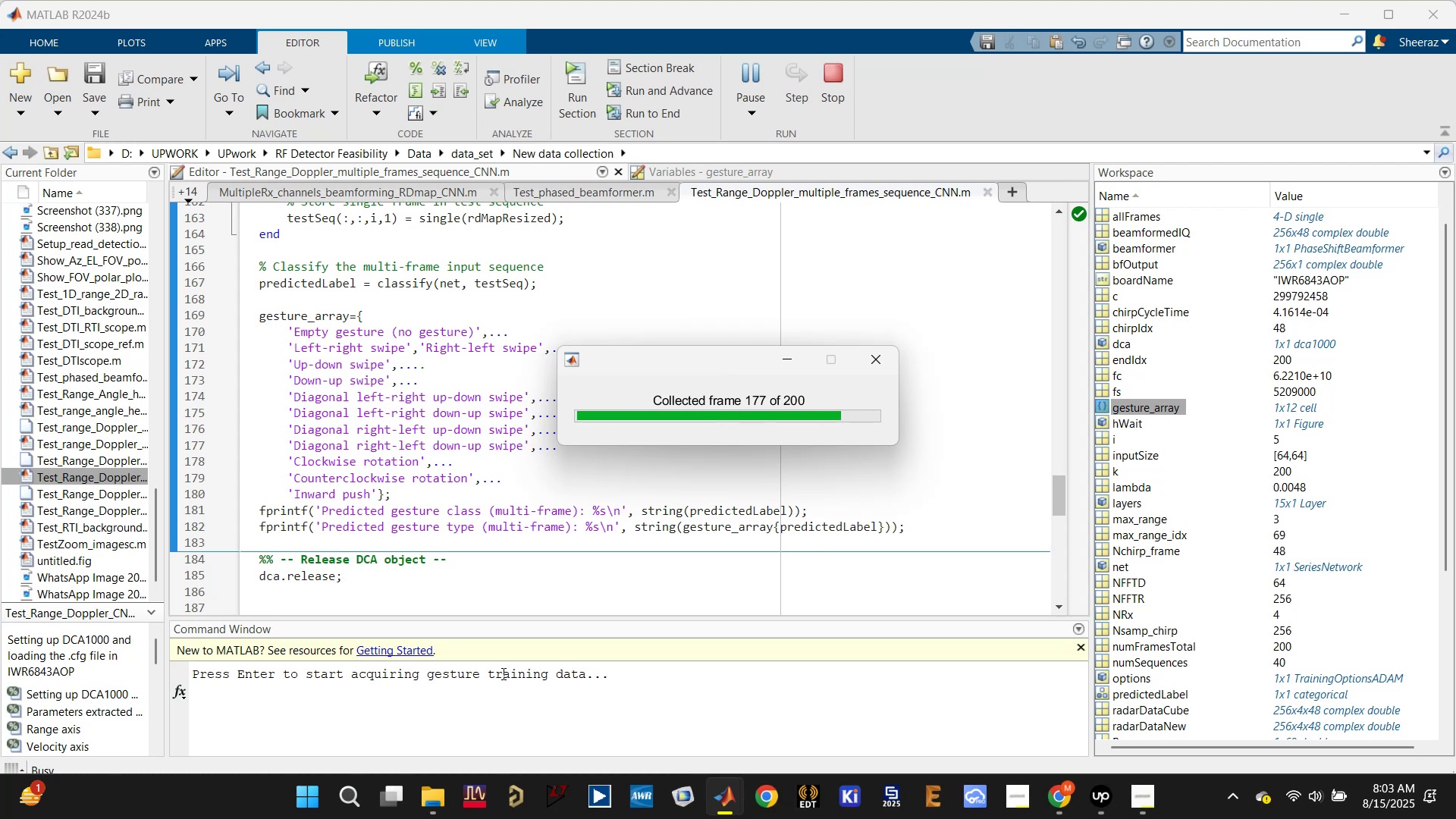 
wait(25.14)
 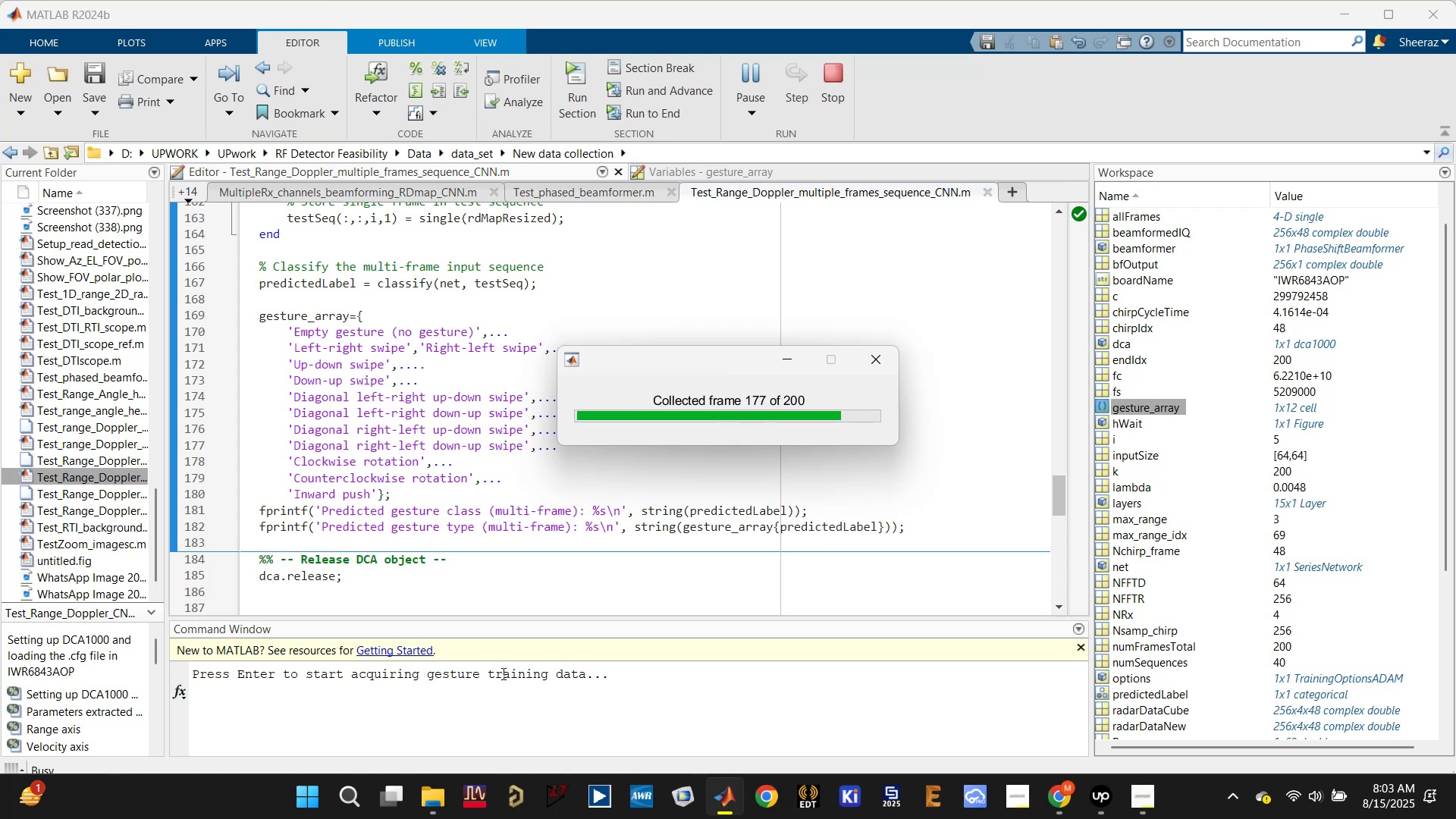 
left_click([453, 720])
 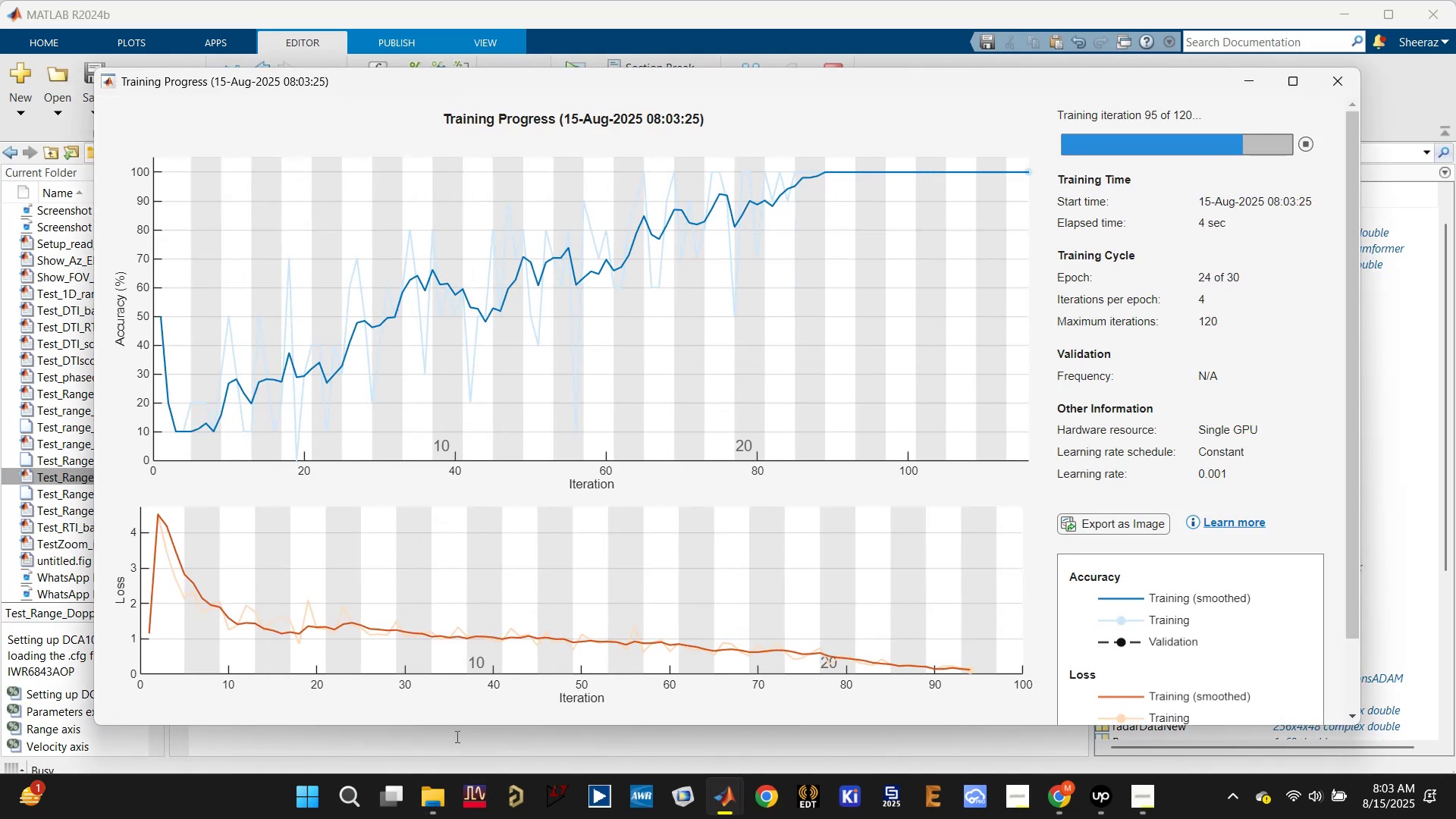 
wait(7.84)
 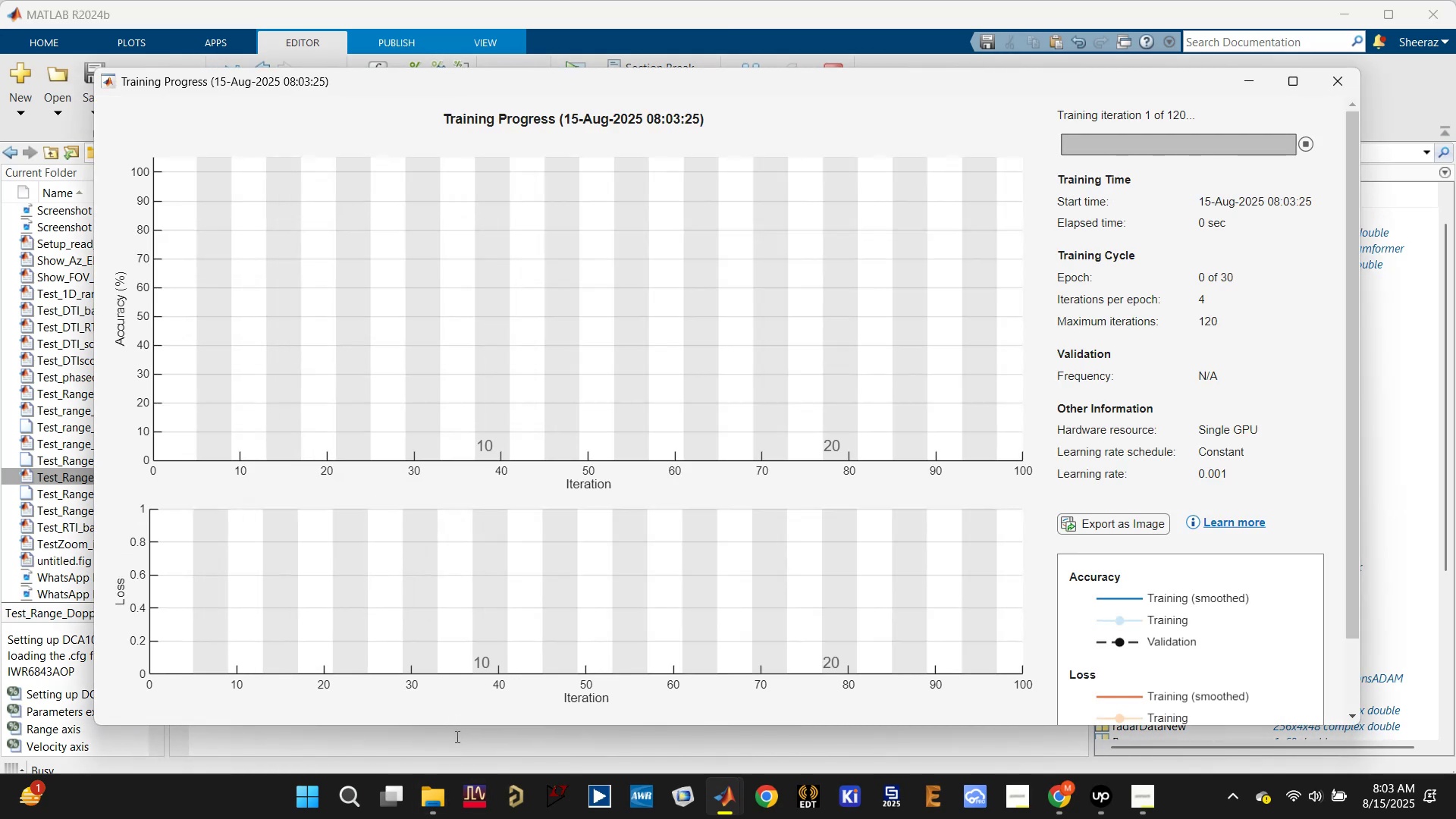 
left_click([456, 736])
 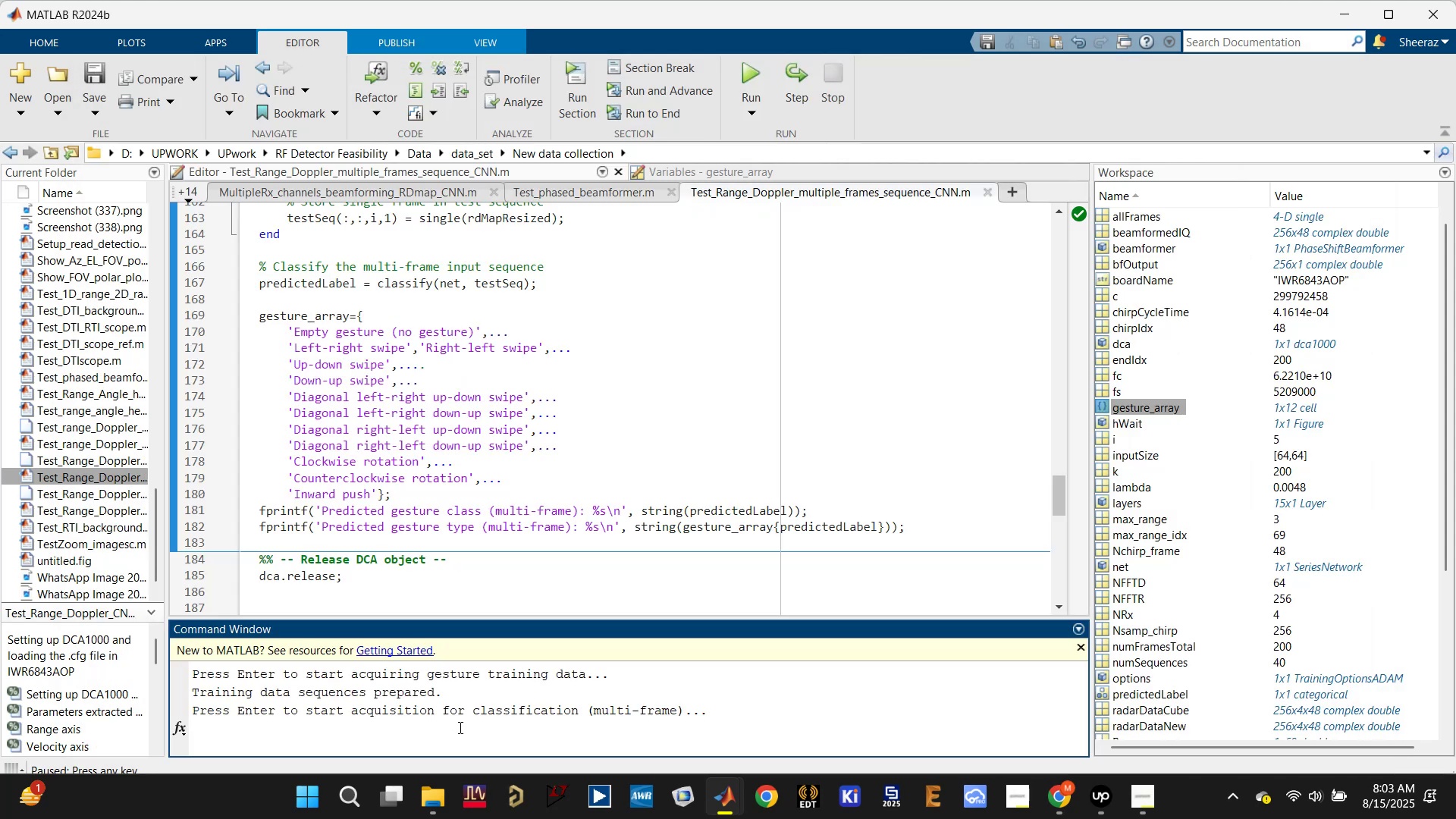 
left_click([459, 727])
 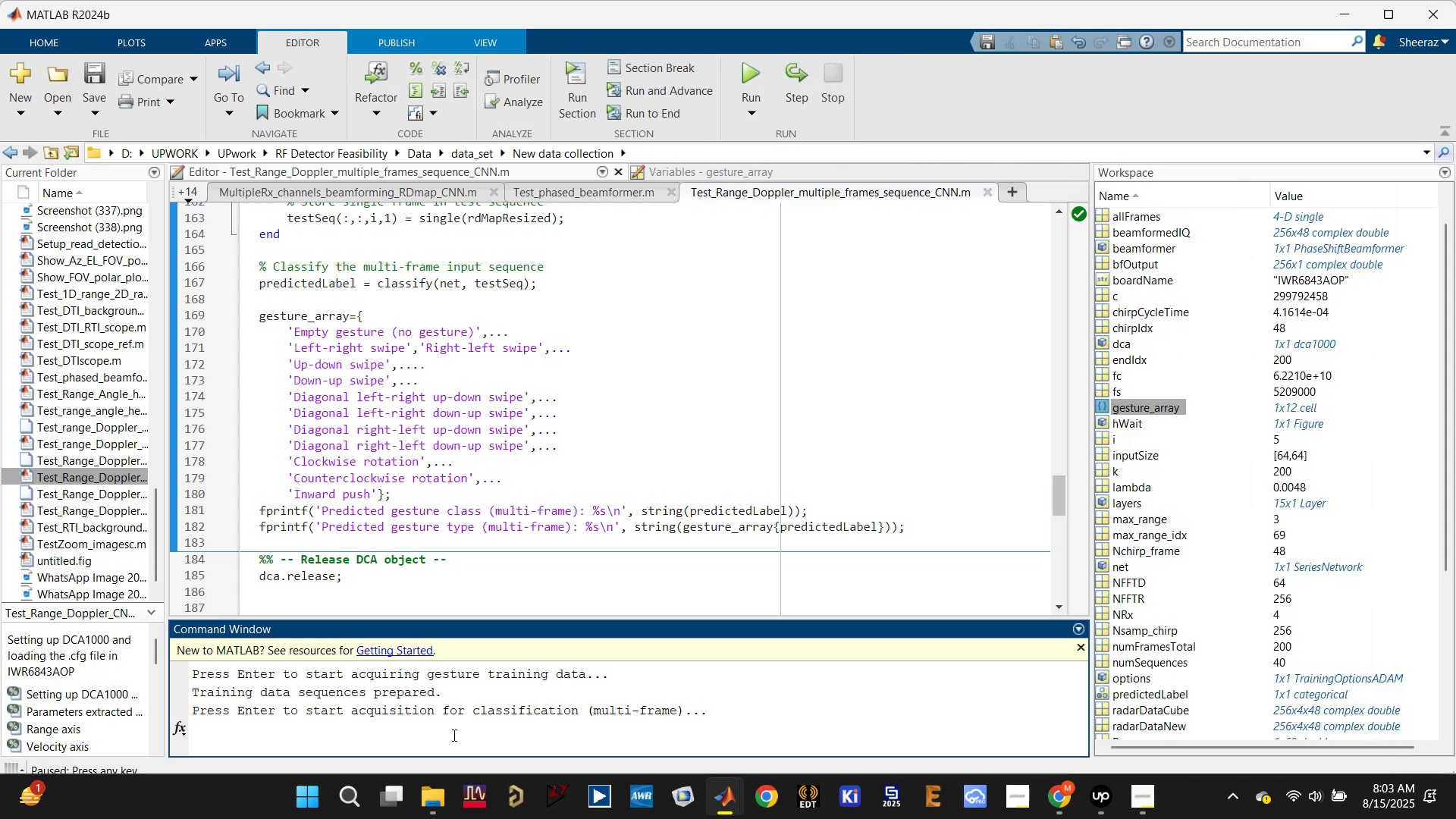 
key(Enter)
 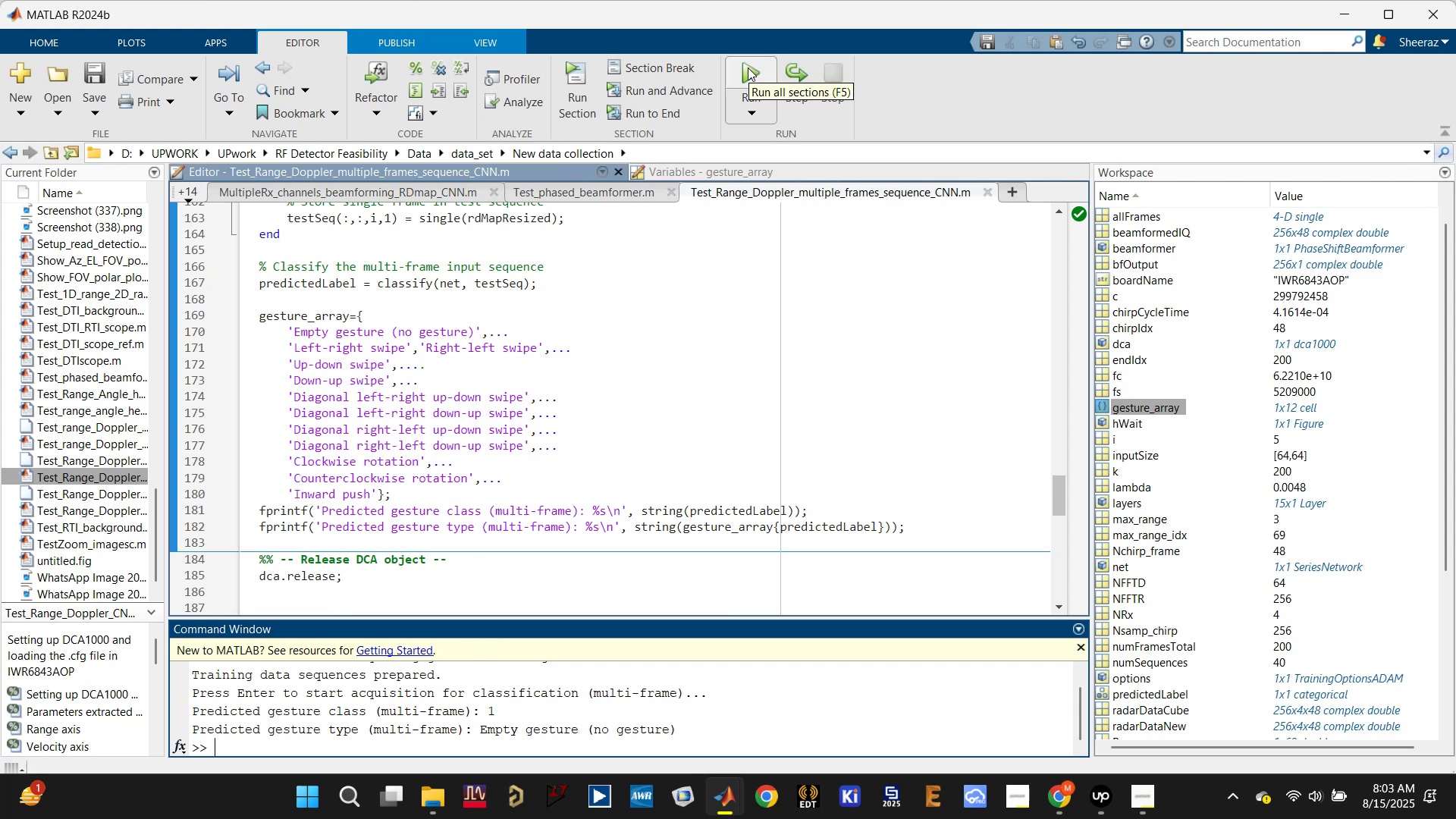 
wait(20.69)
 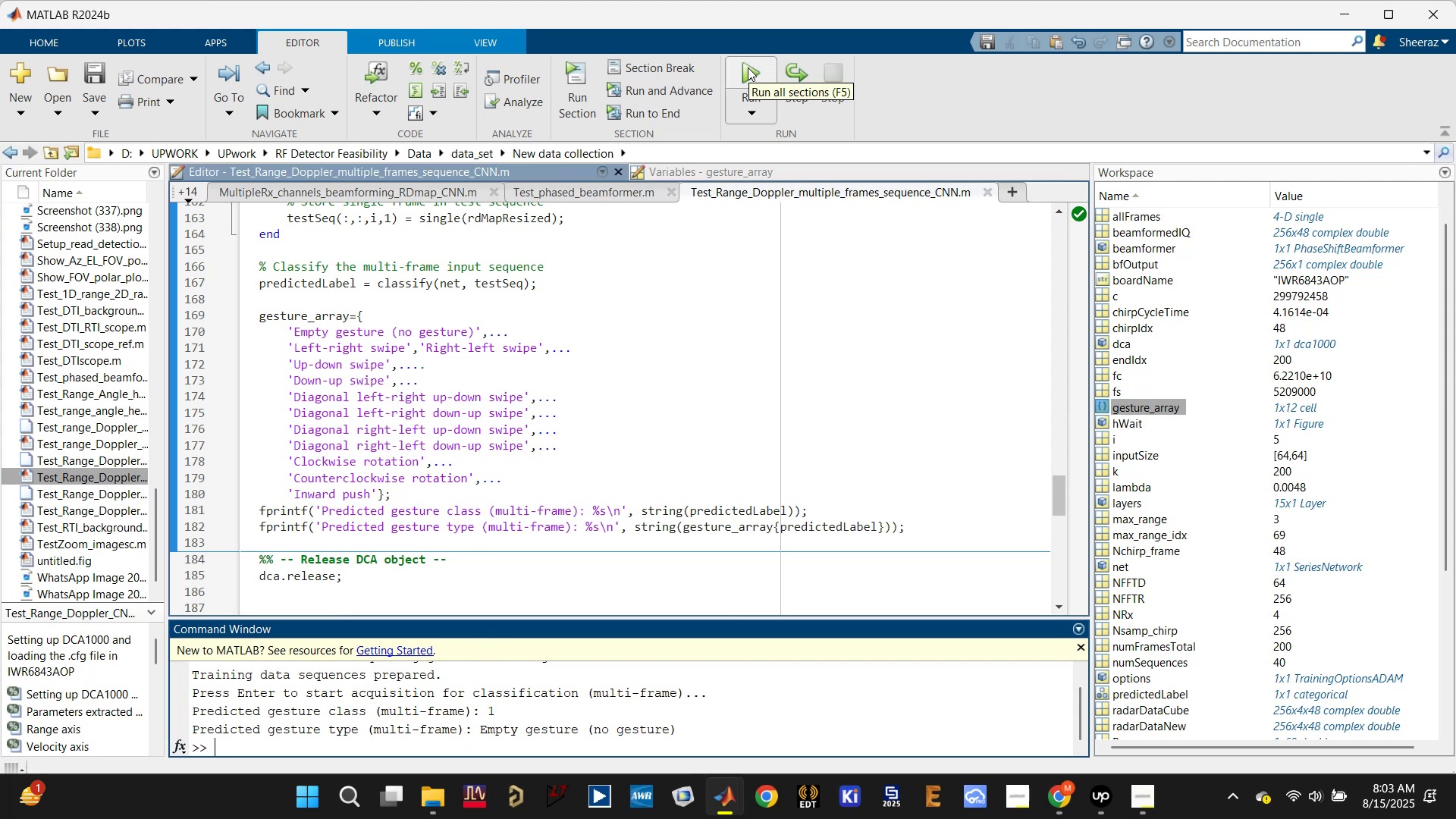 
left_click([745, 70])
 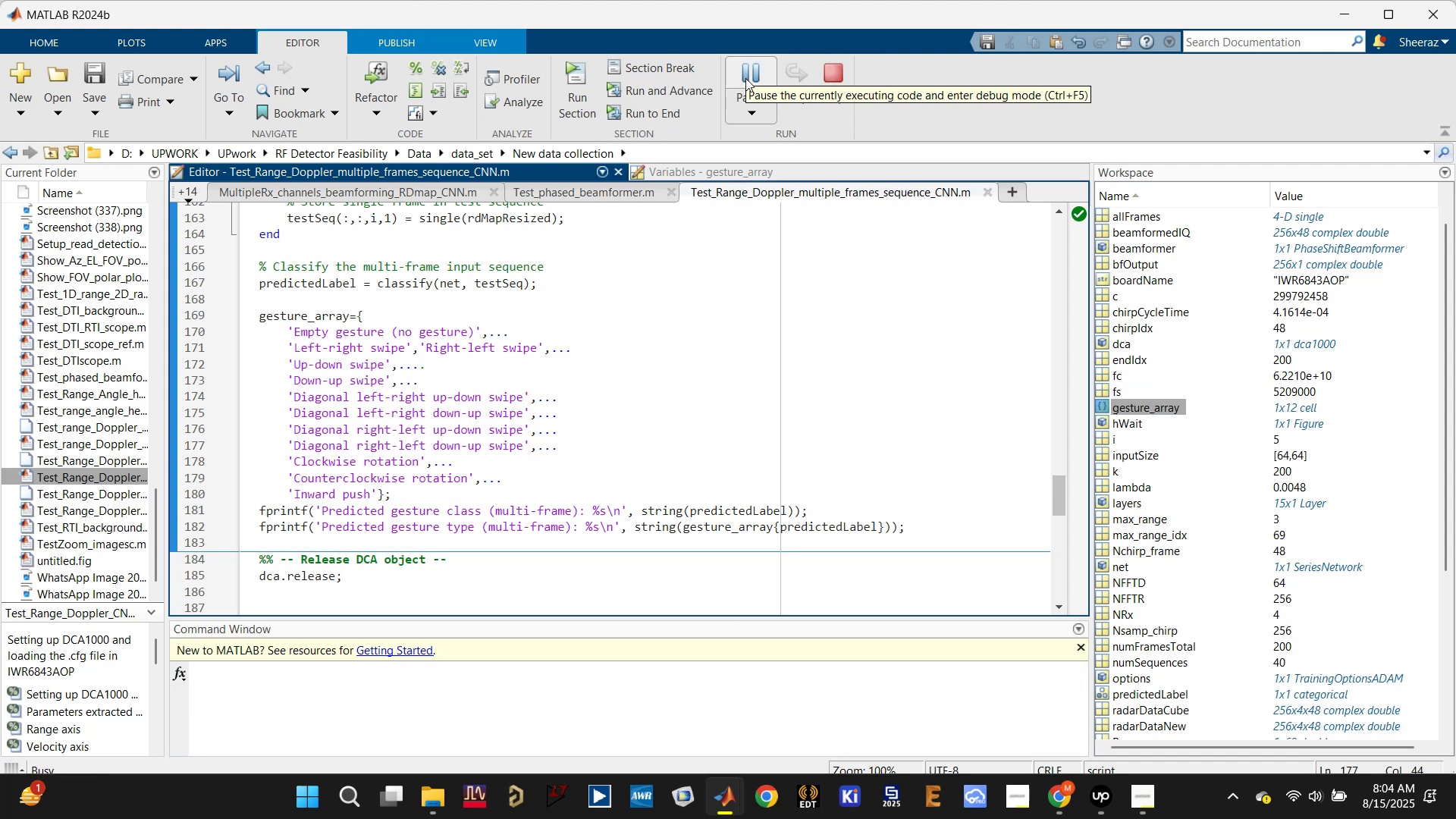 
wait(9.6)
 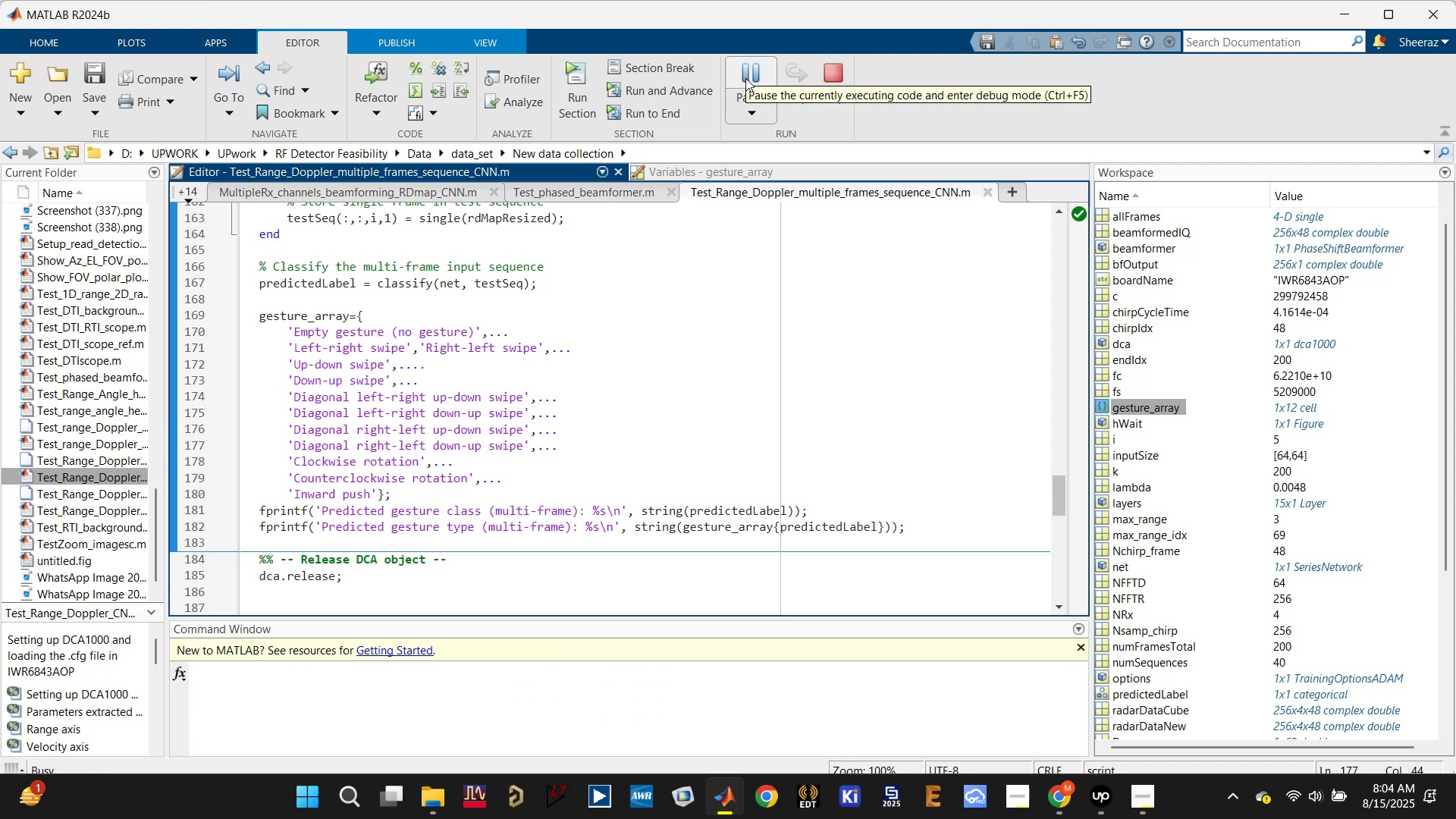 
left_click([419, 343])
 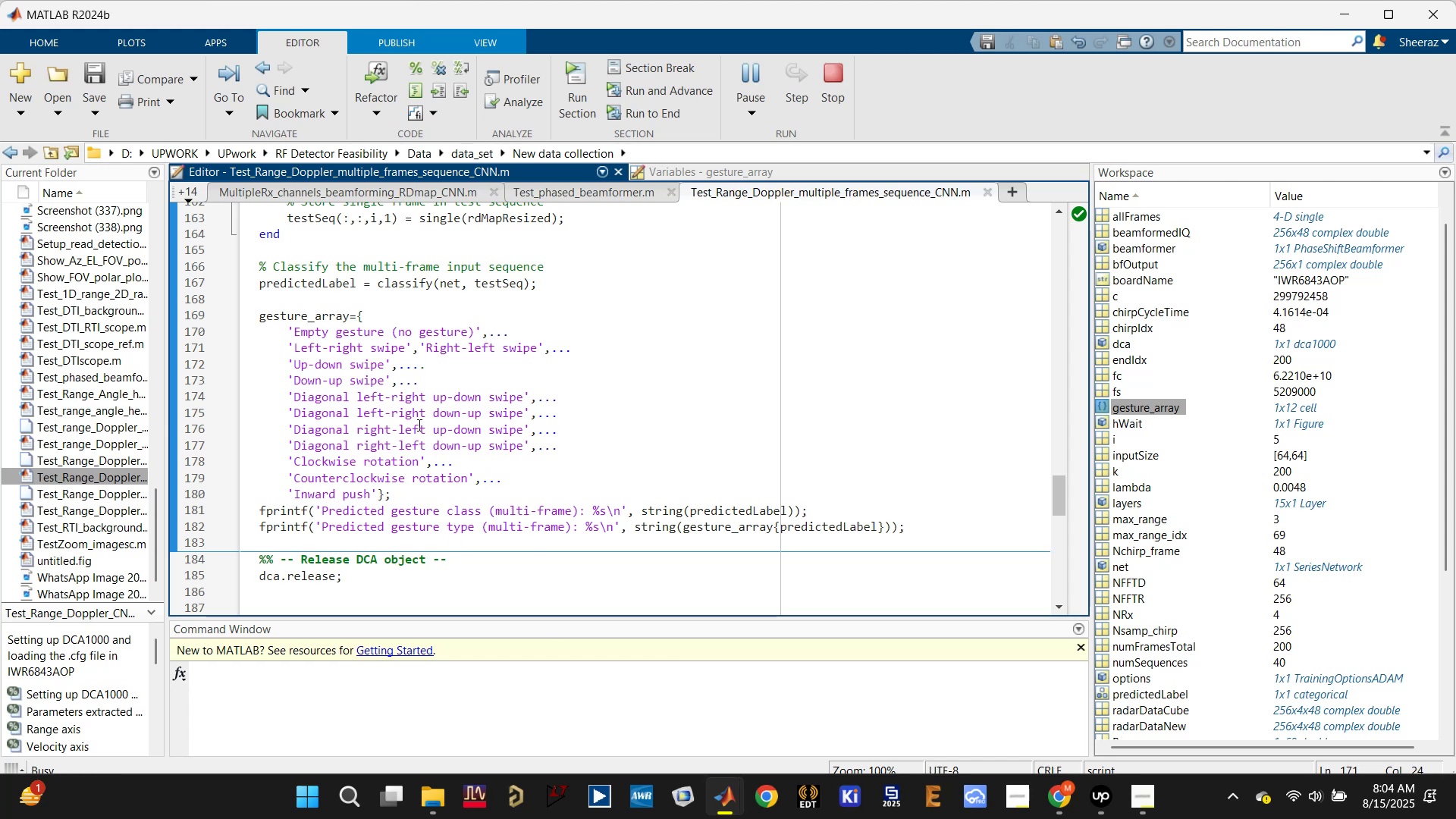 
key(Enter)
 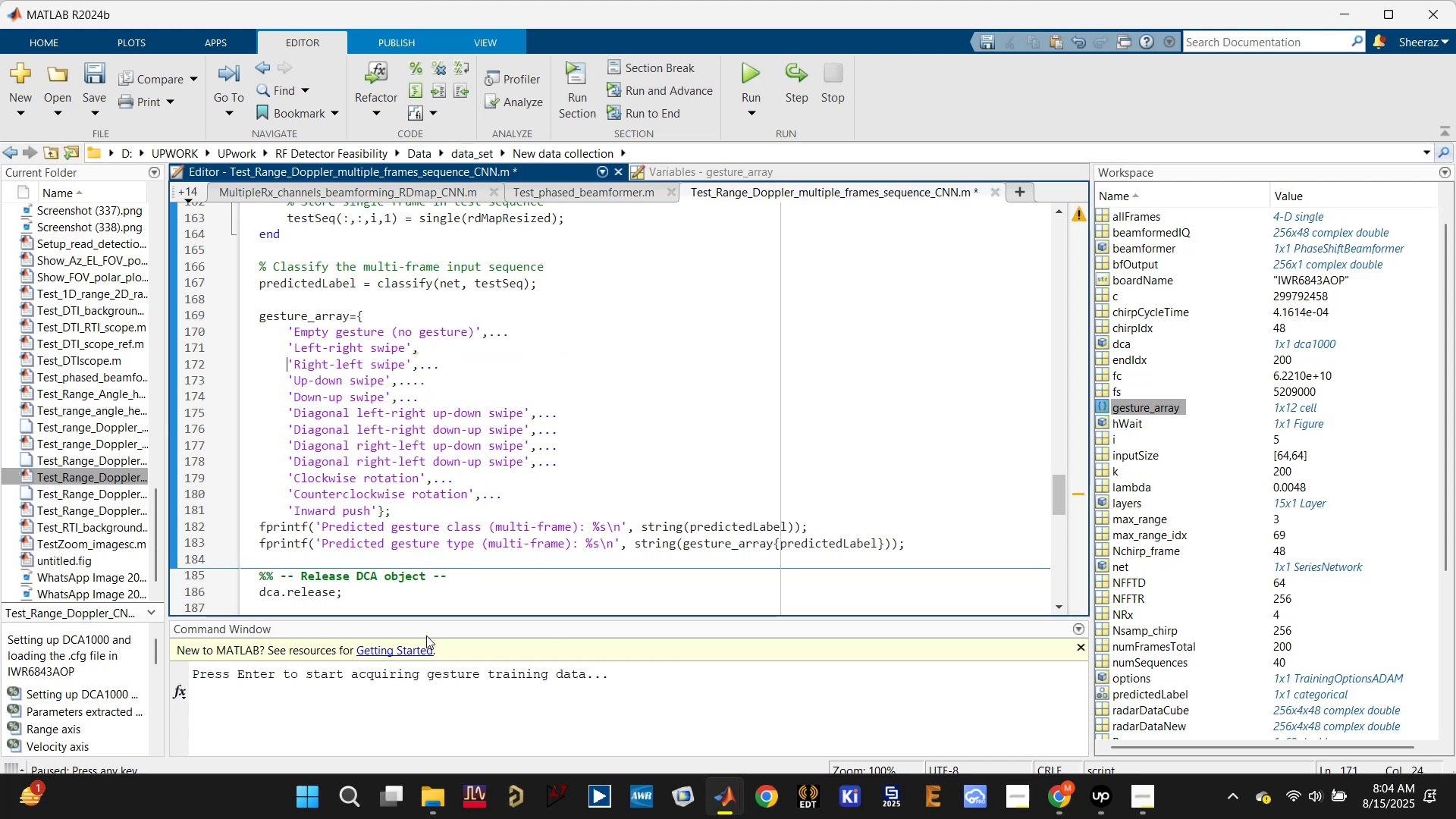 
left_click([389, 704])
 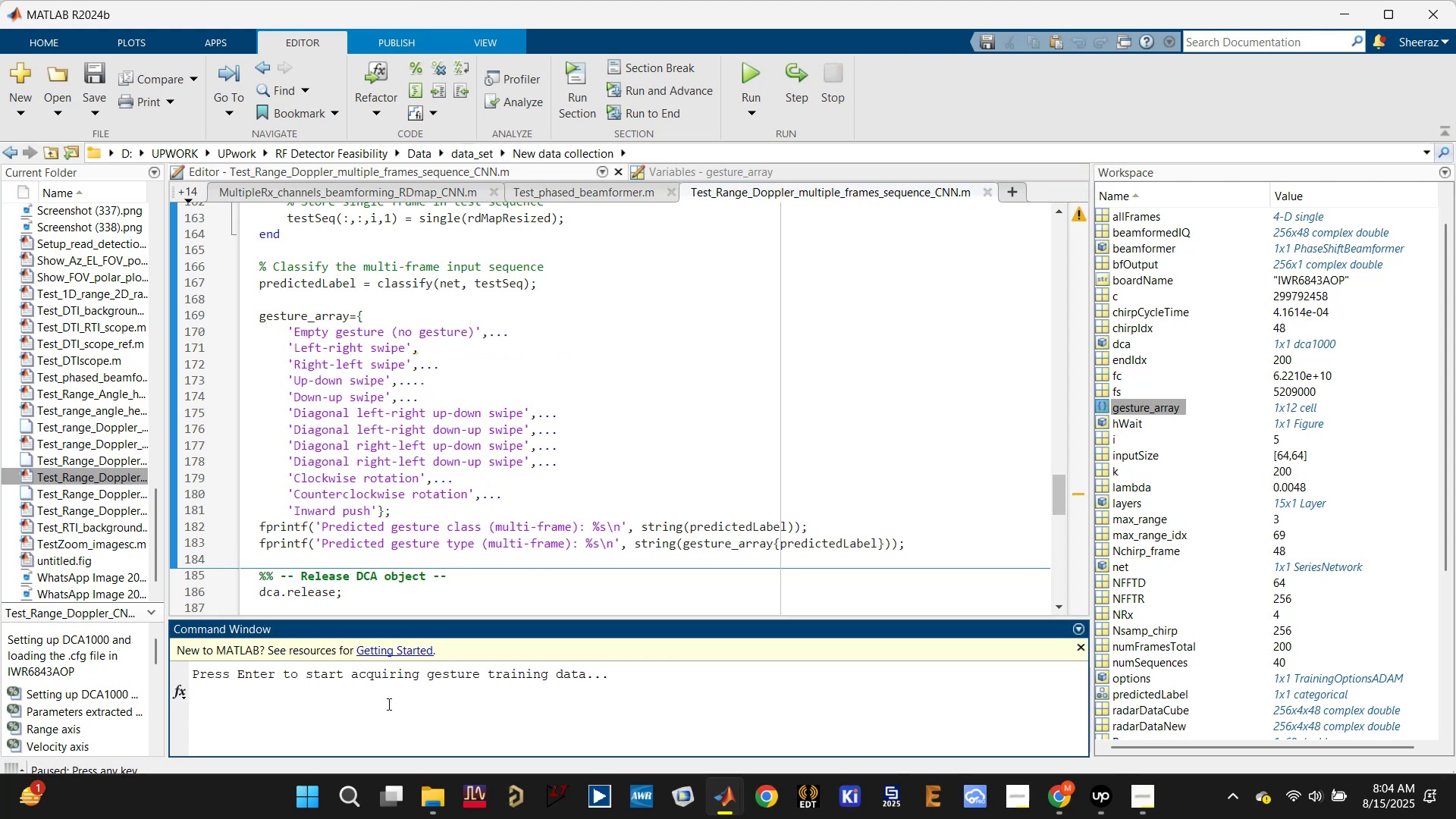 
key(Enter)
 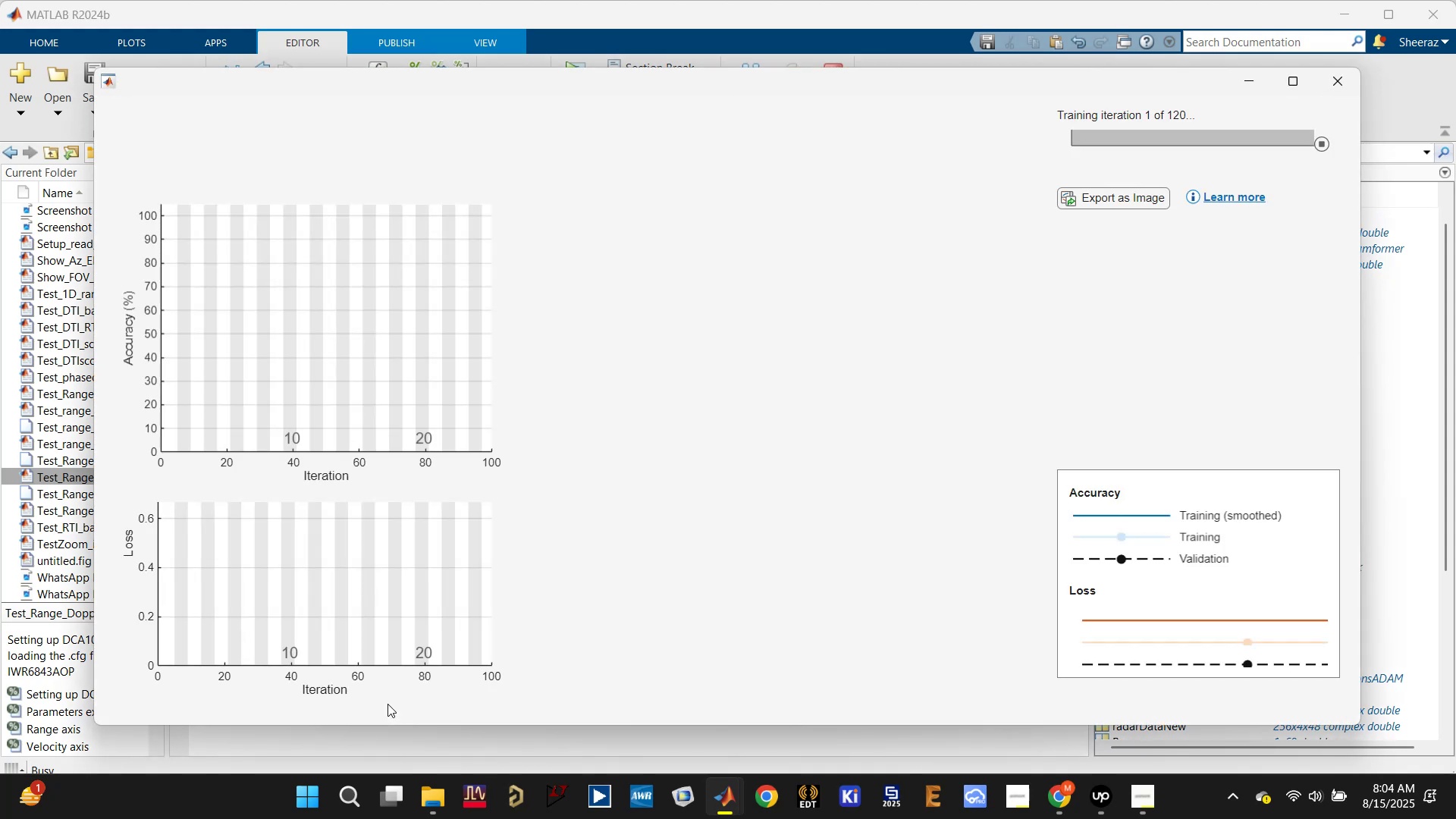 
wait(31.87)
 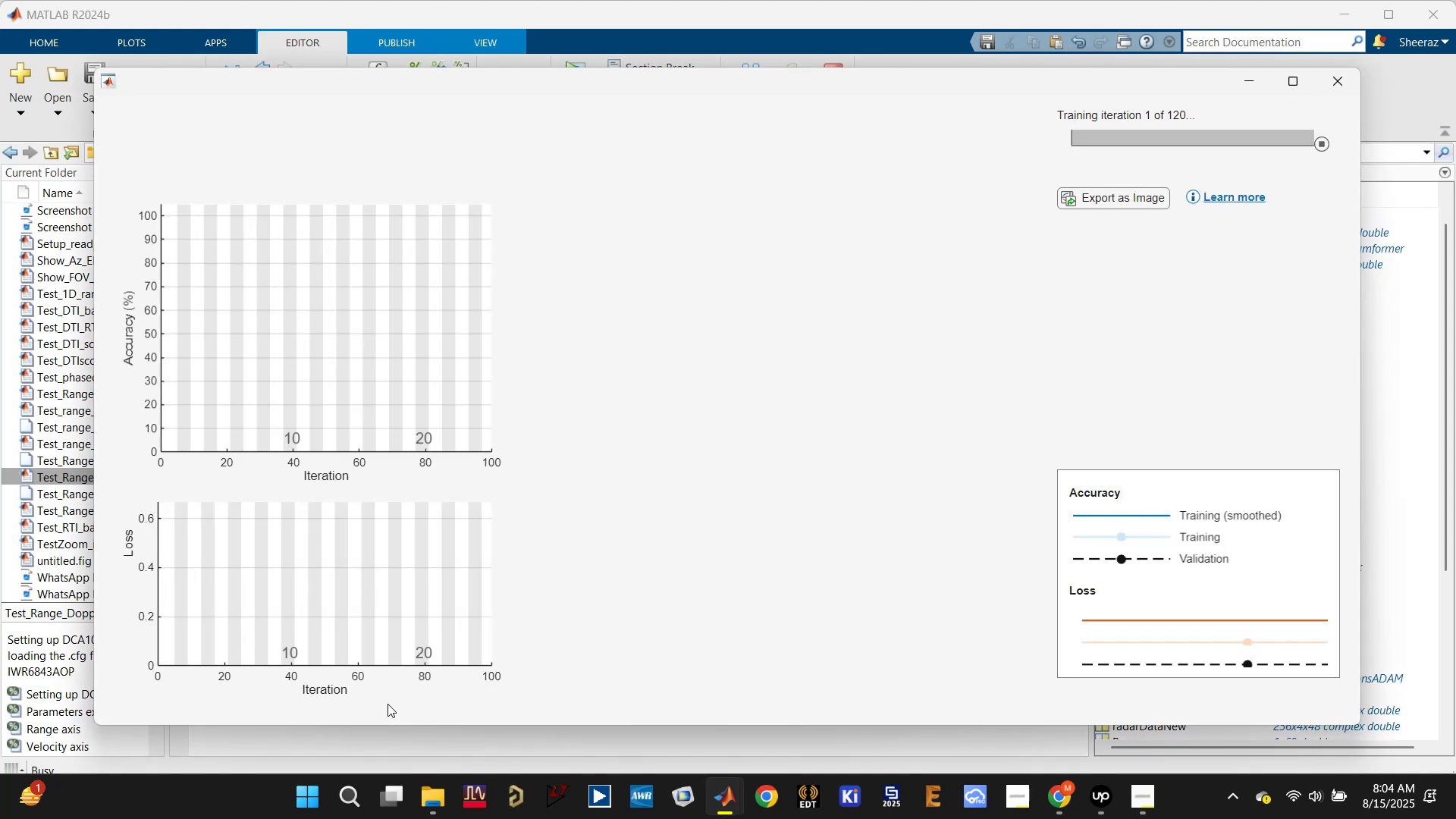 
left_click([380, 746])
 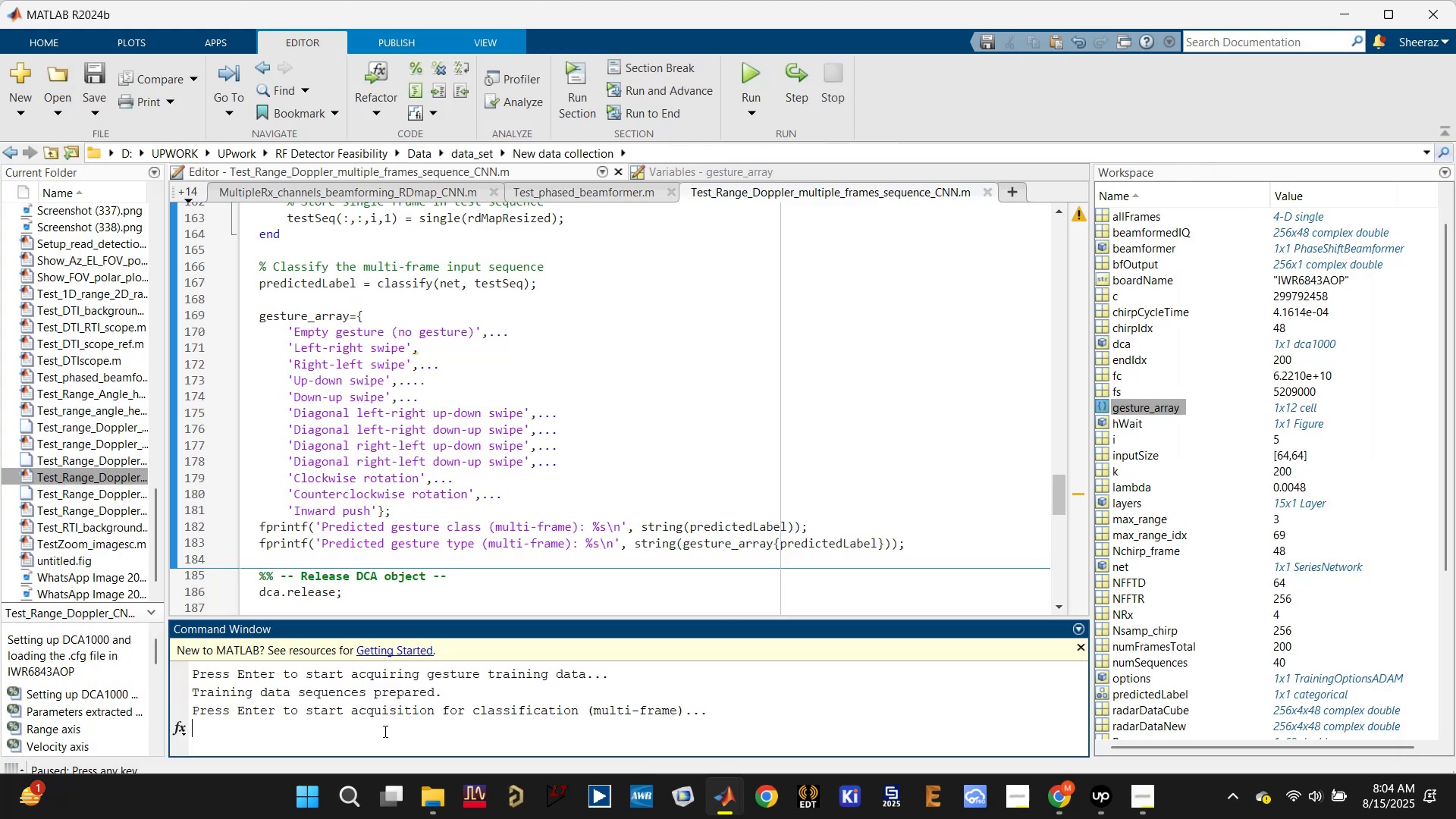 
key(Enter)
 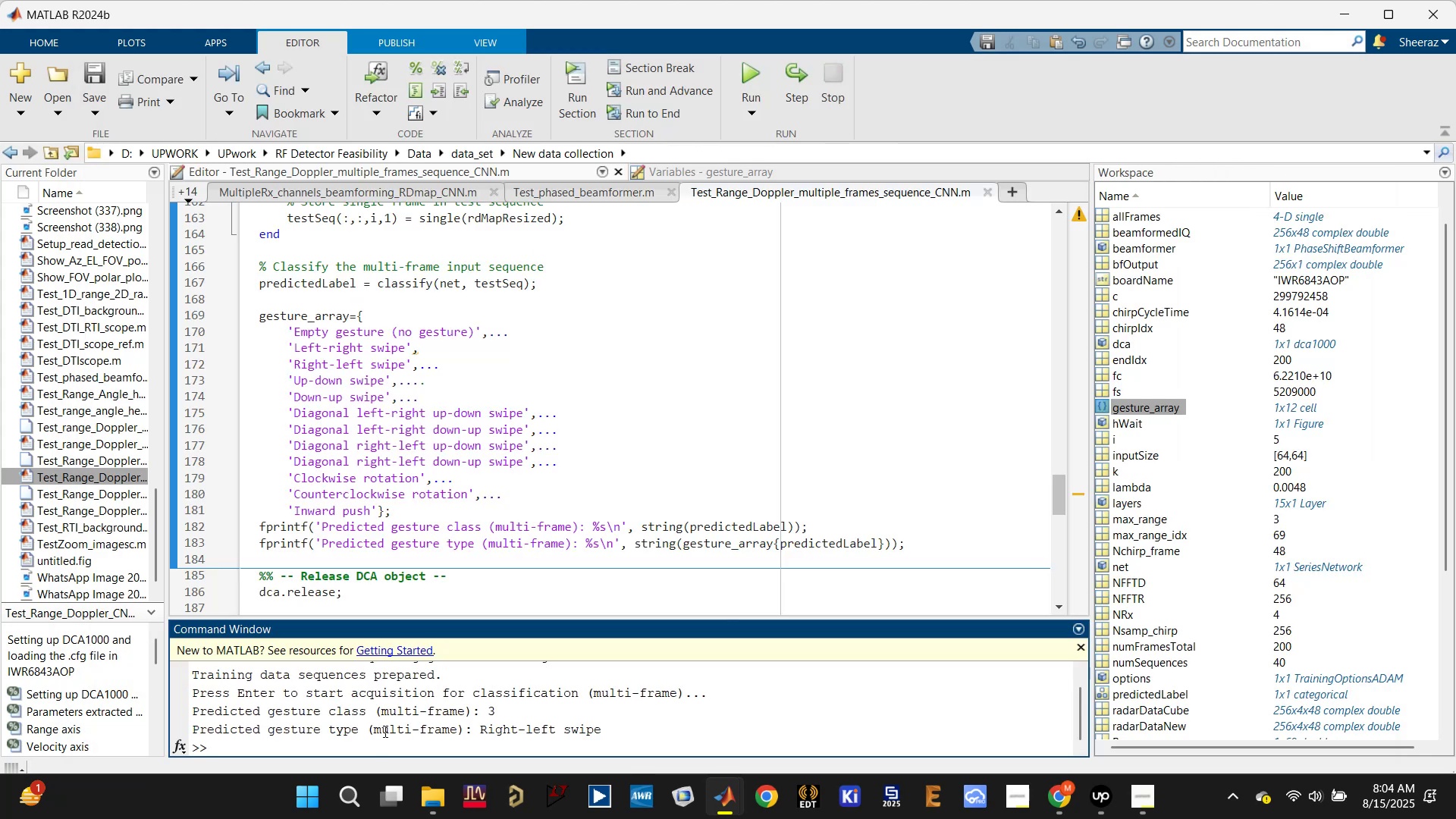 
wait(9.49)
 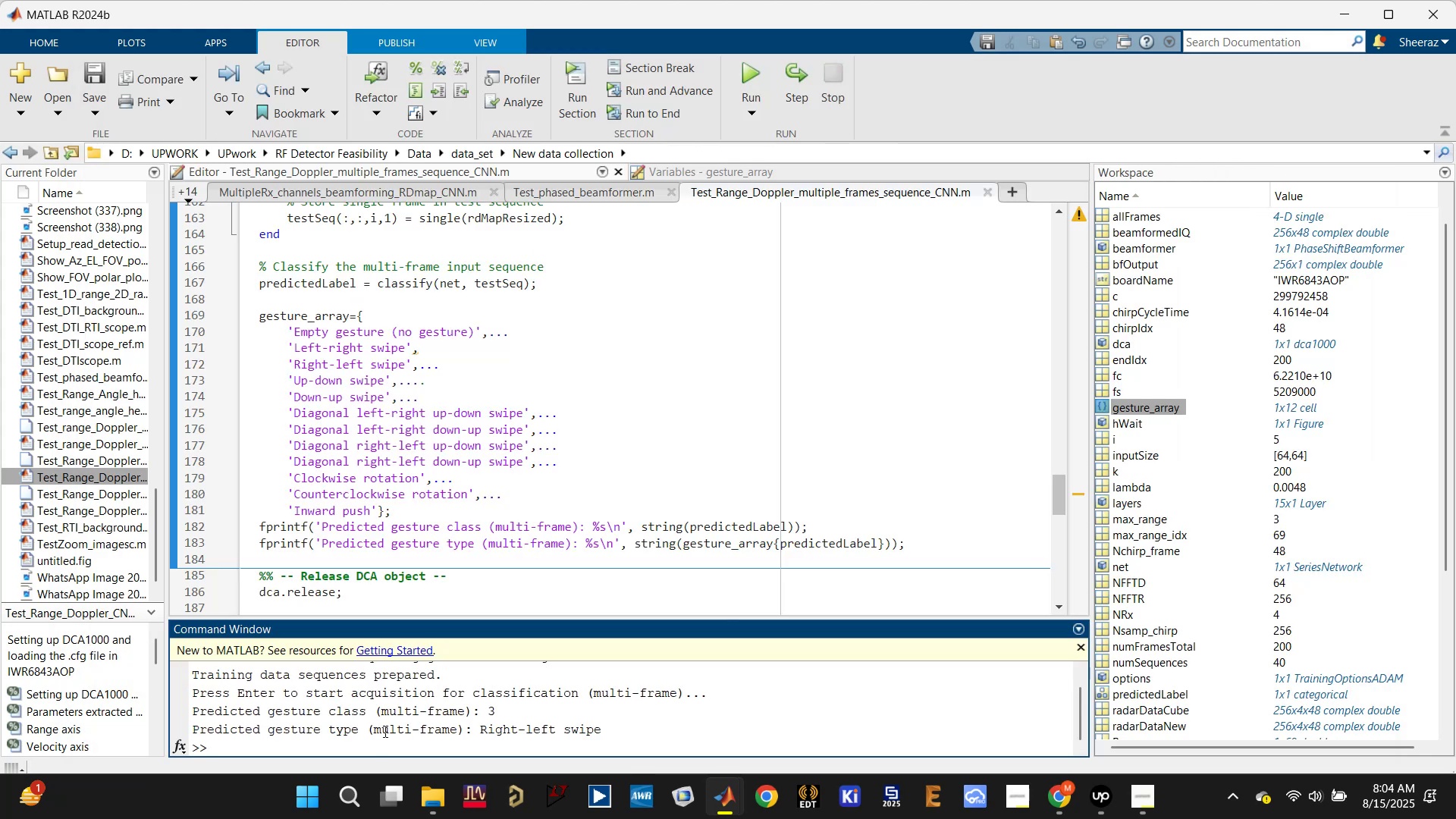 
left_click([743, 74])
 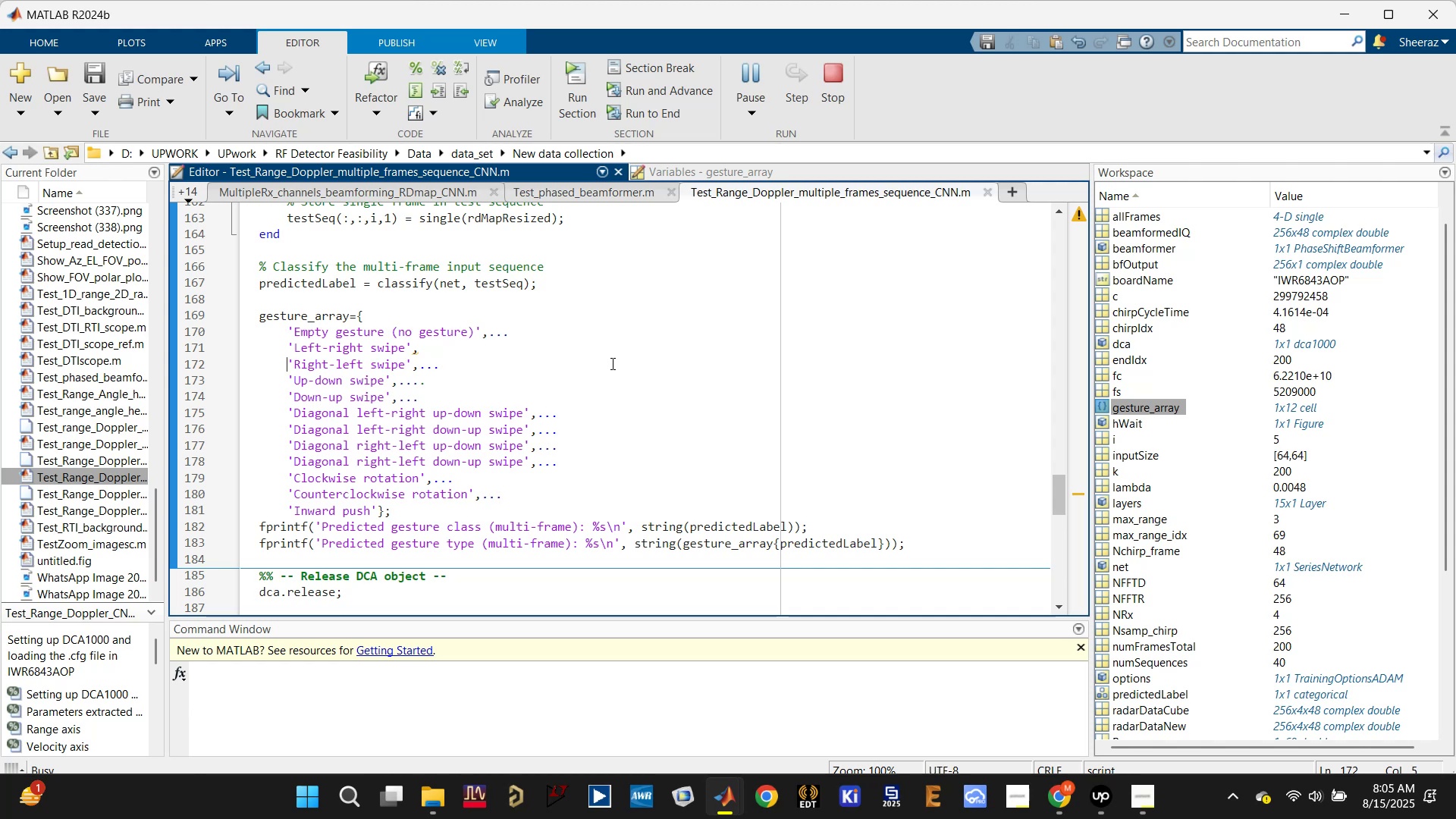 
wait(16.18)
 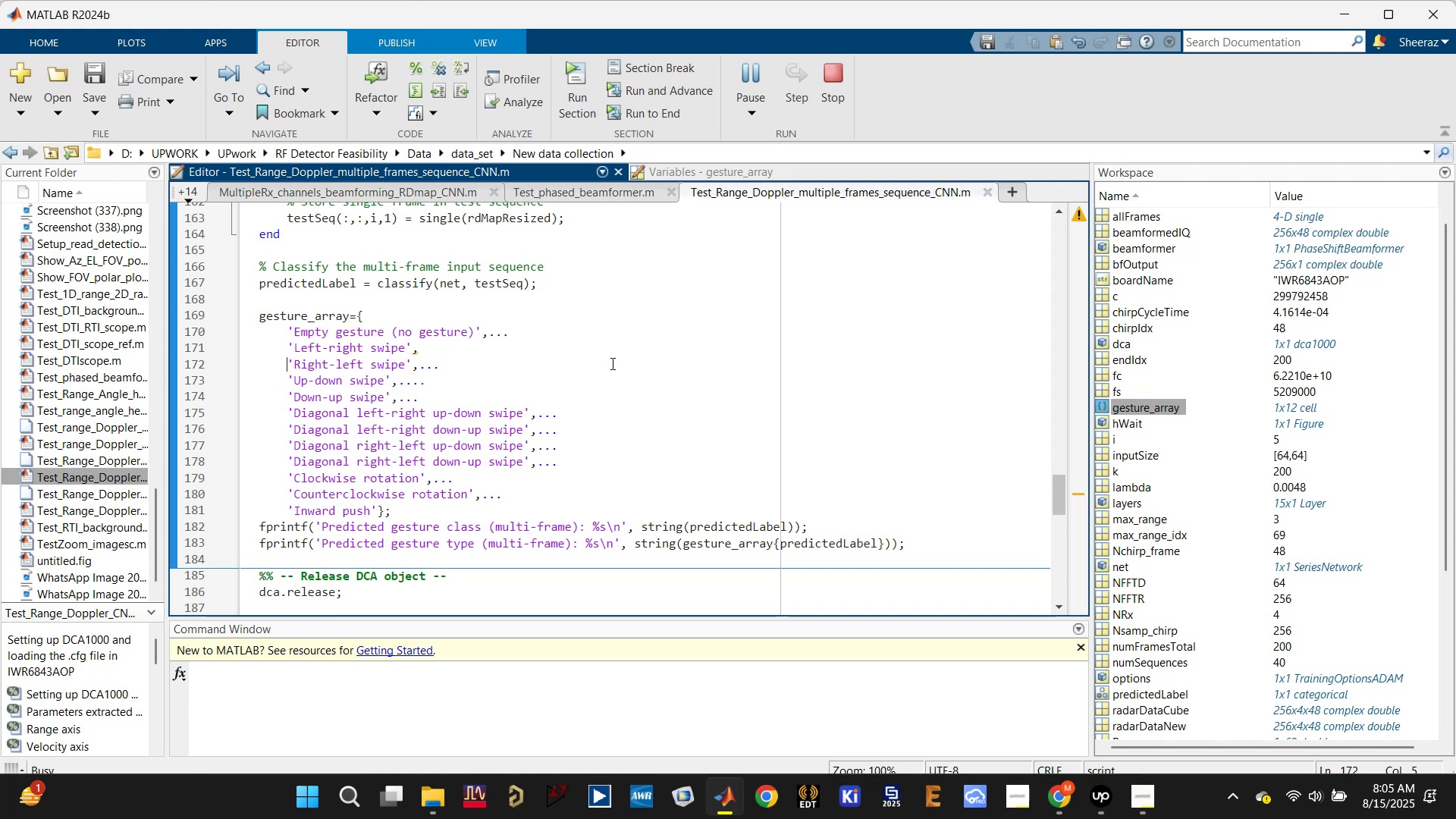 
key(Enter)
 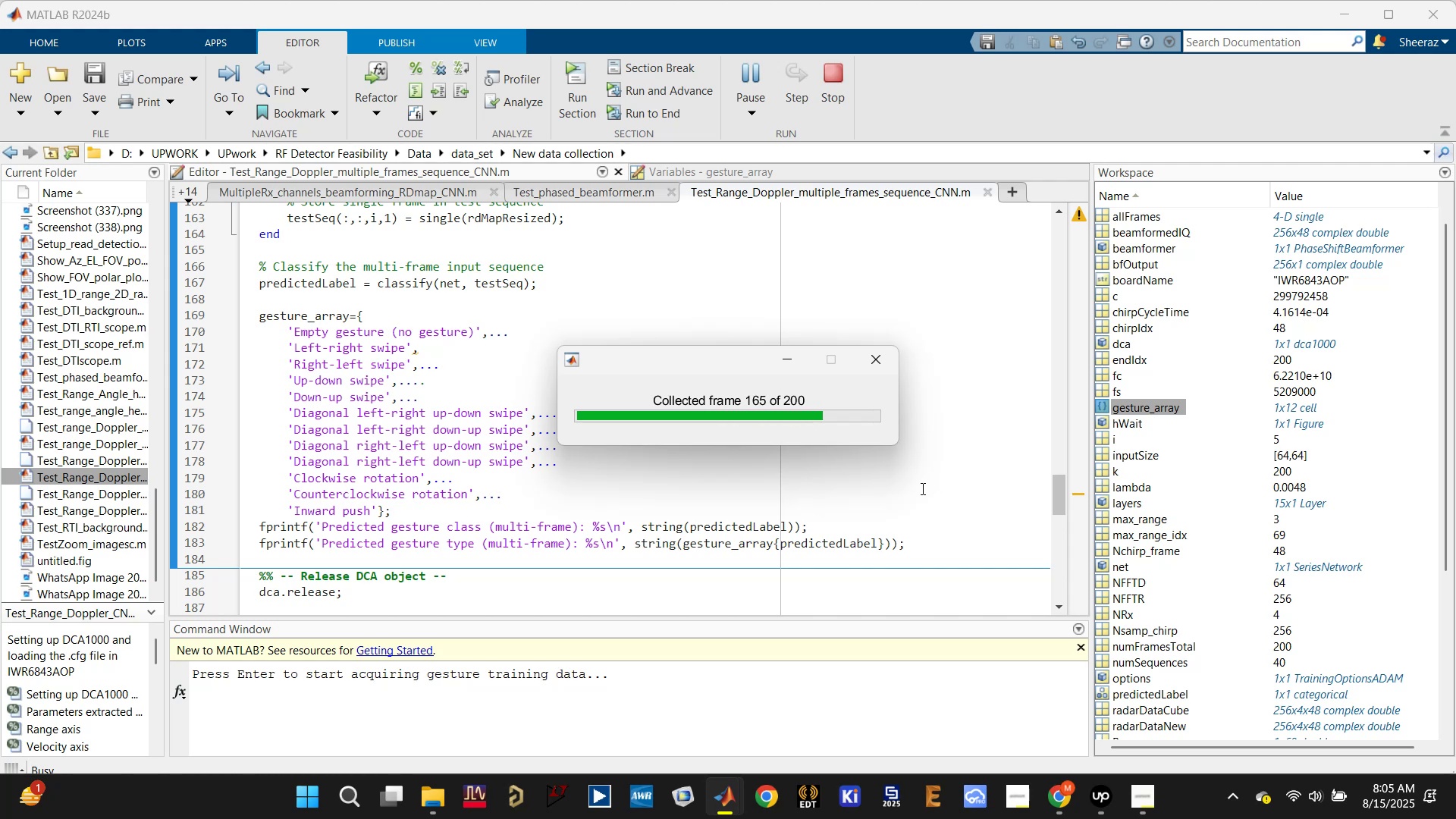 
wait(23.88)
 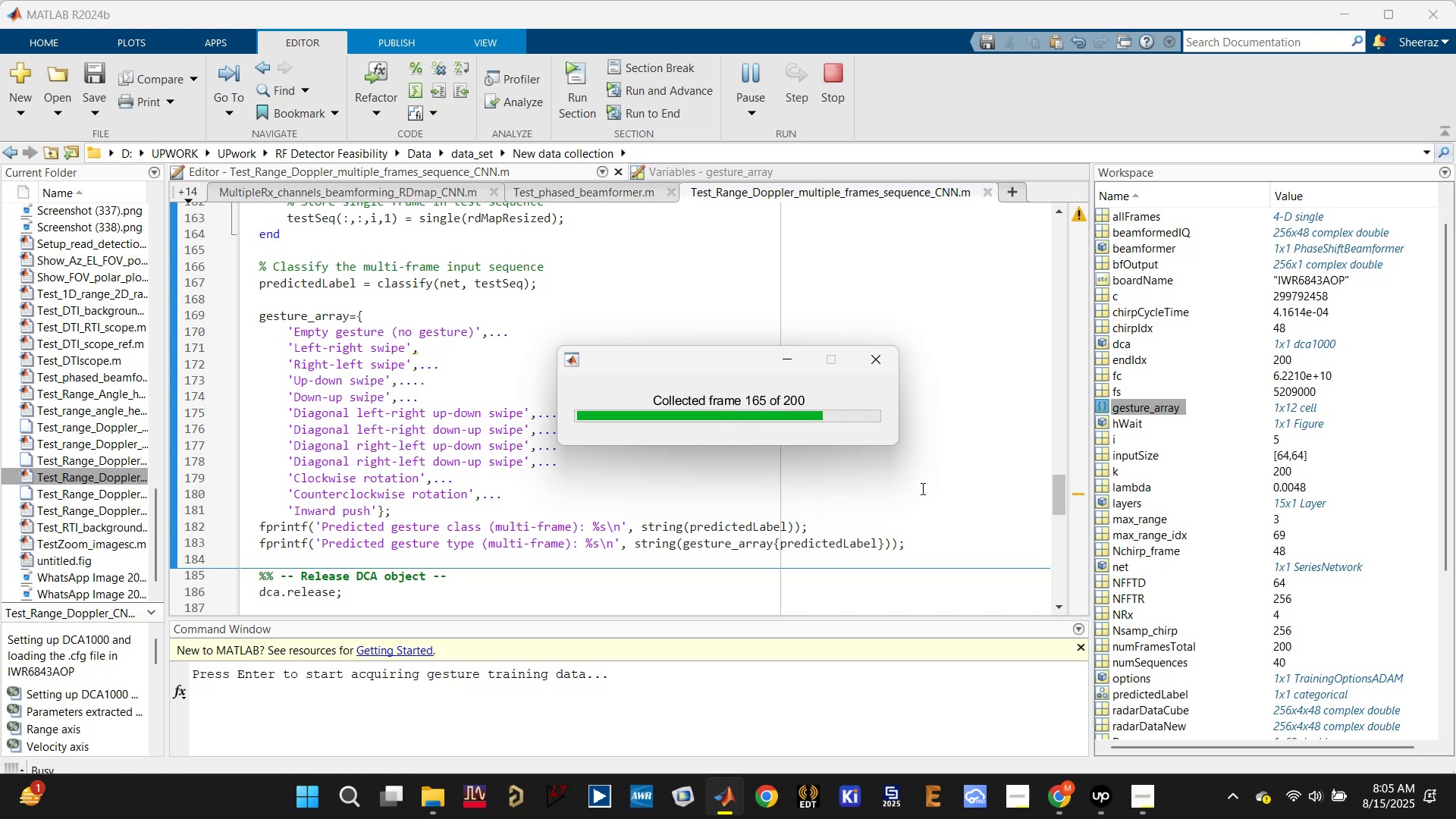 
left_click([628, 716])
 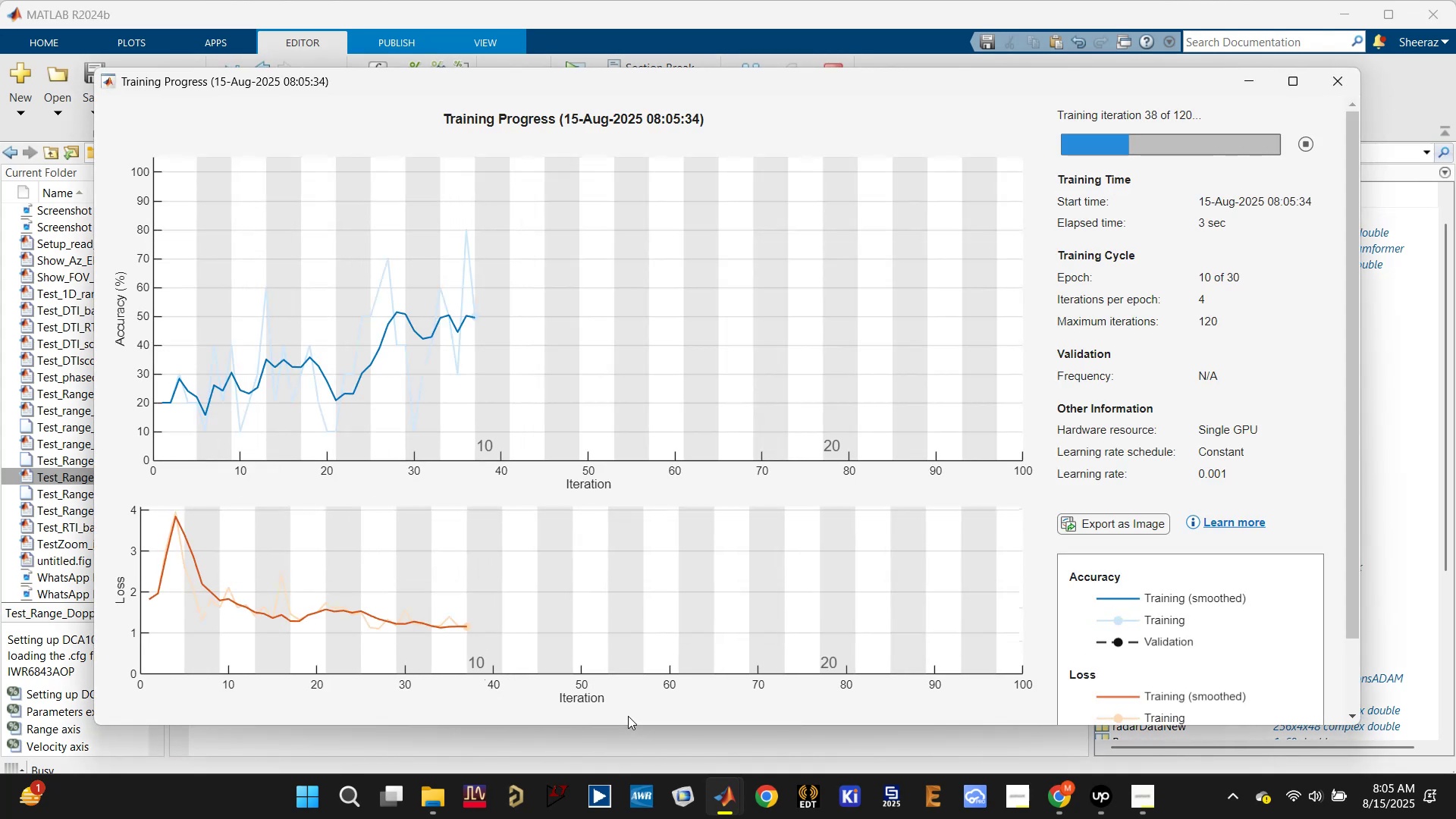 
wait(9.97)
 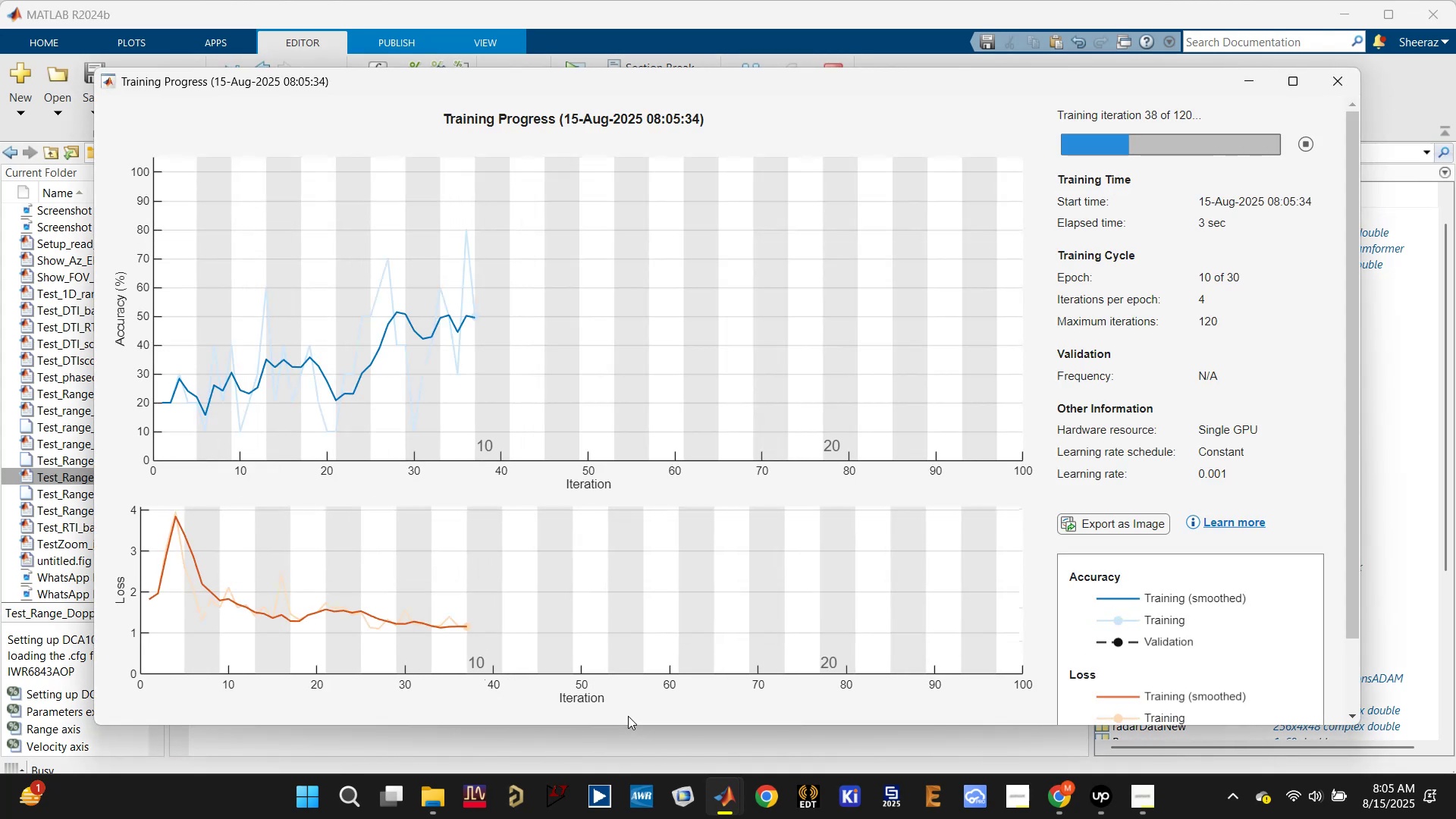 
left_click([519, 733])
 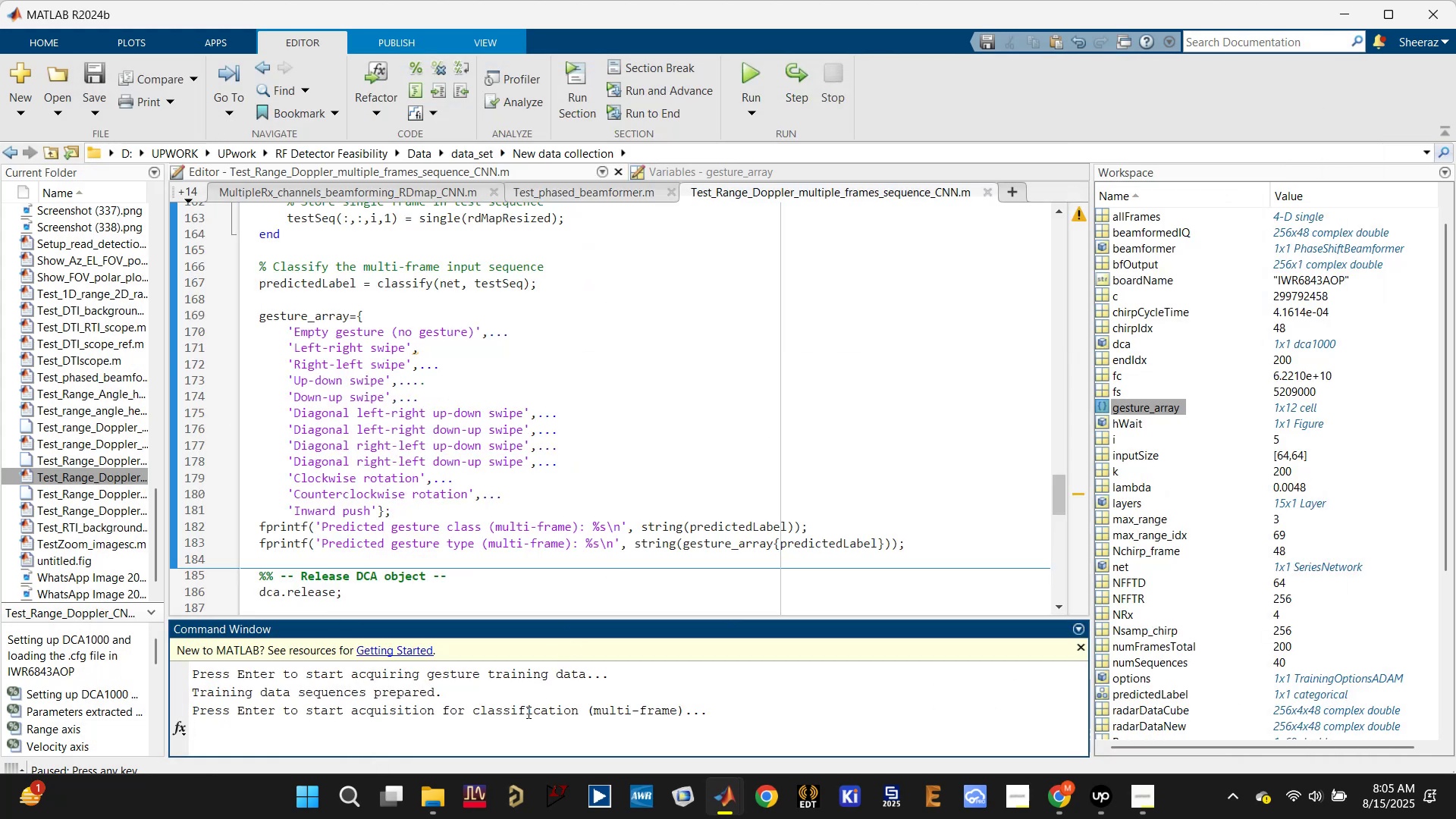 
key(Enter)
 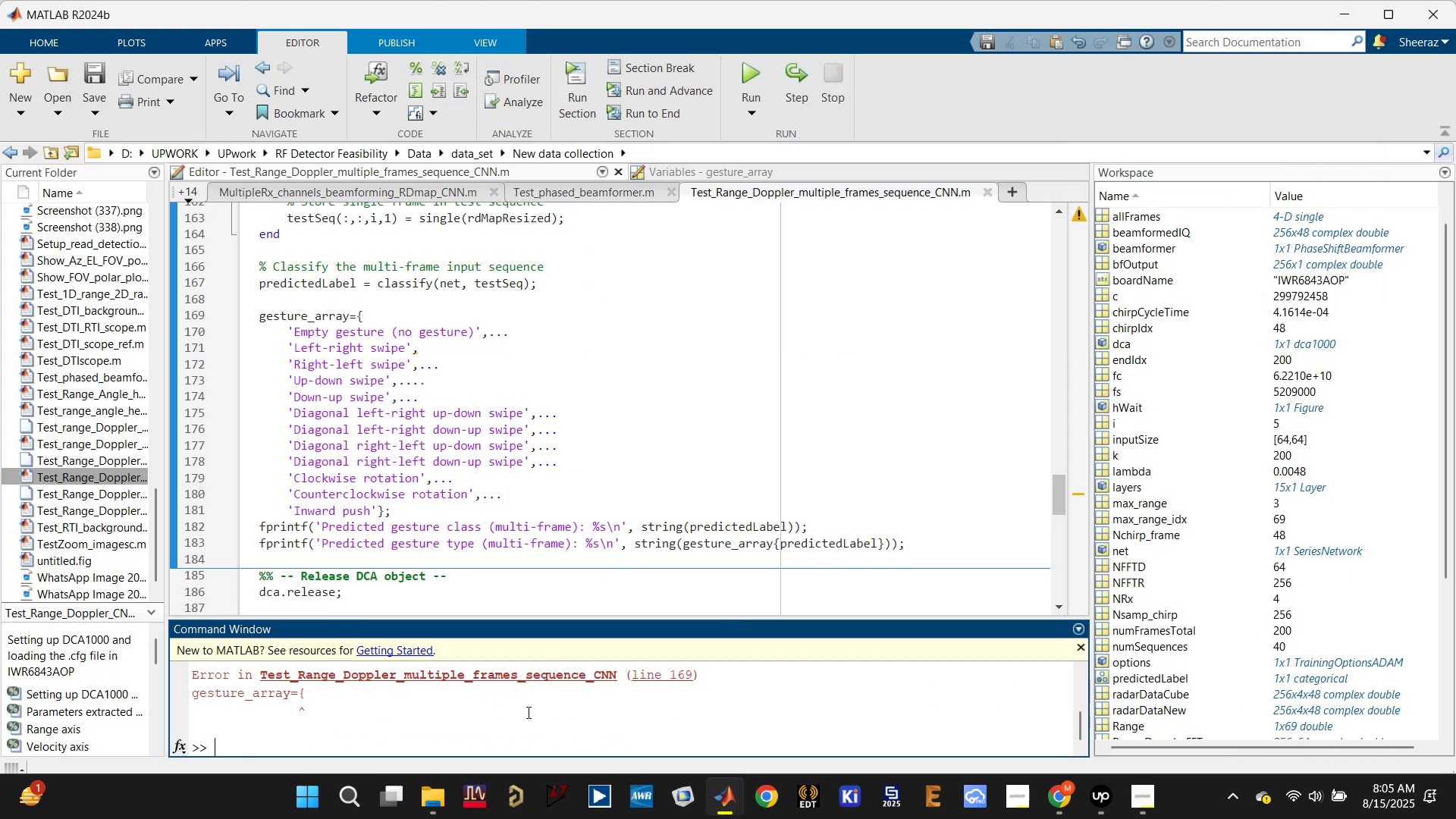 
wait(5.42)
 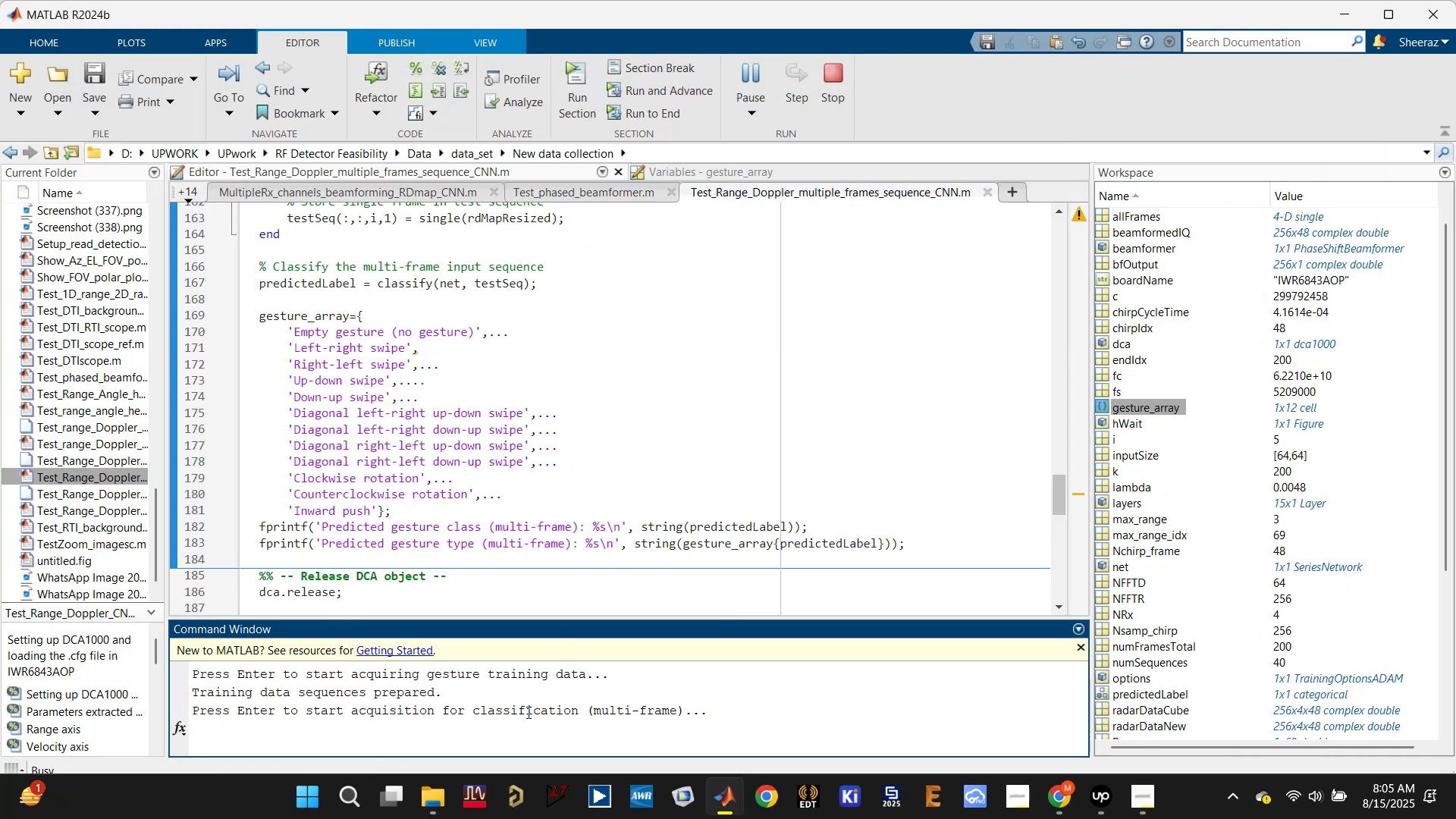 
left_click([488, 351])
 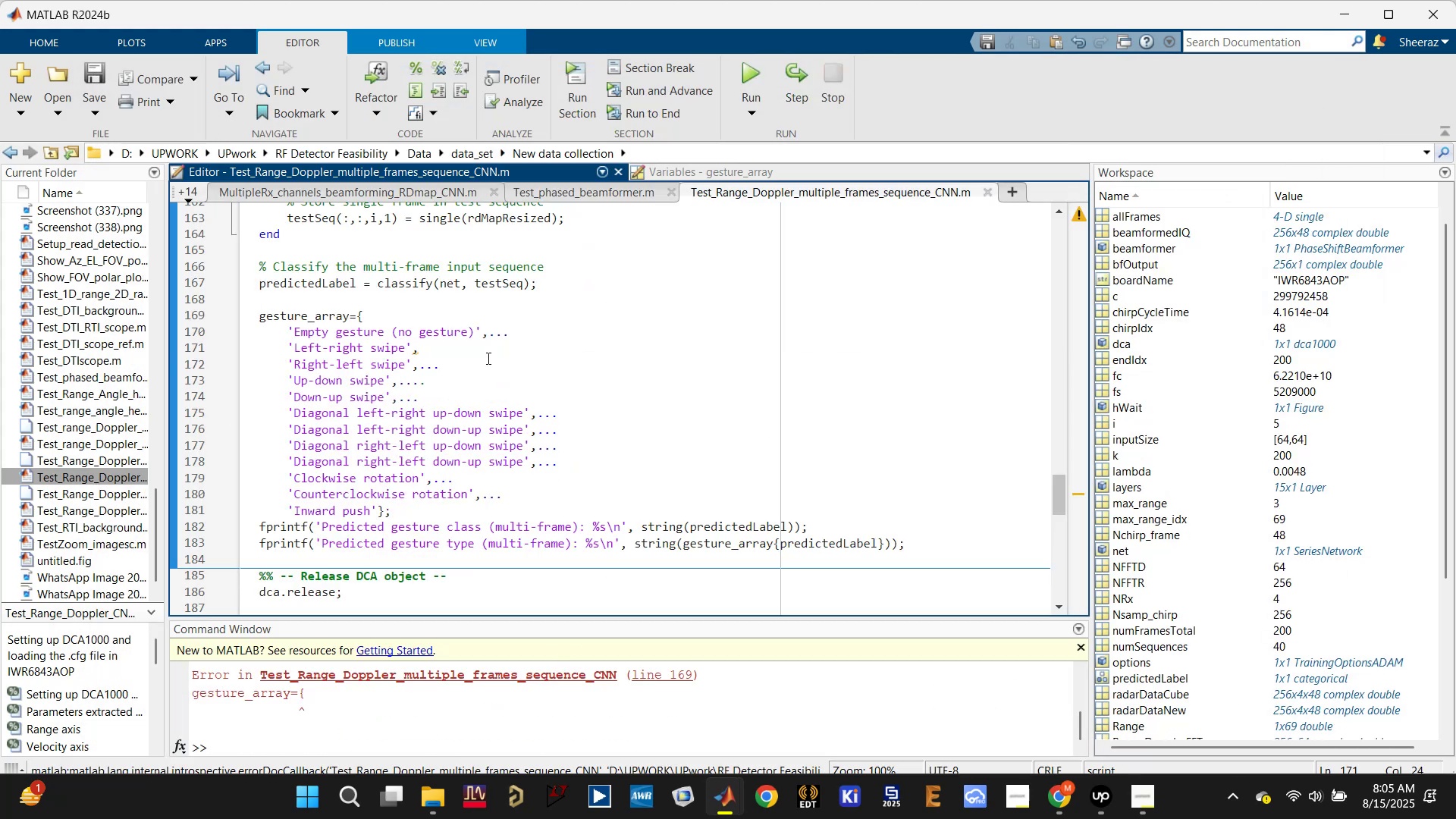 
key(Period)
 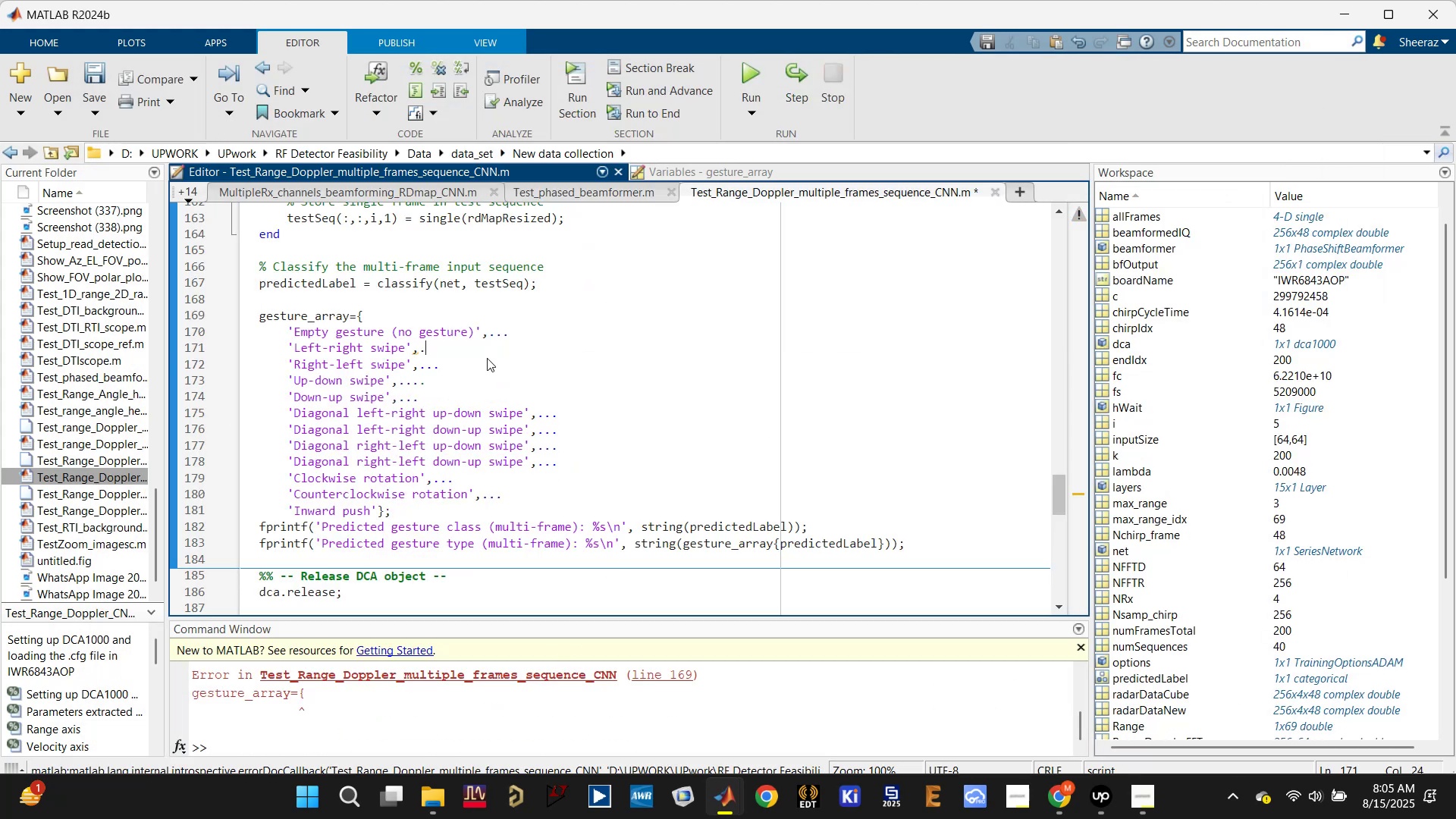 
key(Period)
 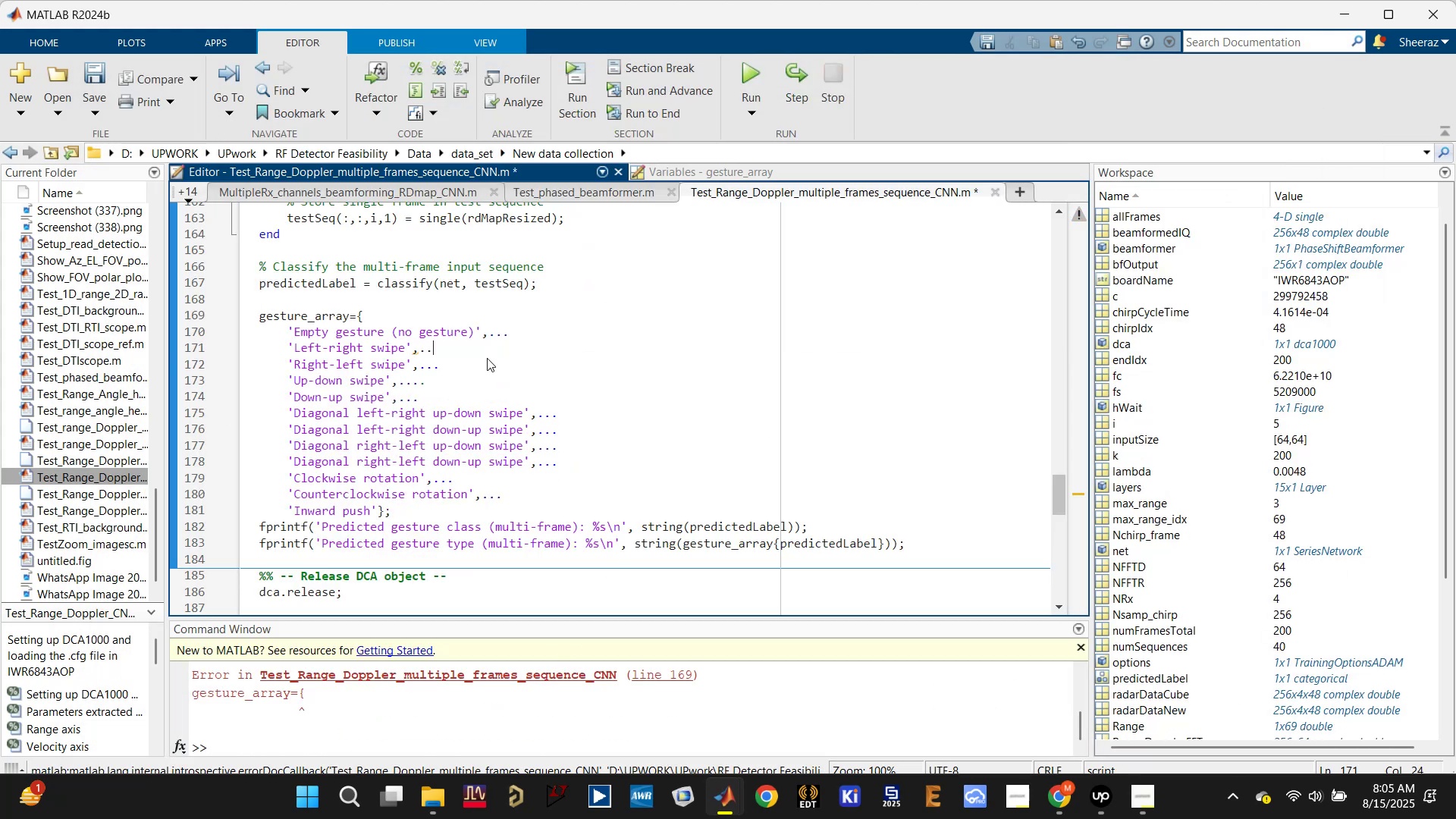 
key(Period)
 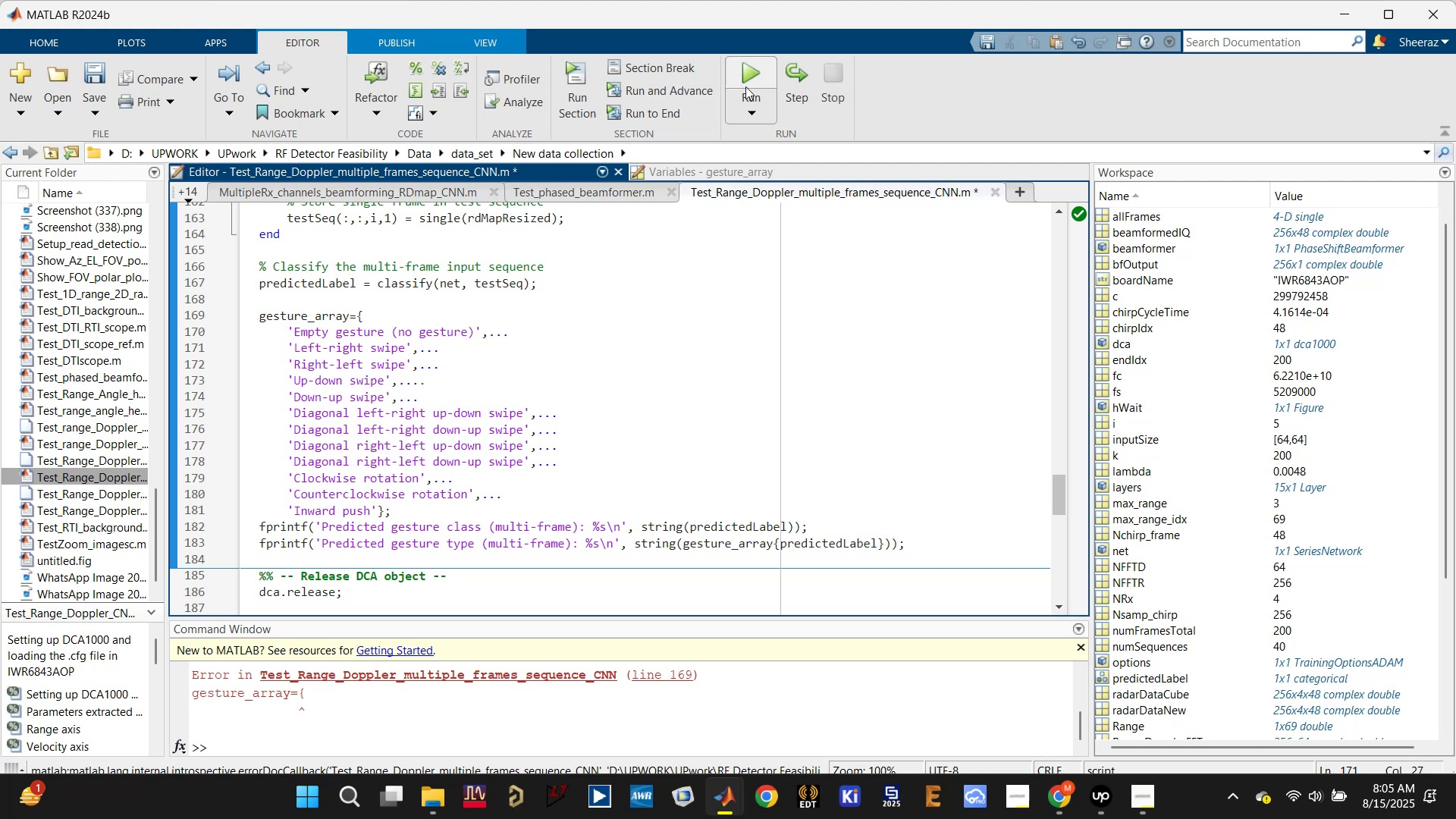 
left_click([245, 733])
 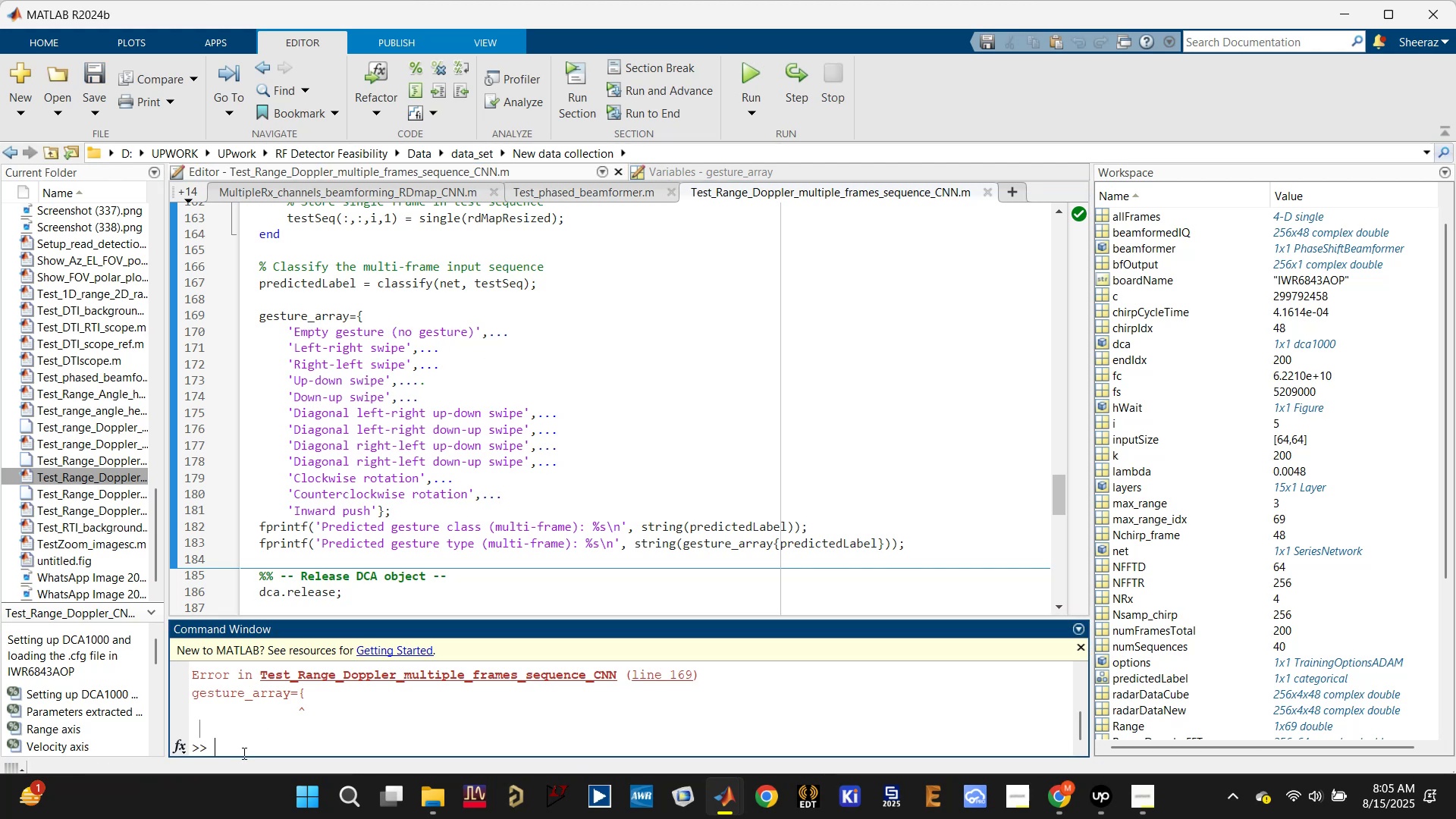 
type(dca.release;)
 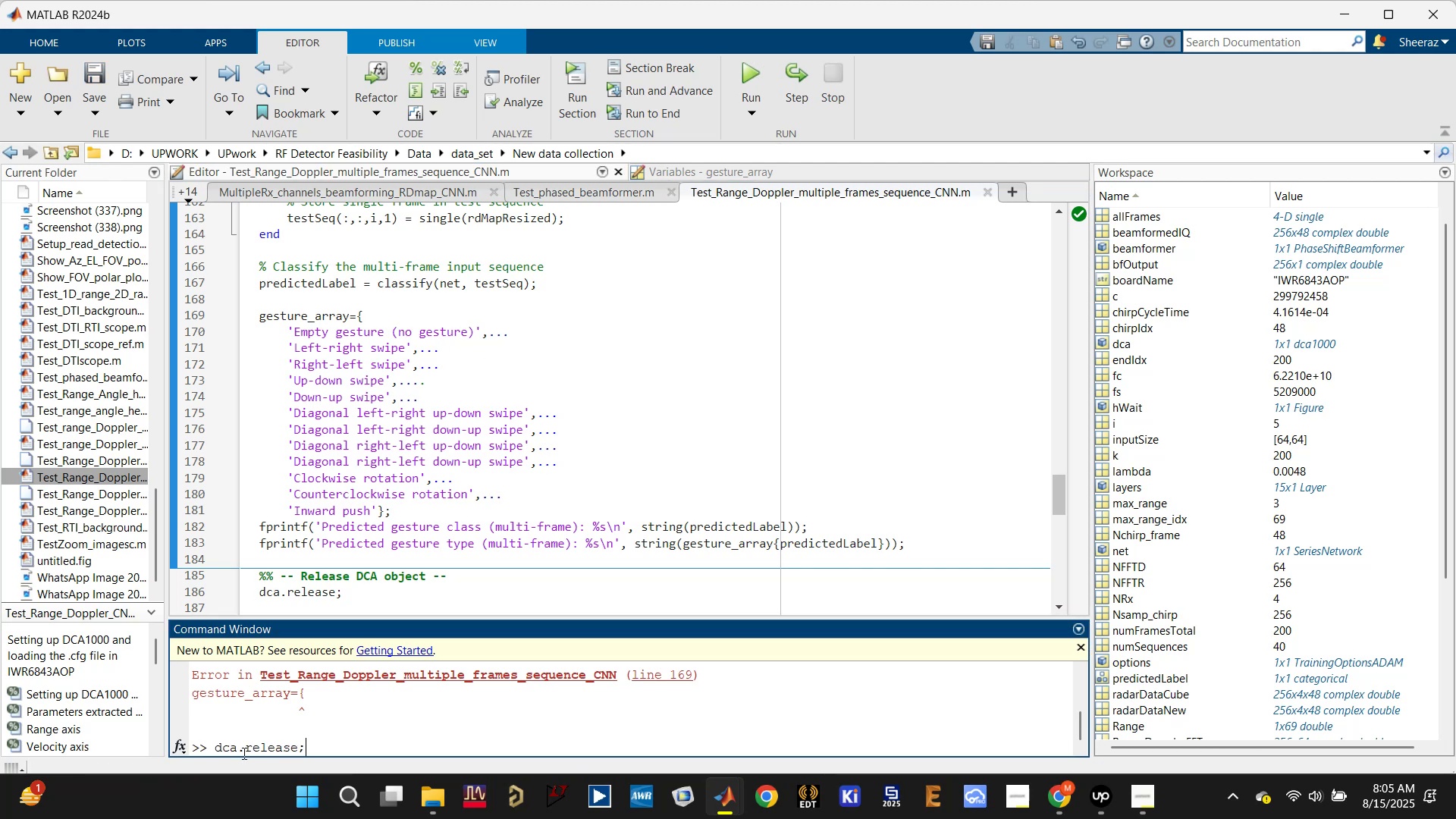 
key(Enter)
 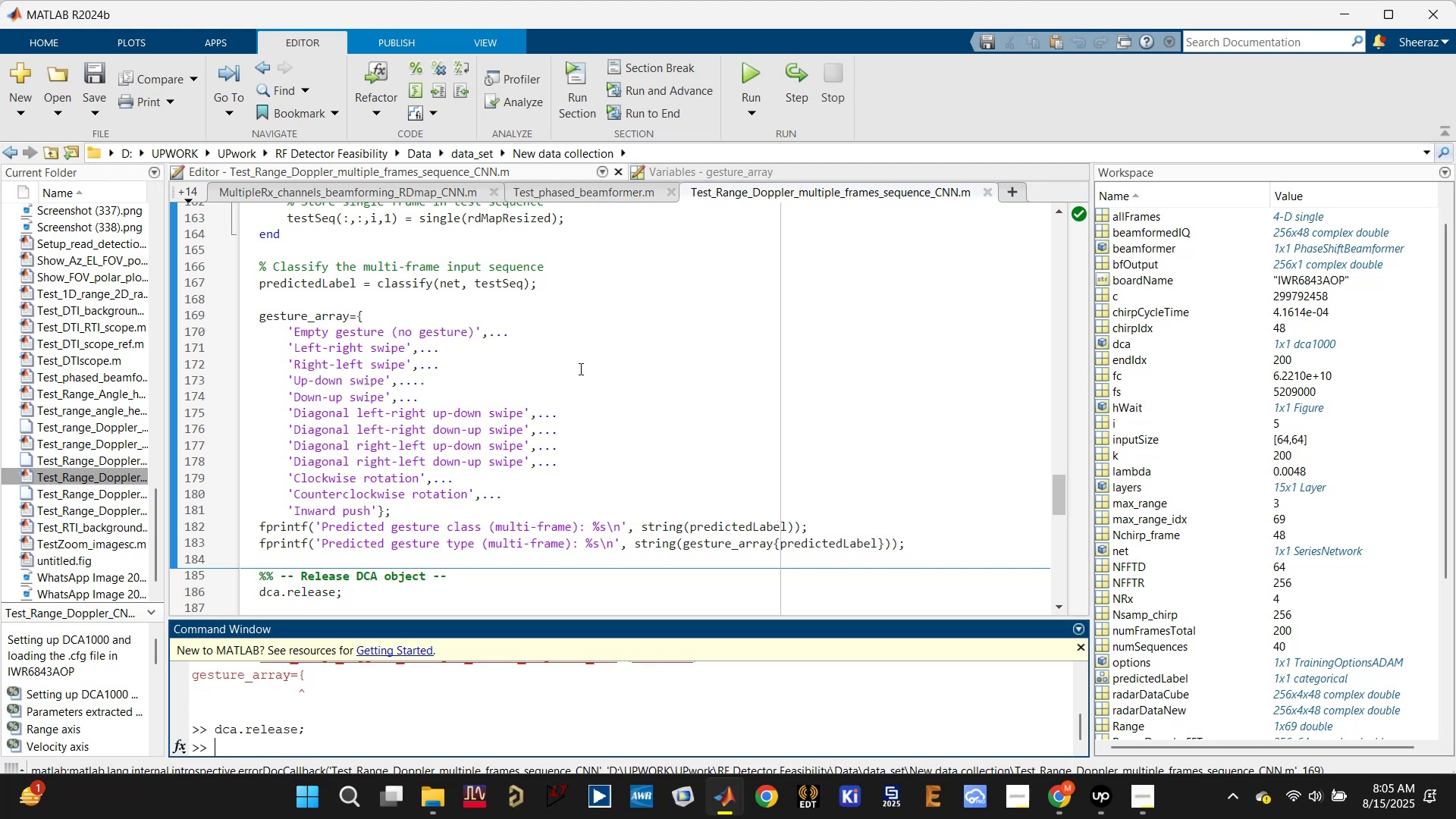 
key(Control+A)
 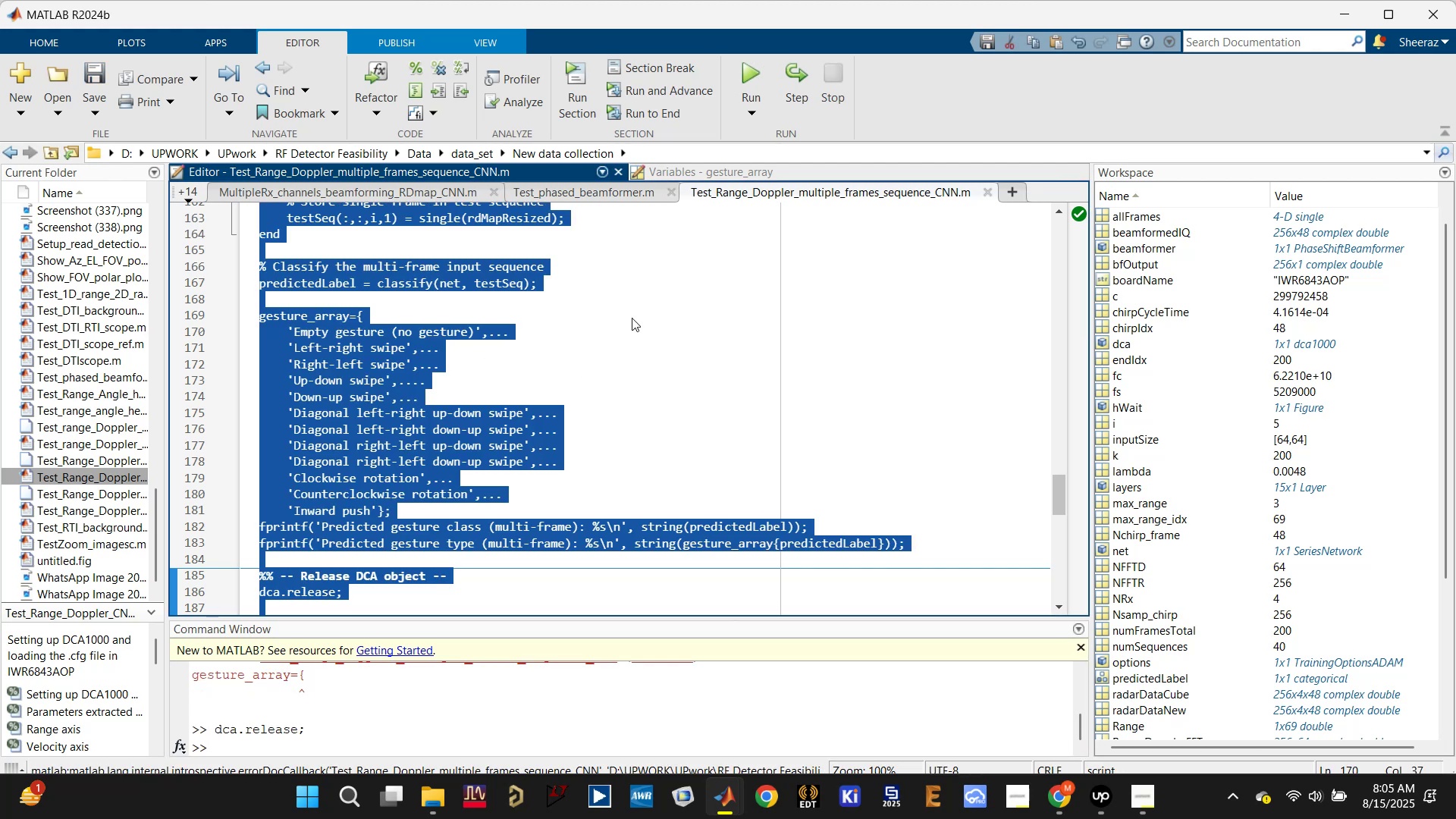 
key(Control+C)
 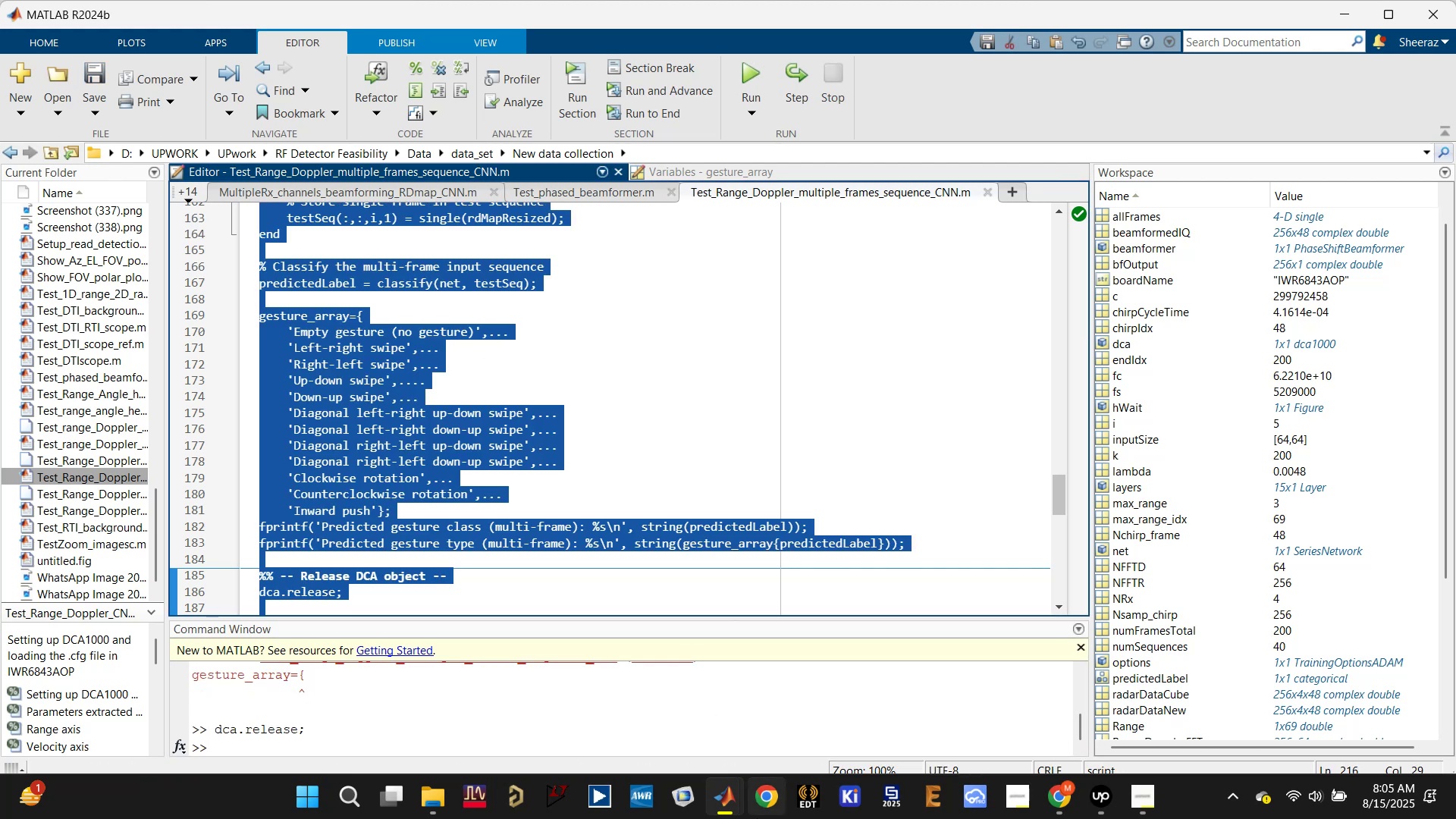 
mouse_move([709, 800])
 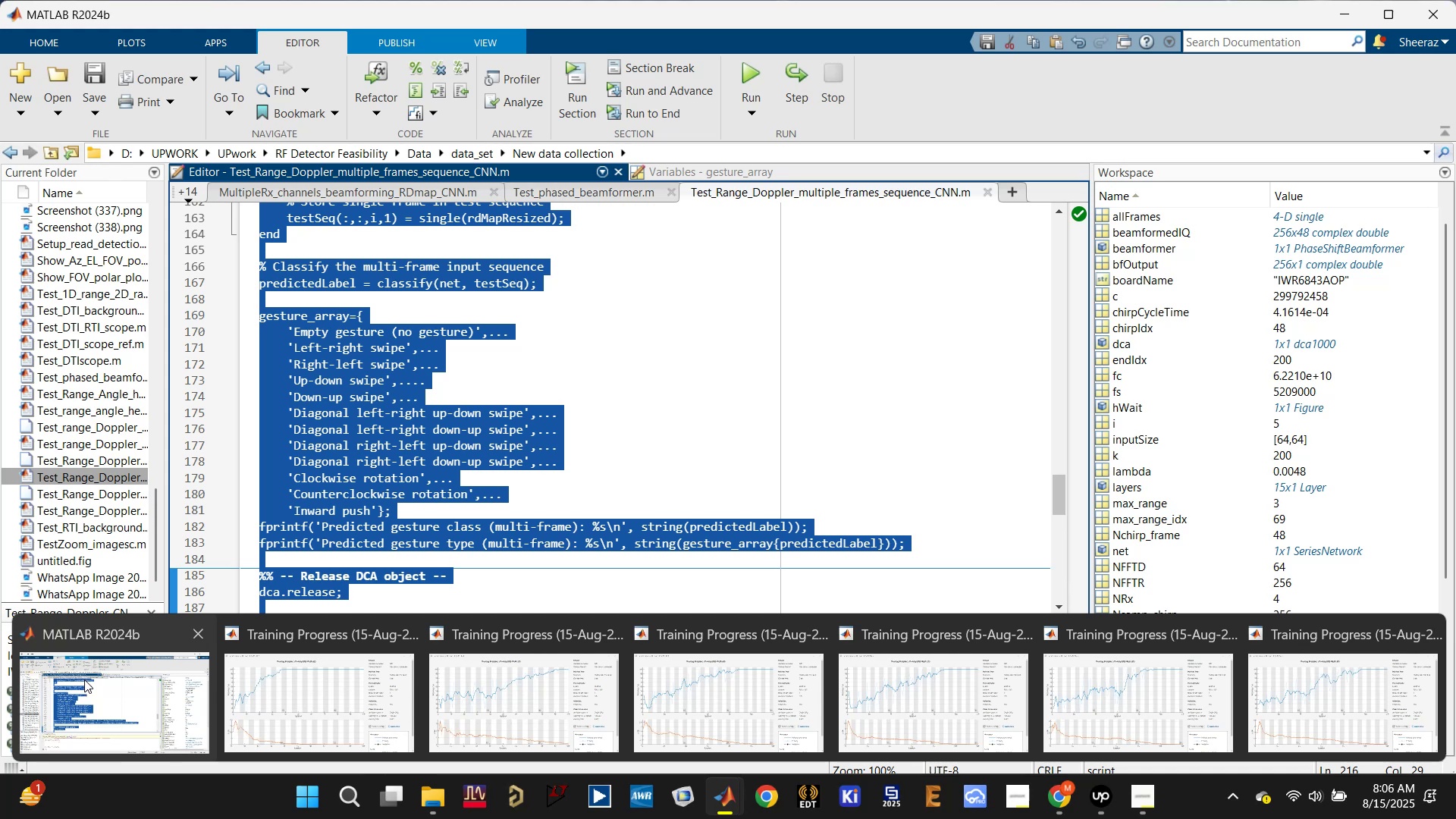 
left_click([119, 687])
 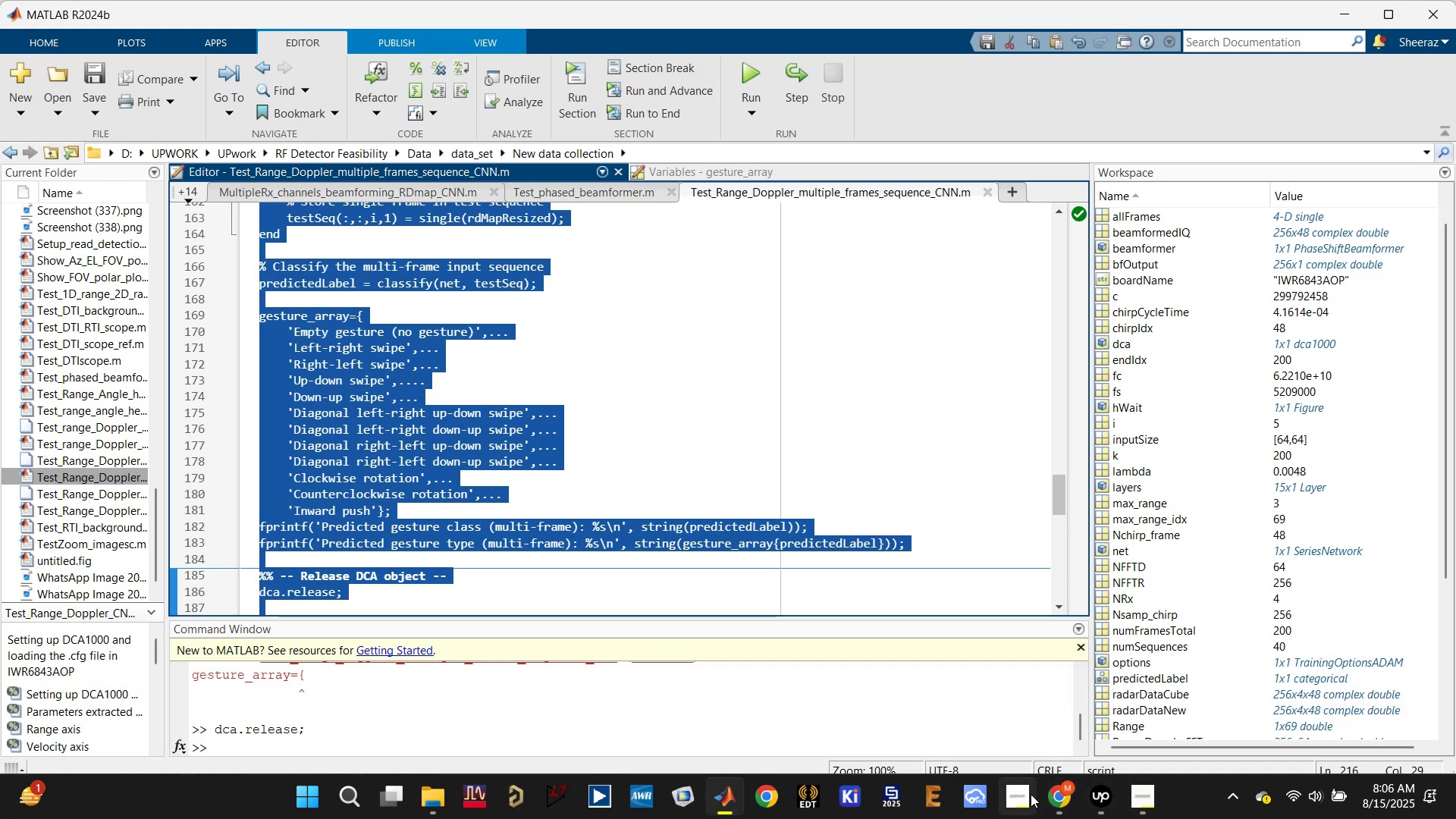 
left_click([1068, 804])
 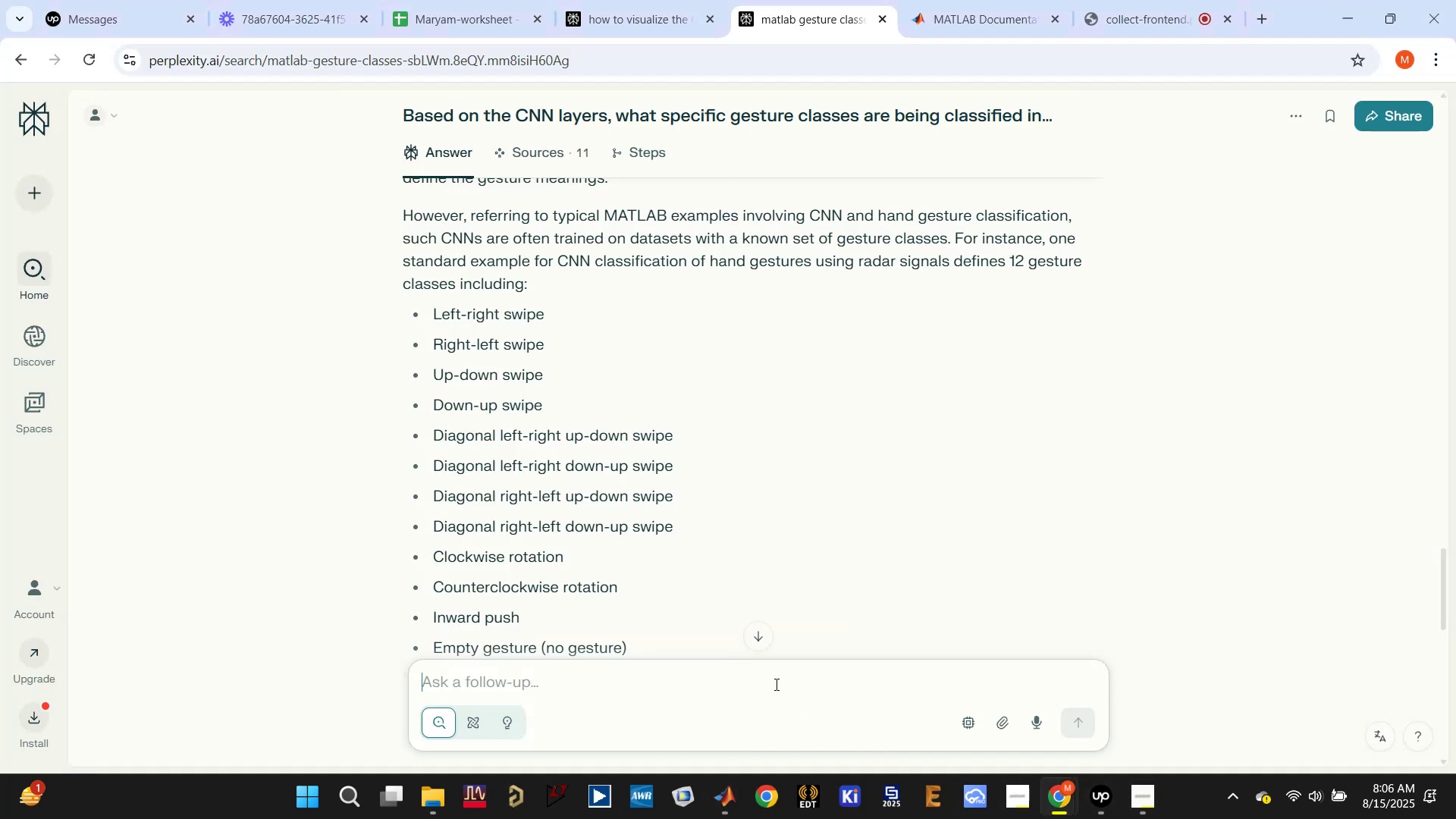 
type(the code is still de)
key(Backspace)
key(Backspace)
type(classific)
key(Backspace)
type(a)
key(Backspace)
type(ies t)
key(Backspace)
key(Backspace)
key(Backspace)
key(Backspace)
key(Backspace)
type(ie)
key(Backspace)
key(Backspace)
type(es the gesture with avg )
 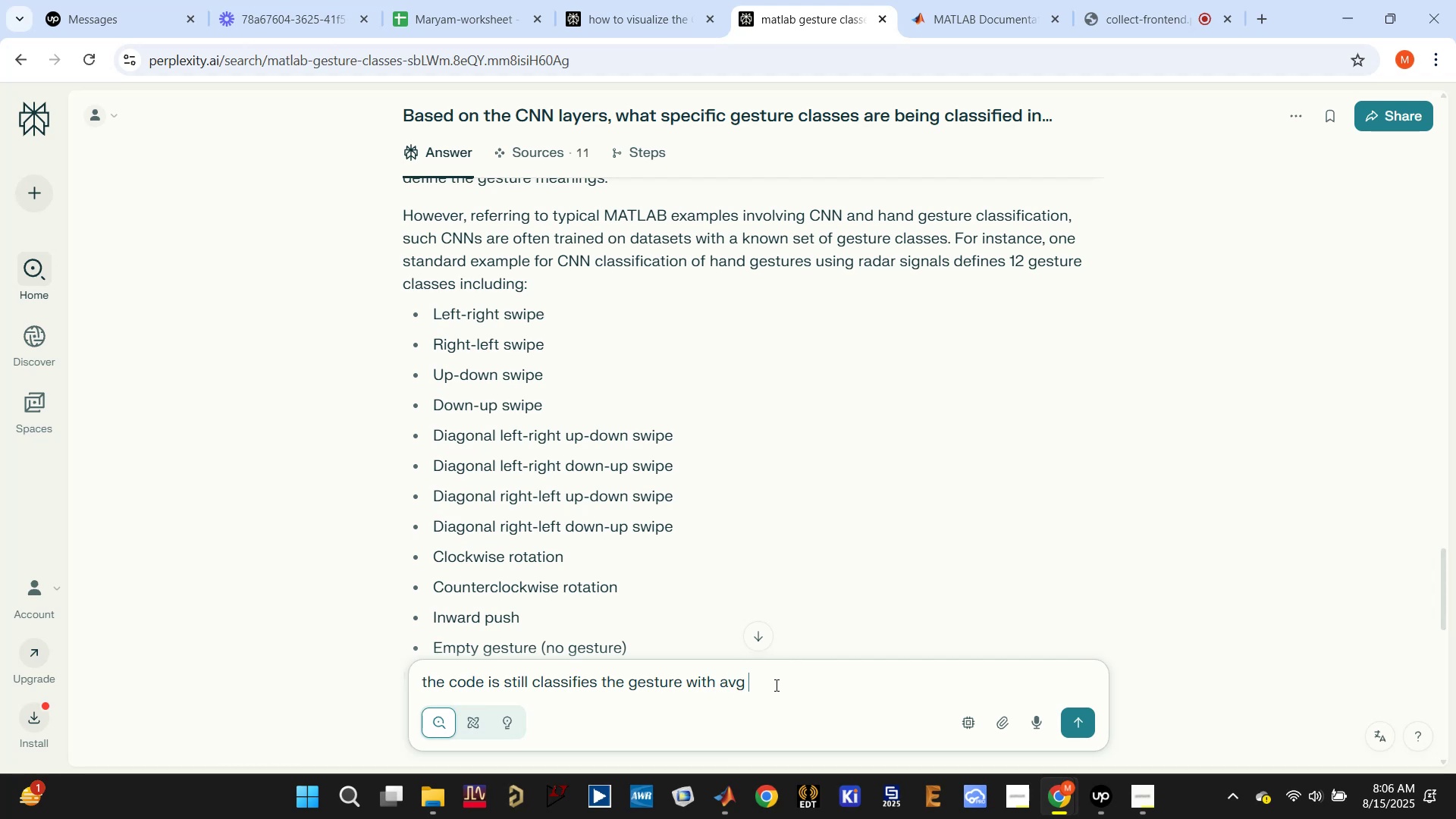 
type(% confidence,,,)
 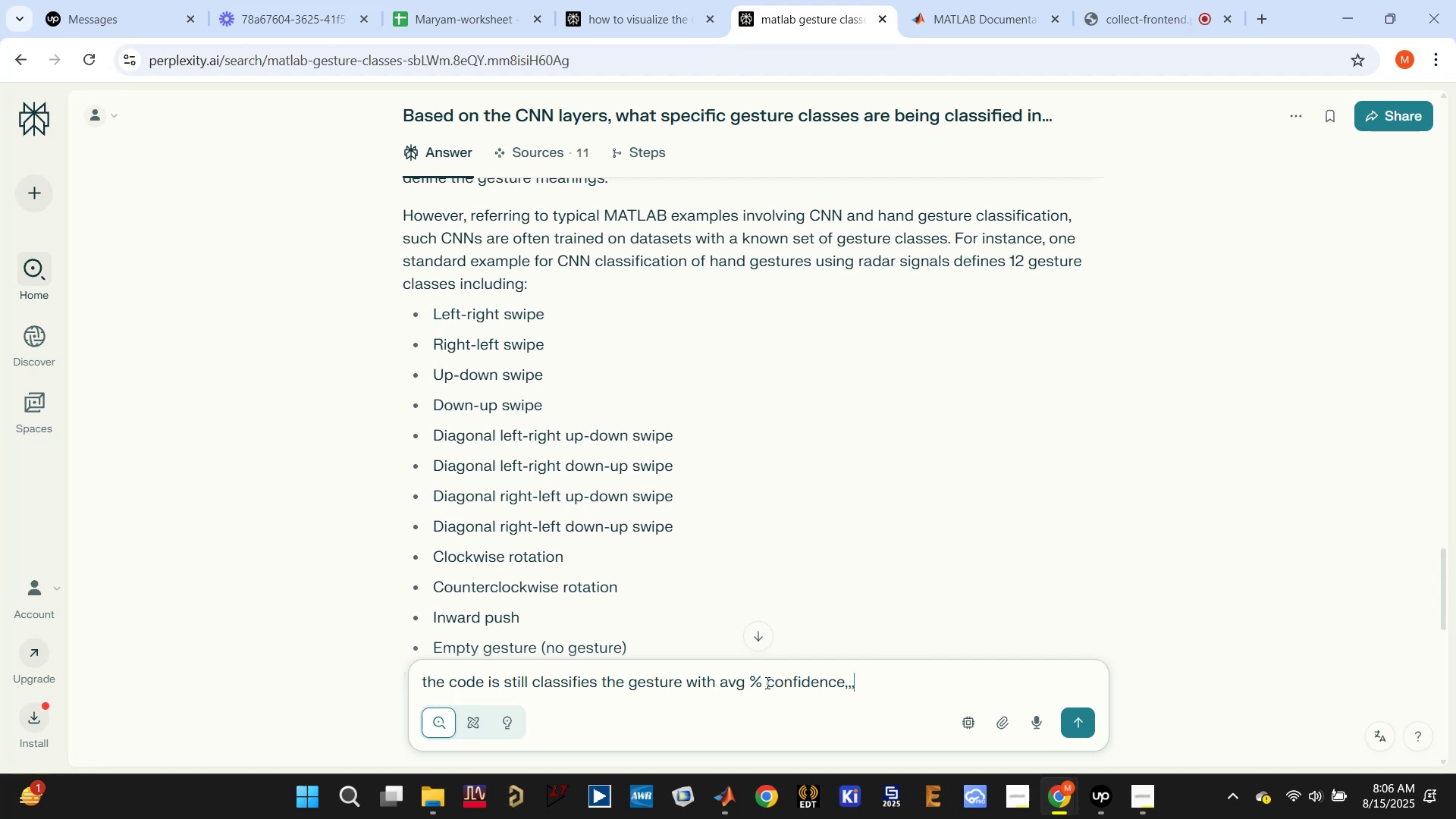 
left_click_drag(start_coordinate=[751, 681], to_coordinate=[844, 681])
 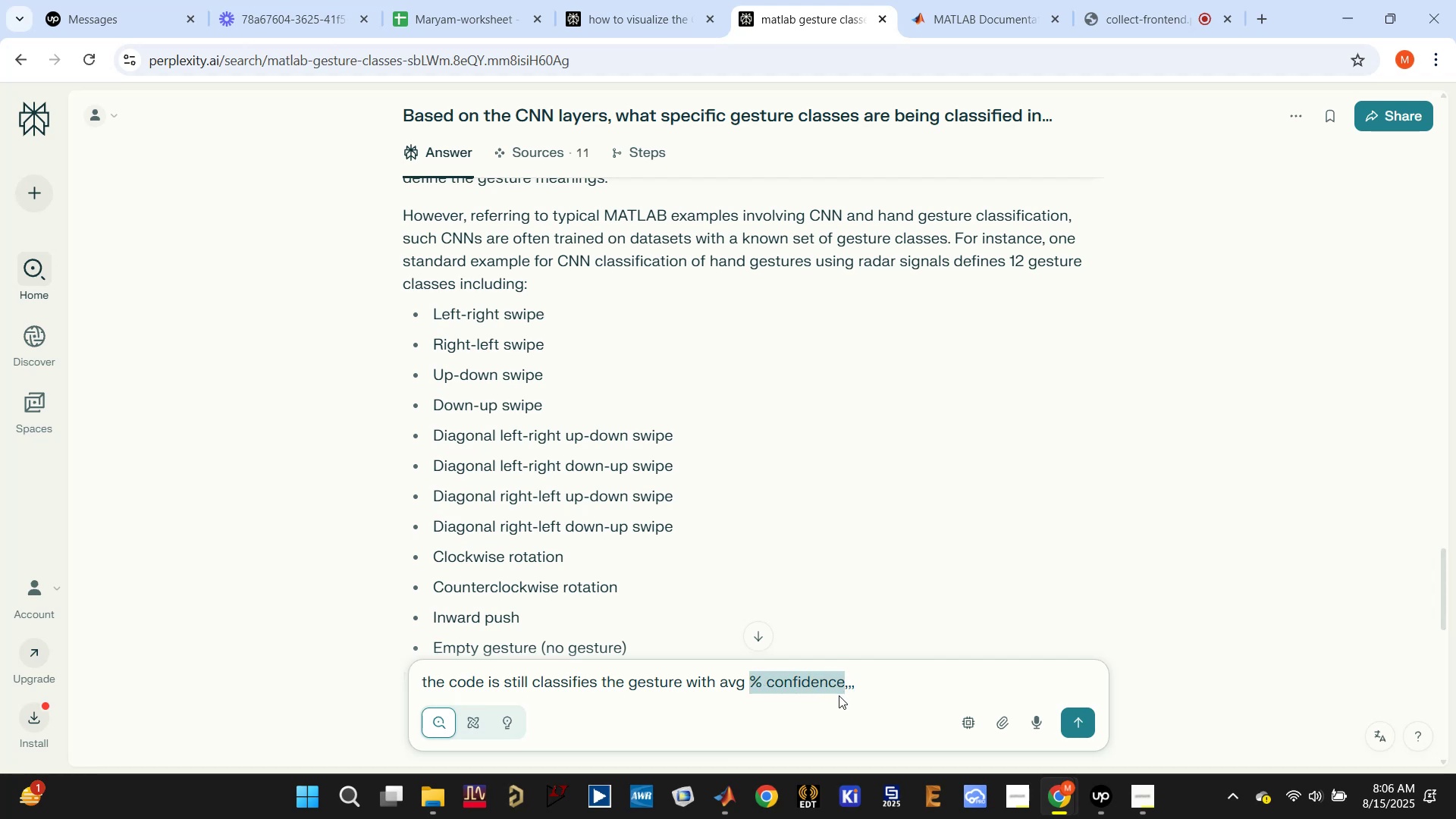 
type(identificatin )
 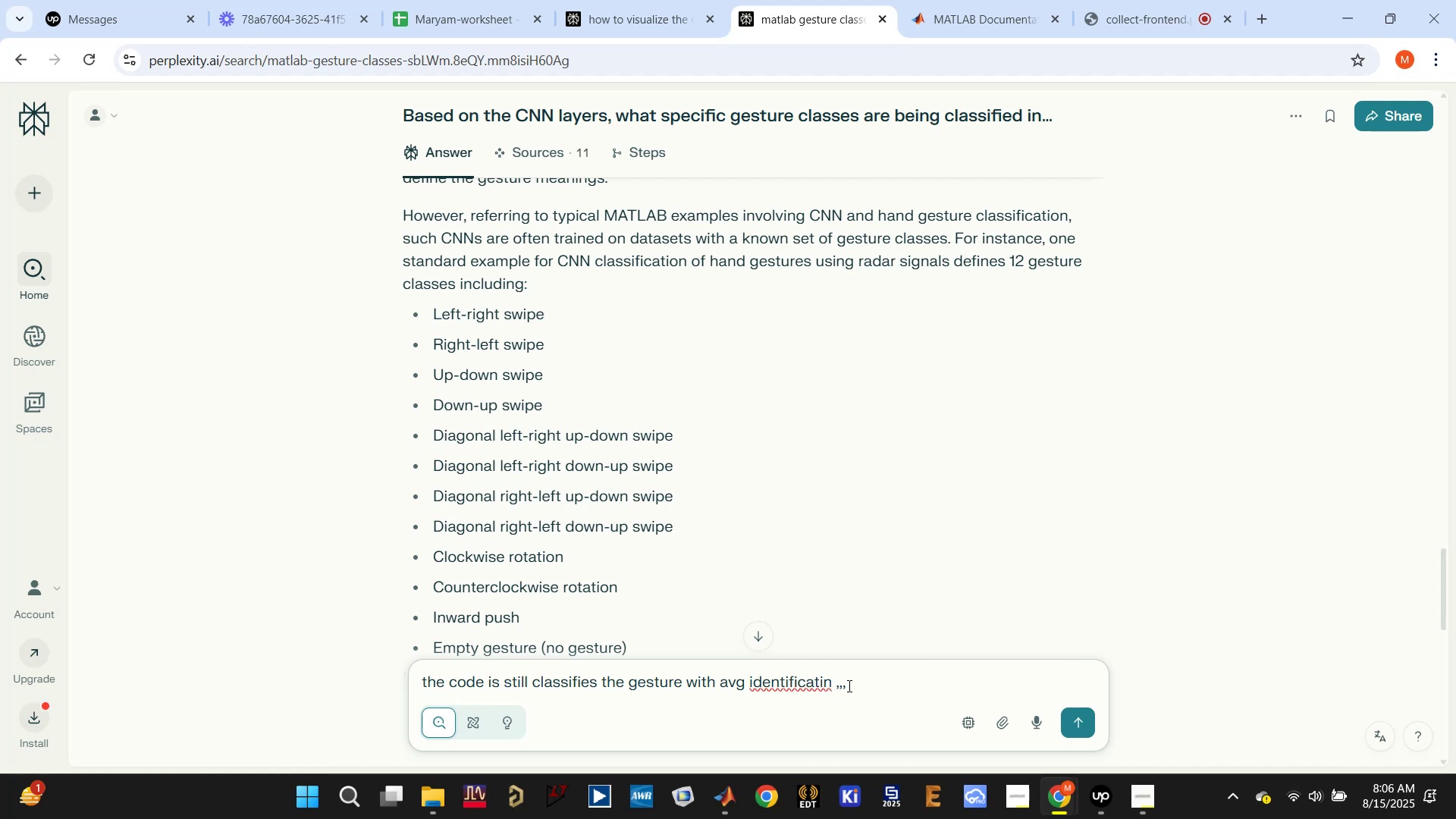 
right_click([827, 682])
 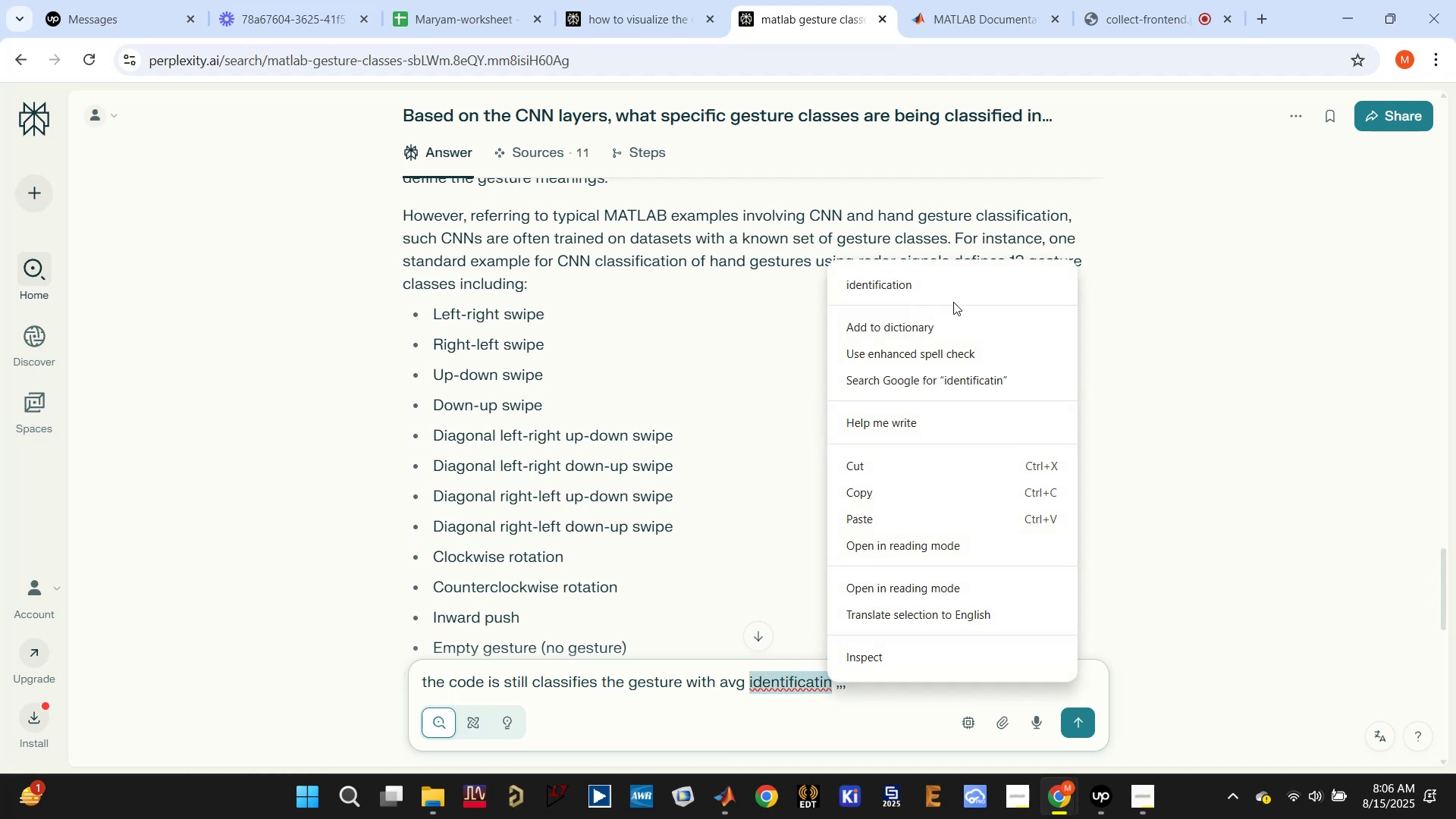 
left_click([949, 284])
 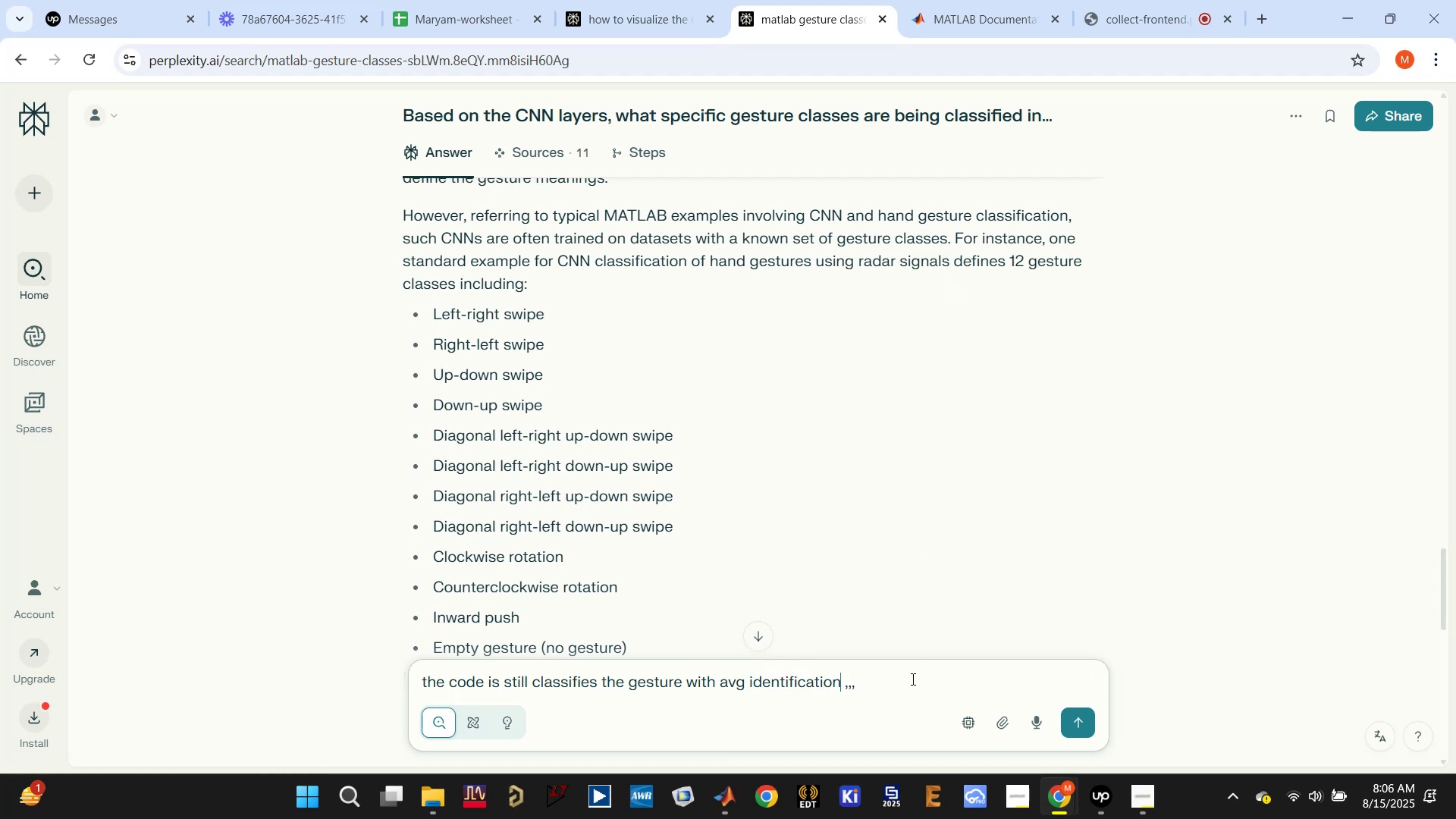 
left_click([912, 676])
 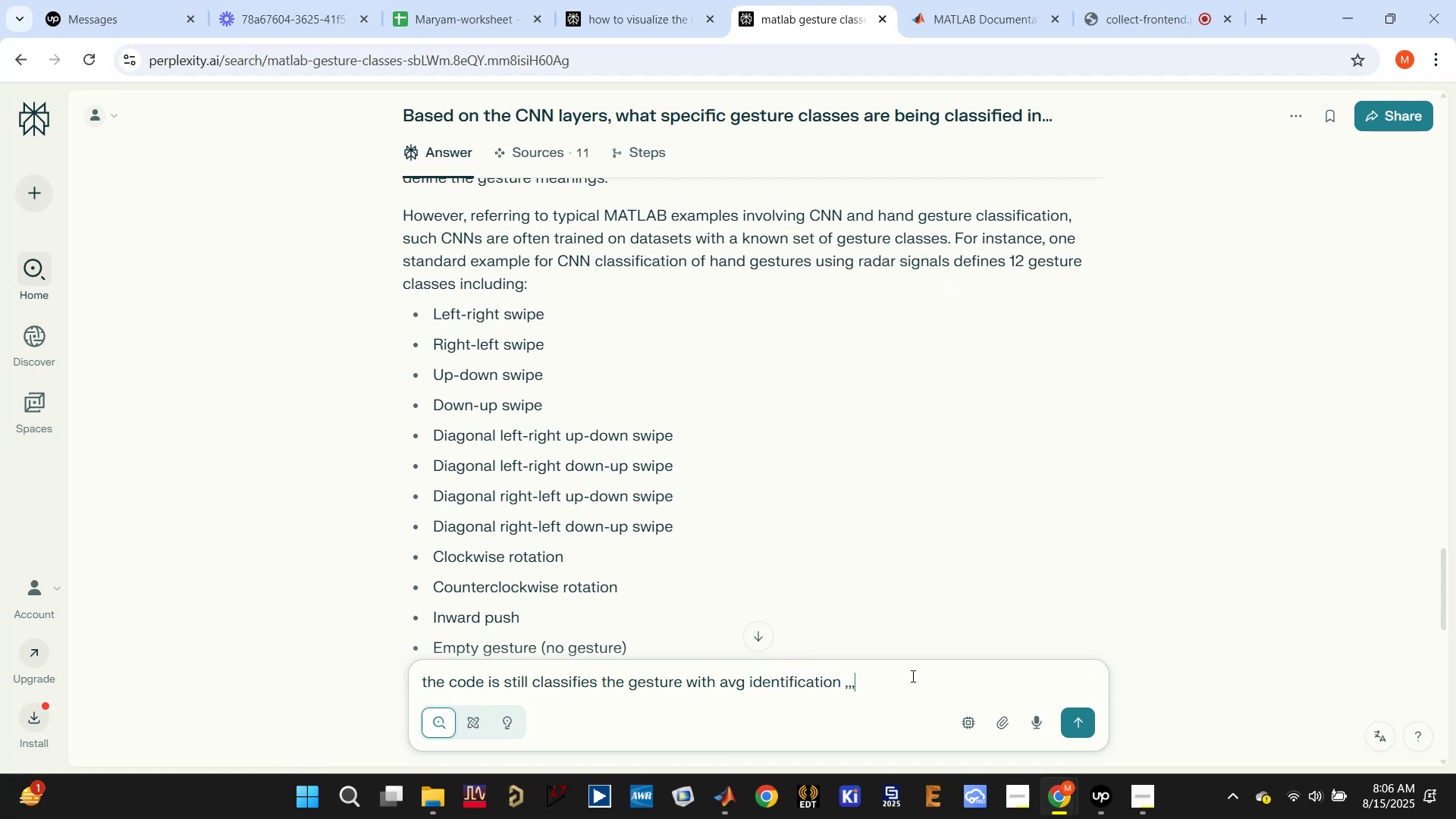 
type( share the methods to improve at differenct )
key(Backspace)
key(Backspace)
key(Backspace)
type(t section)
key(Backspace)
type(ns to visal)
key(Backspace)
key(Backspace)
type(ul)
key(Backspace)
type(alize correct data )
 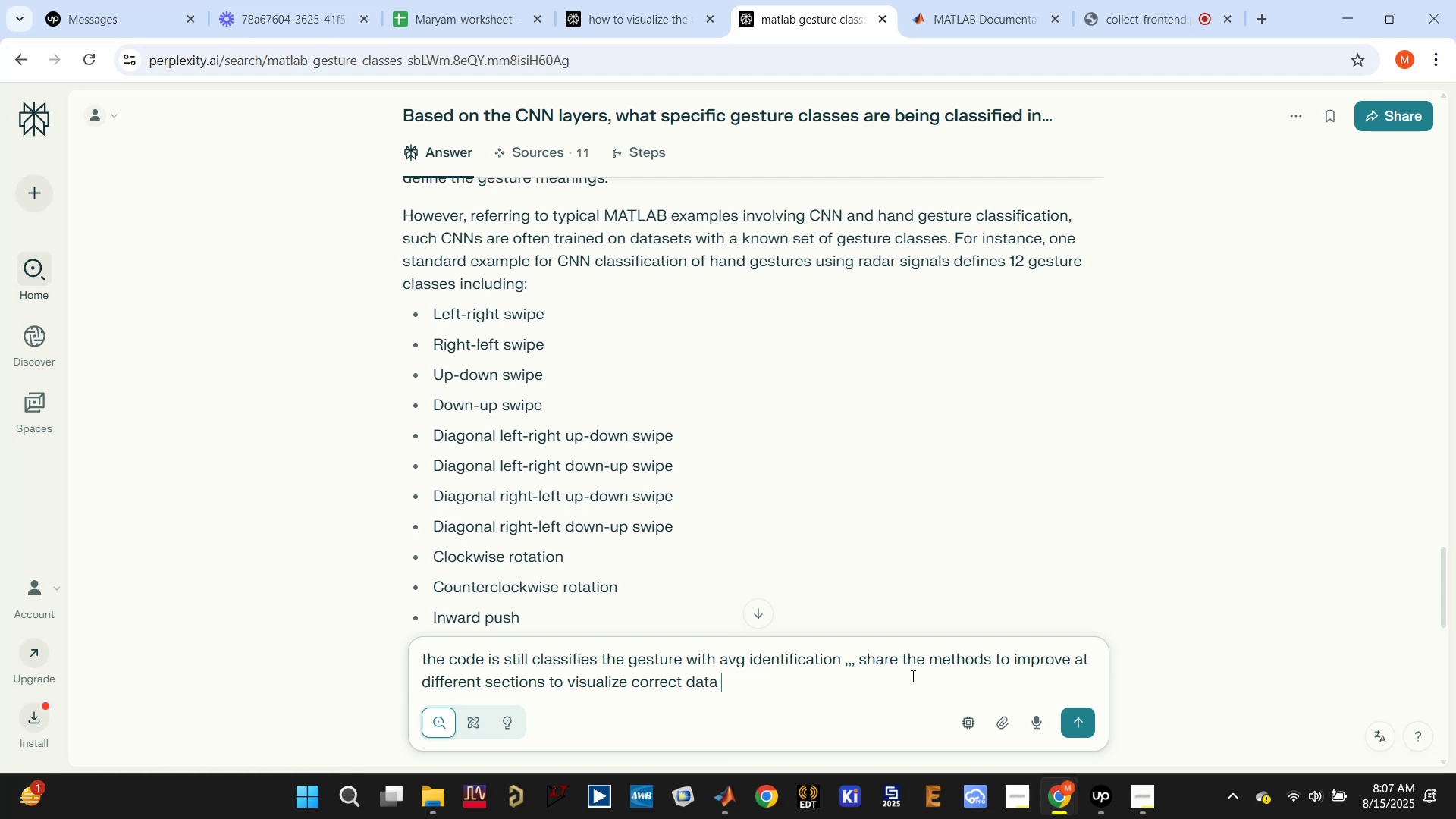 
key(Shift+ShiftLeft)
 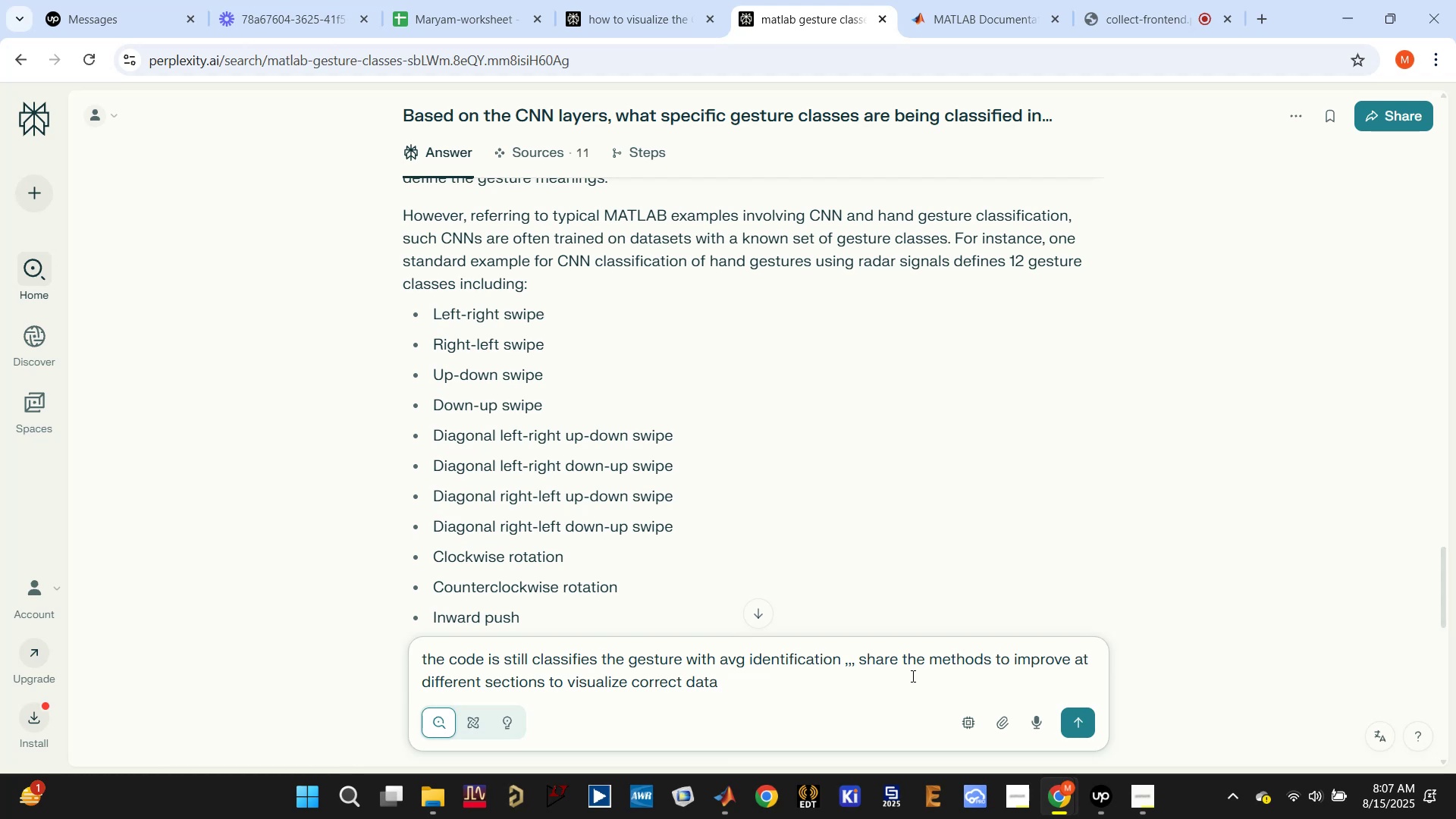 
key(Shift+Semicolon)
 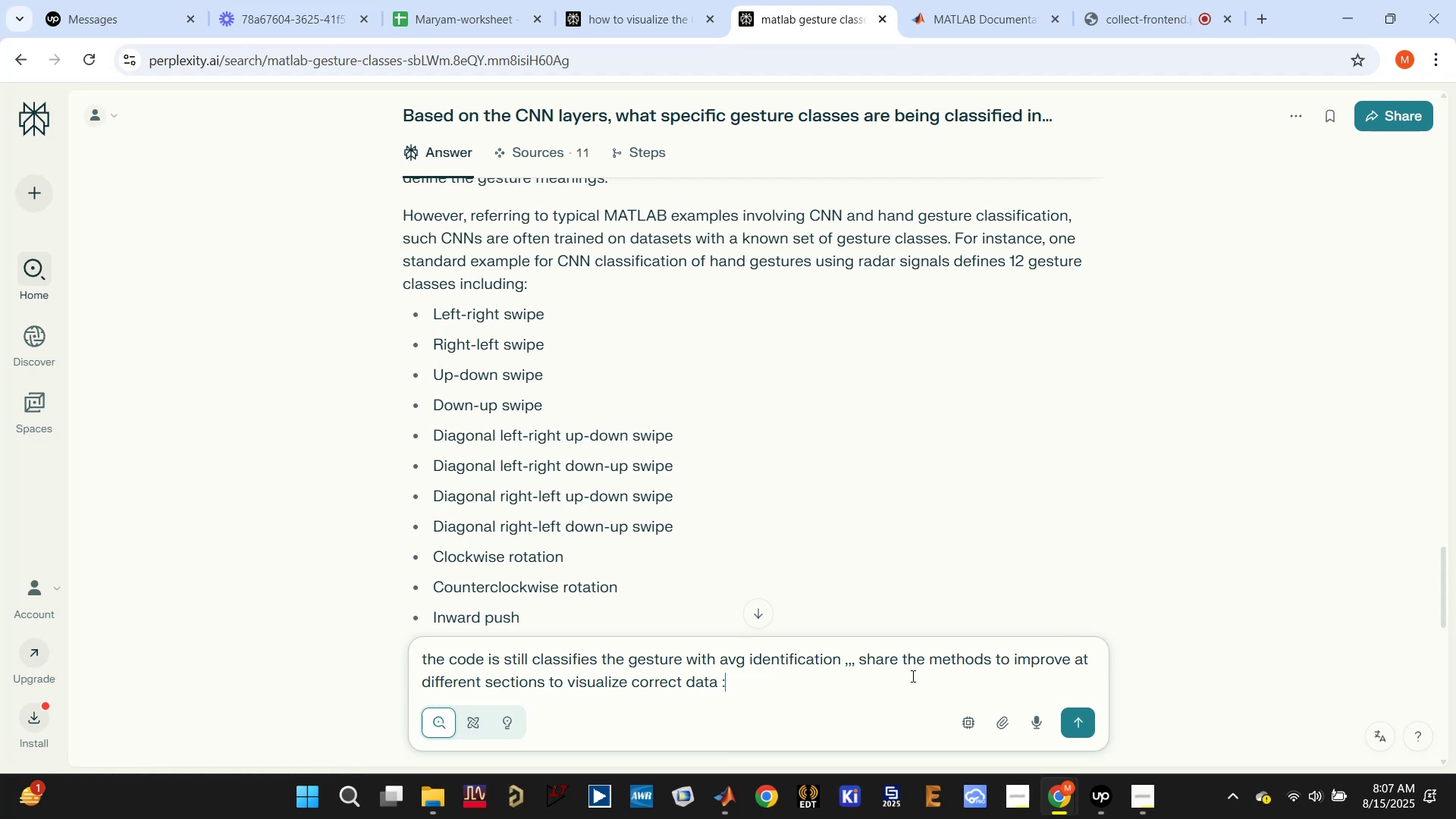 
key(Space)
 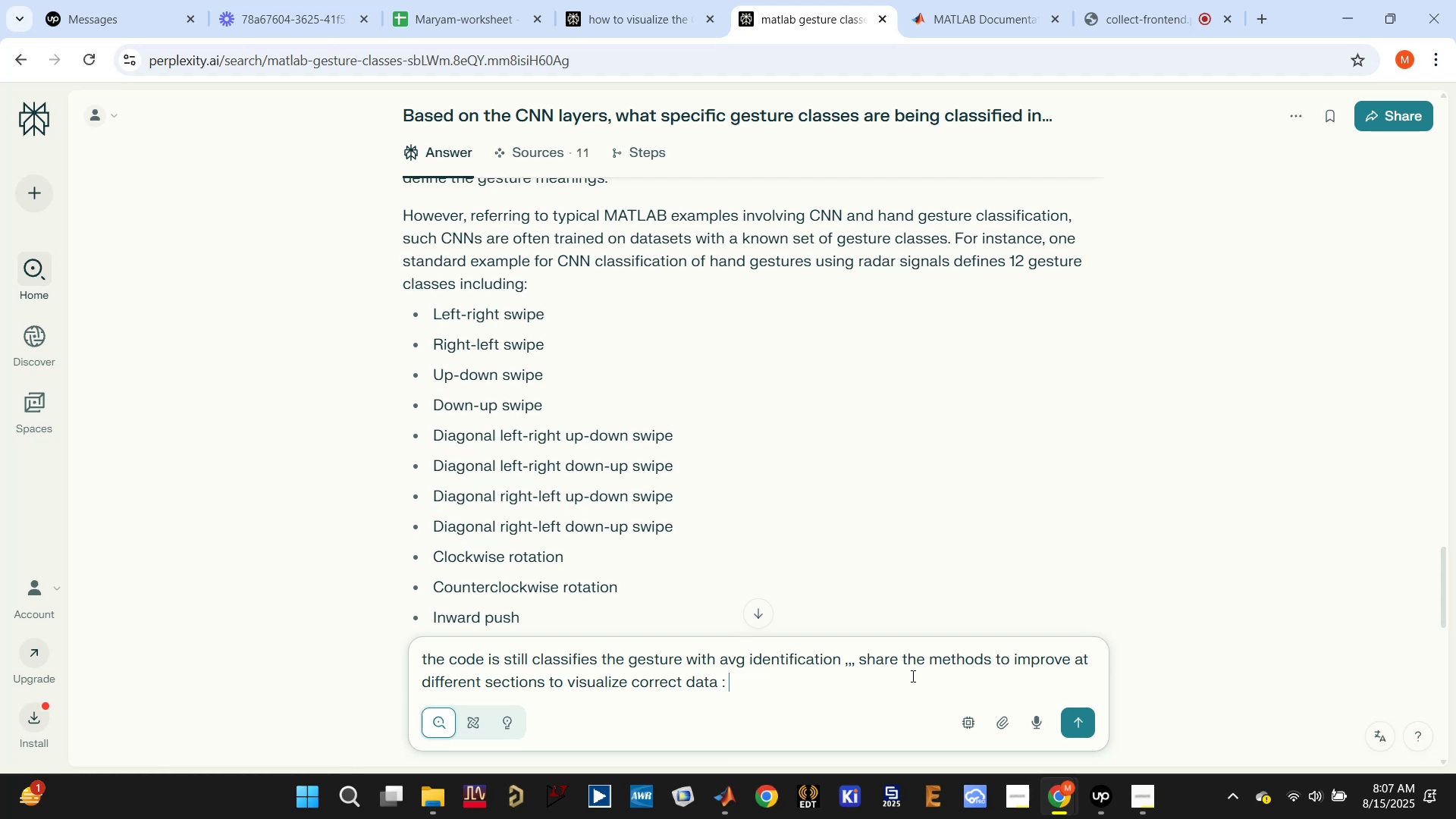 
key(Control+V)
 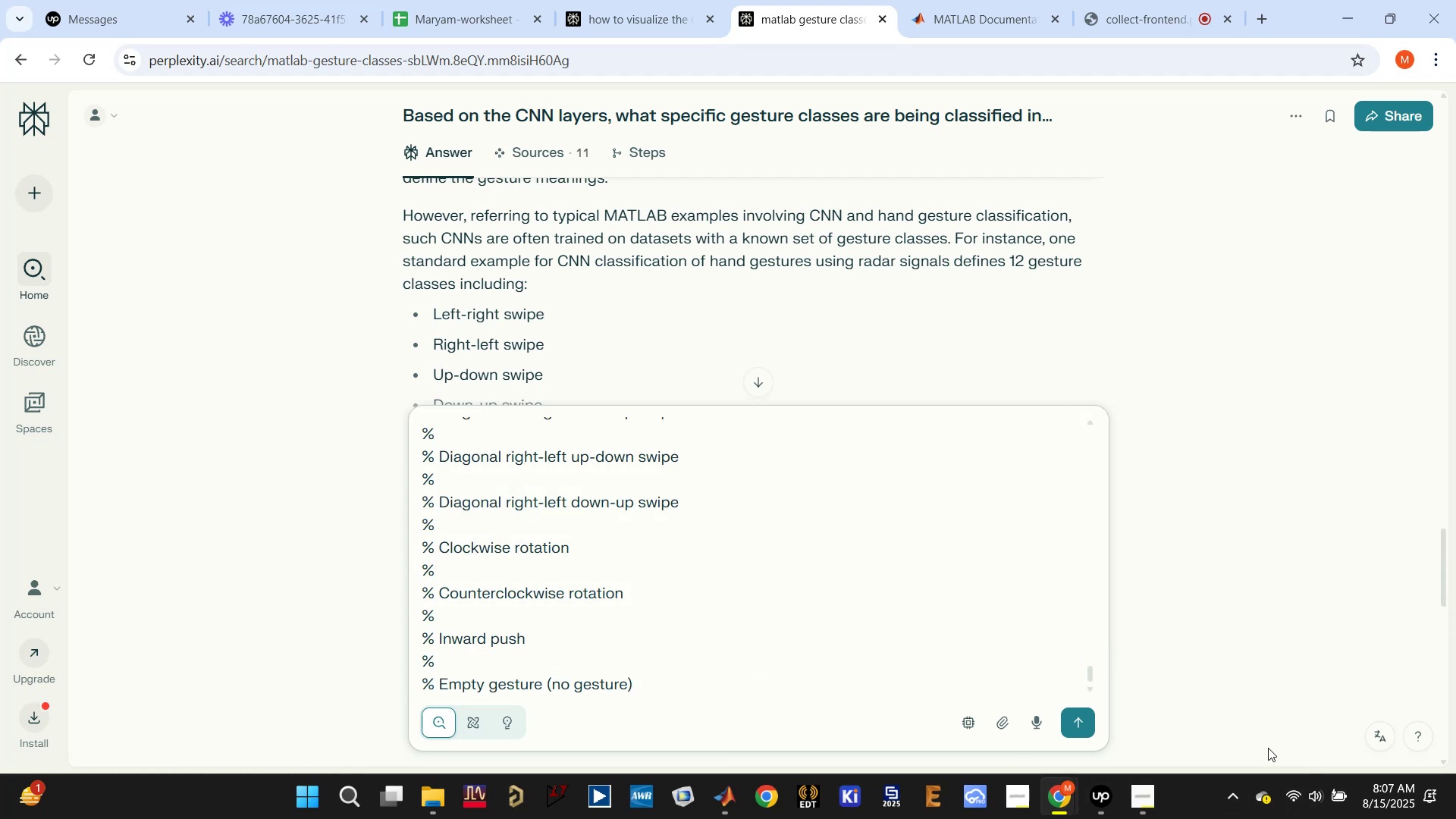 
left_click([1085, 714])
 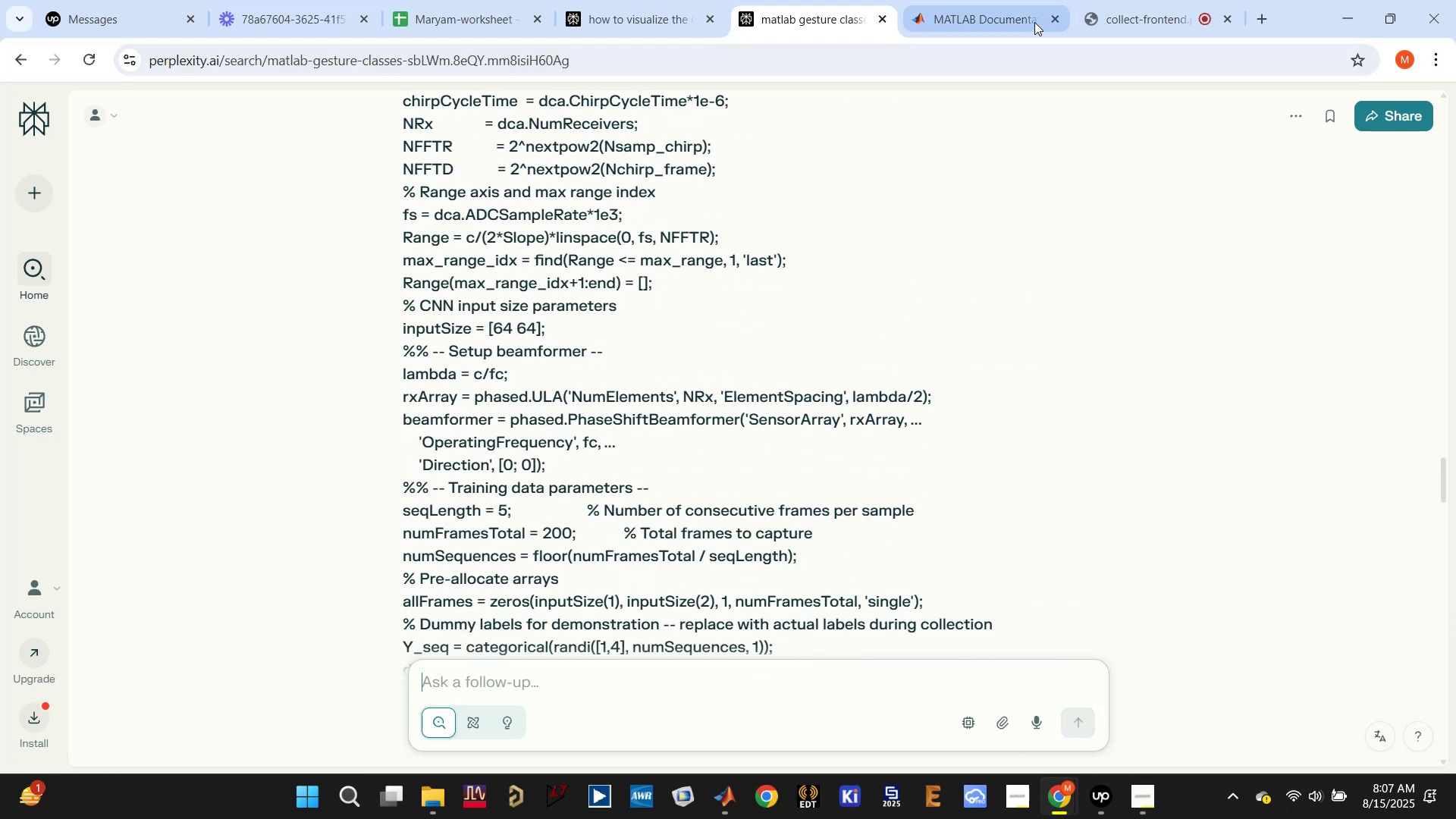 
left_click([1100, 21])
 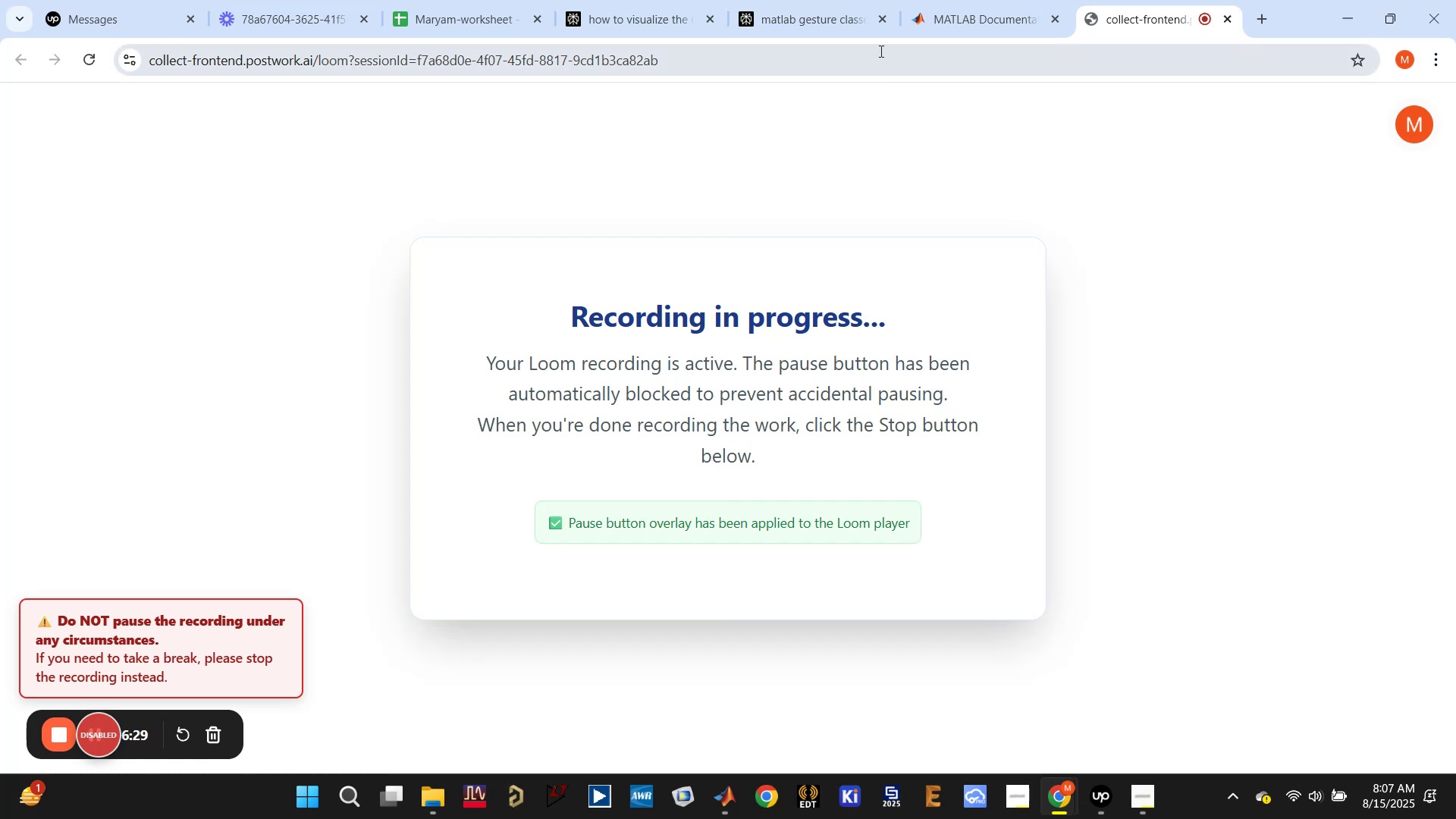 
left_click([843, 24])
 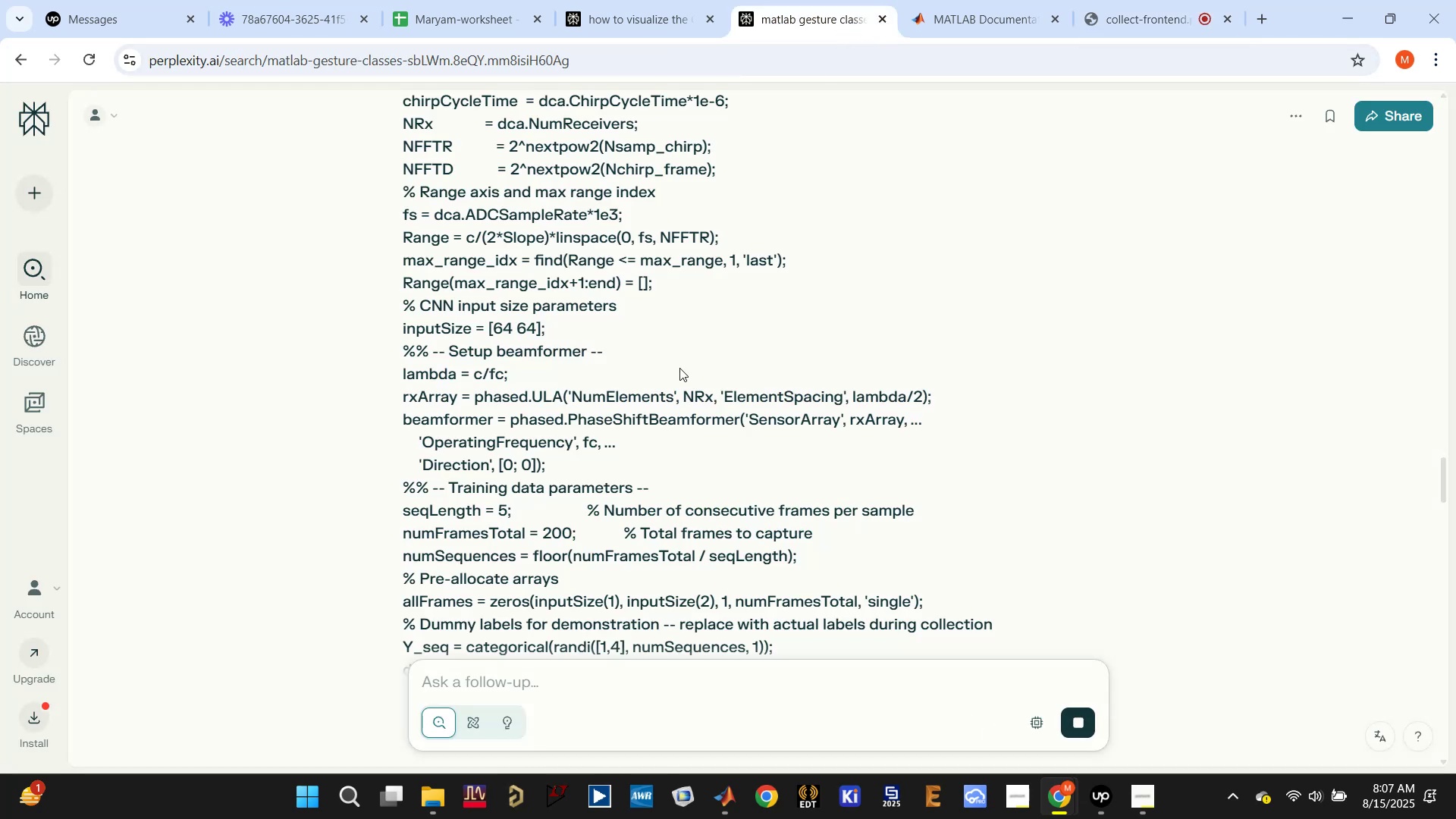 
scroll: coordinate [681, 378], scroll_direction: down, amount: 44.0
 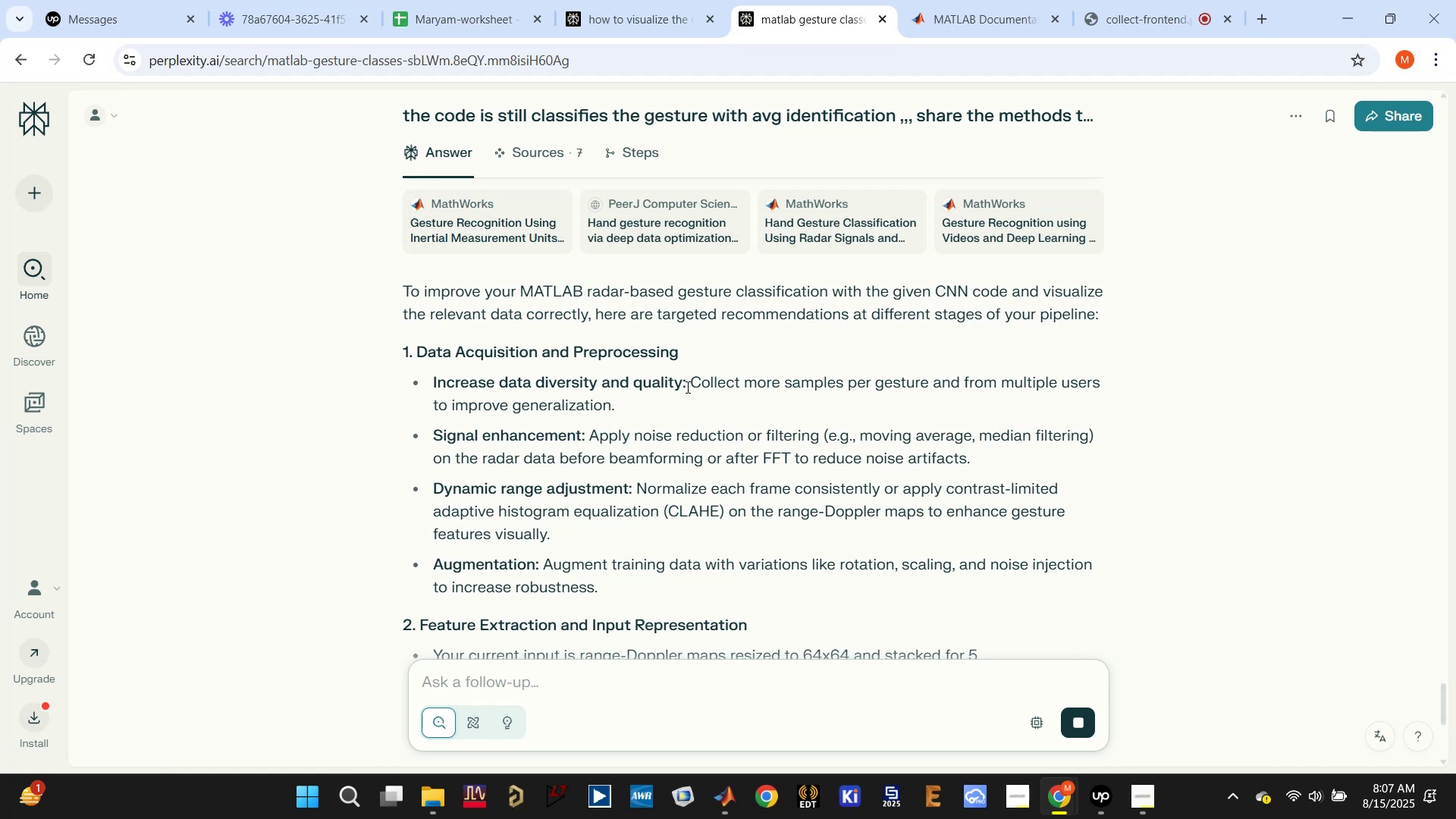 
wait(14.83)
 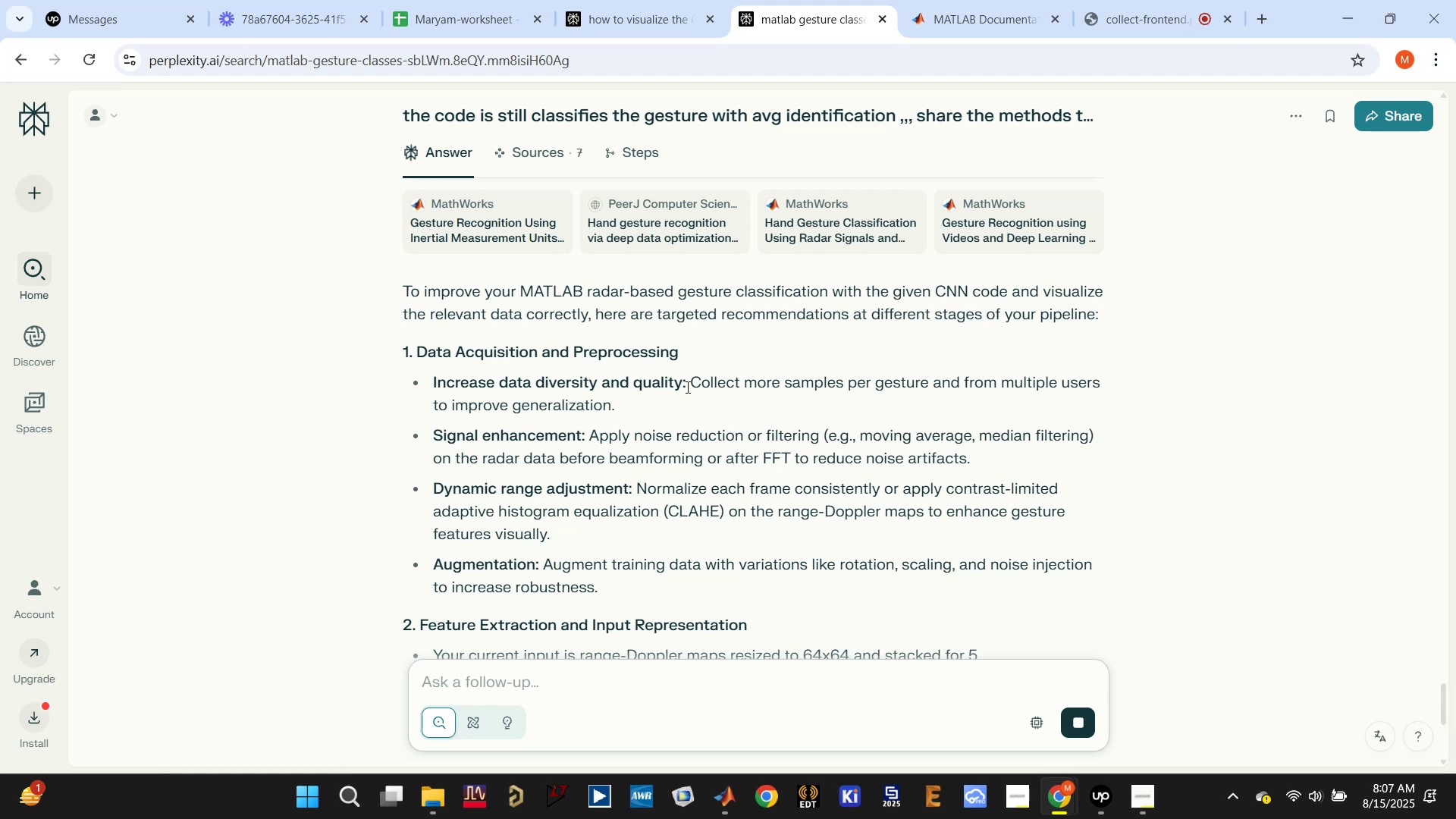 
scroll: coordinate [748, 447], scroll_direction: down, amount: 3.0
 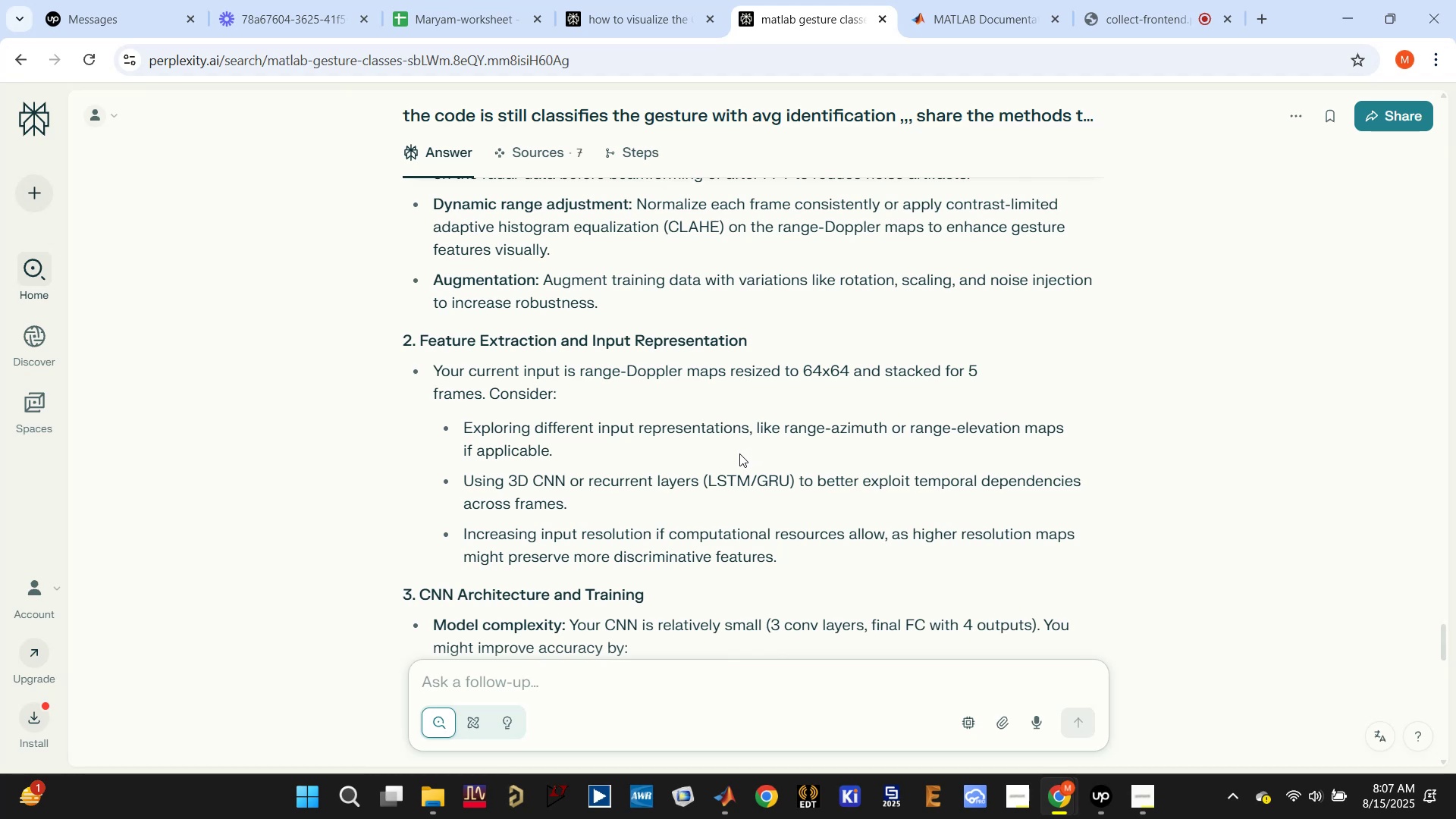 
wait(13.74)
 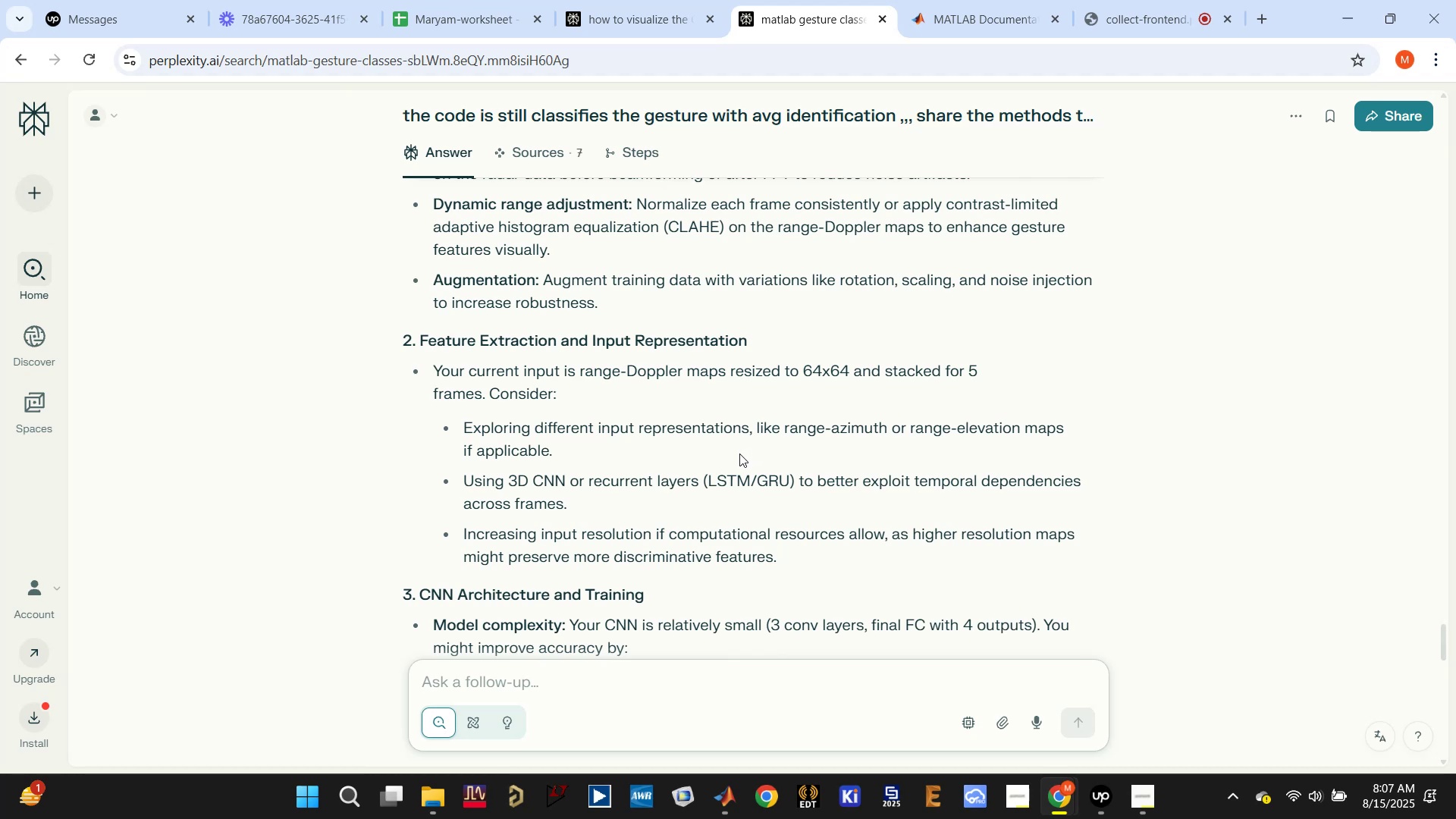 
left_click_drag(start_coordinate=[752, 425], to_coordinate=[887, 427])
 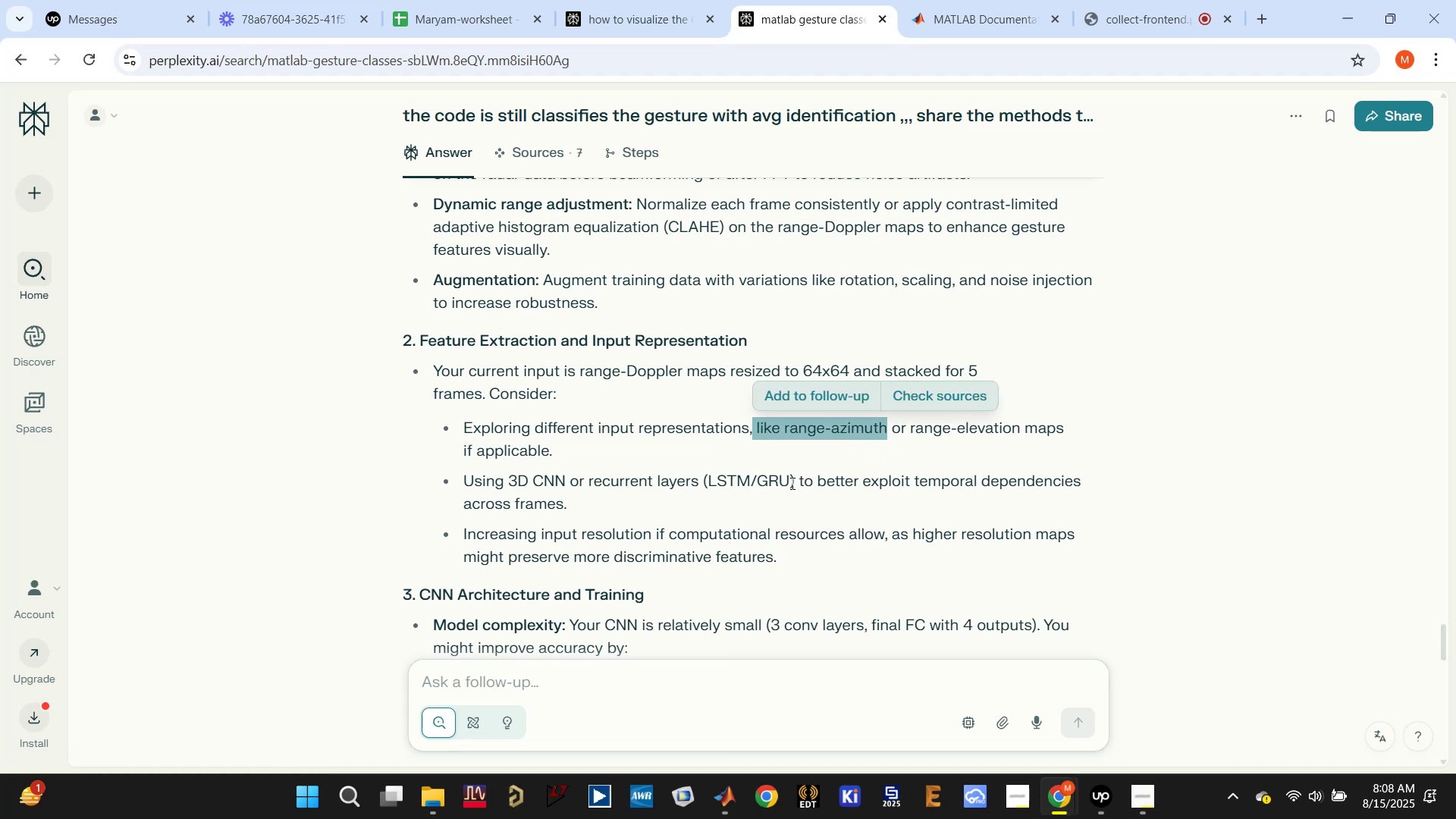 
wait(9.68)
 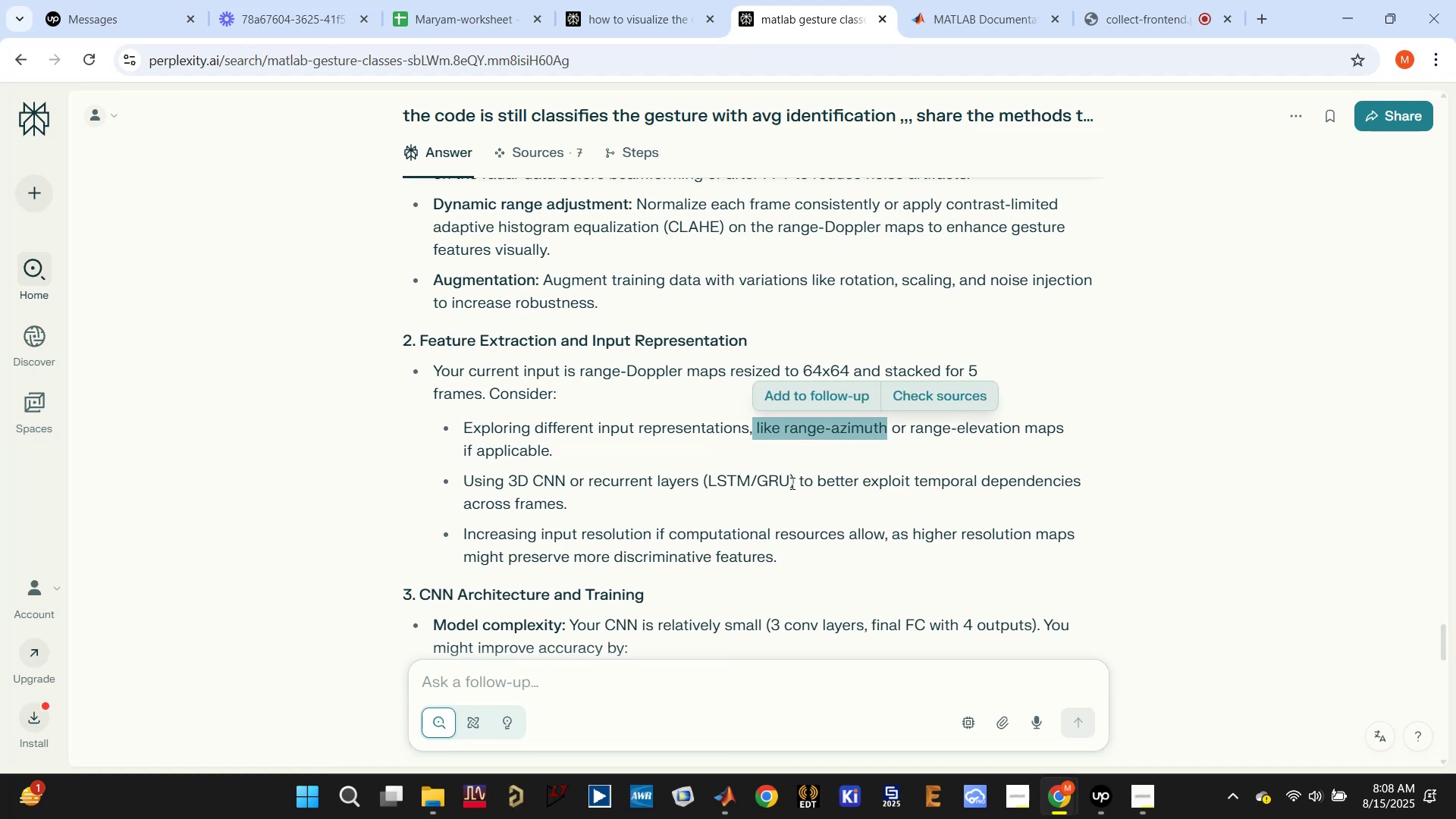 
scroll: coordinate [598, 519], scroll_direction: down, amount: 2.0
 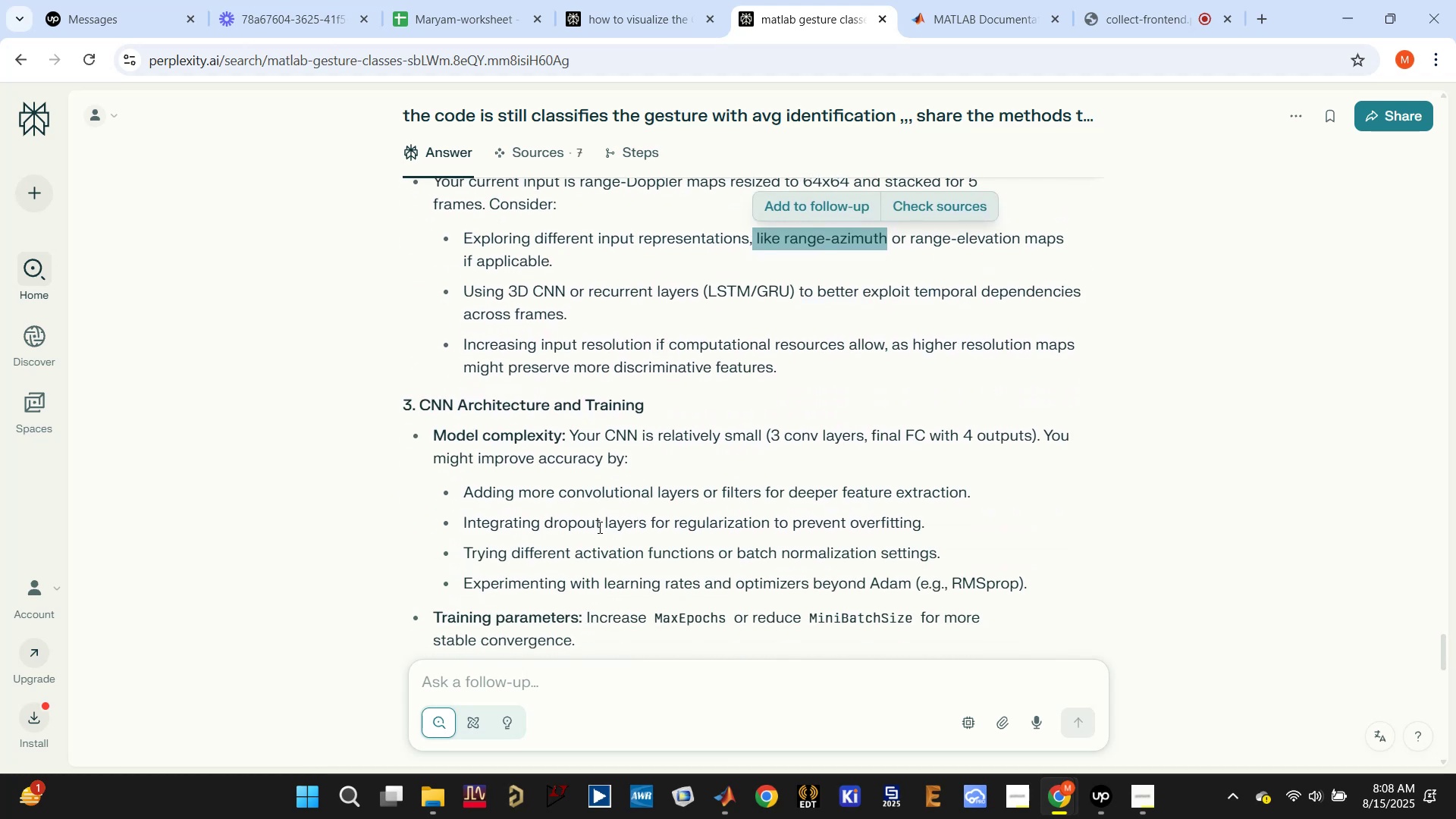 
wait(7.03)
 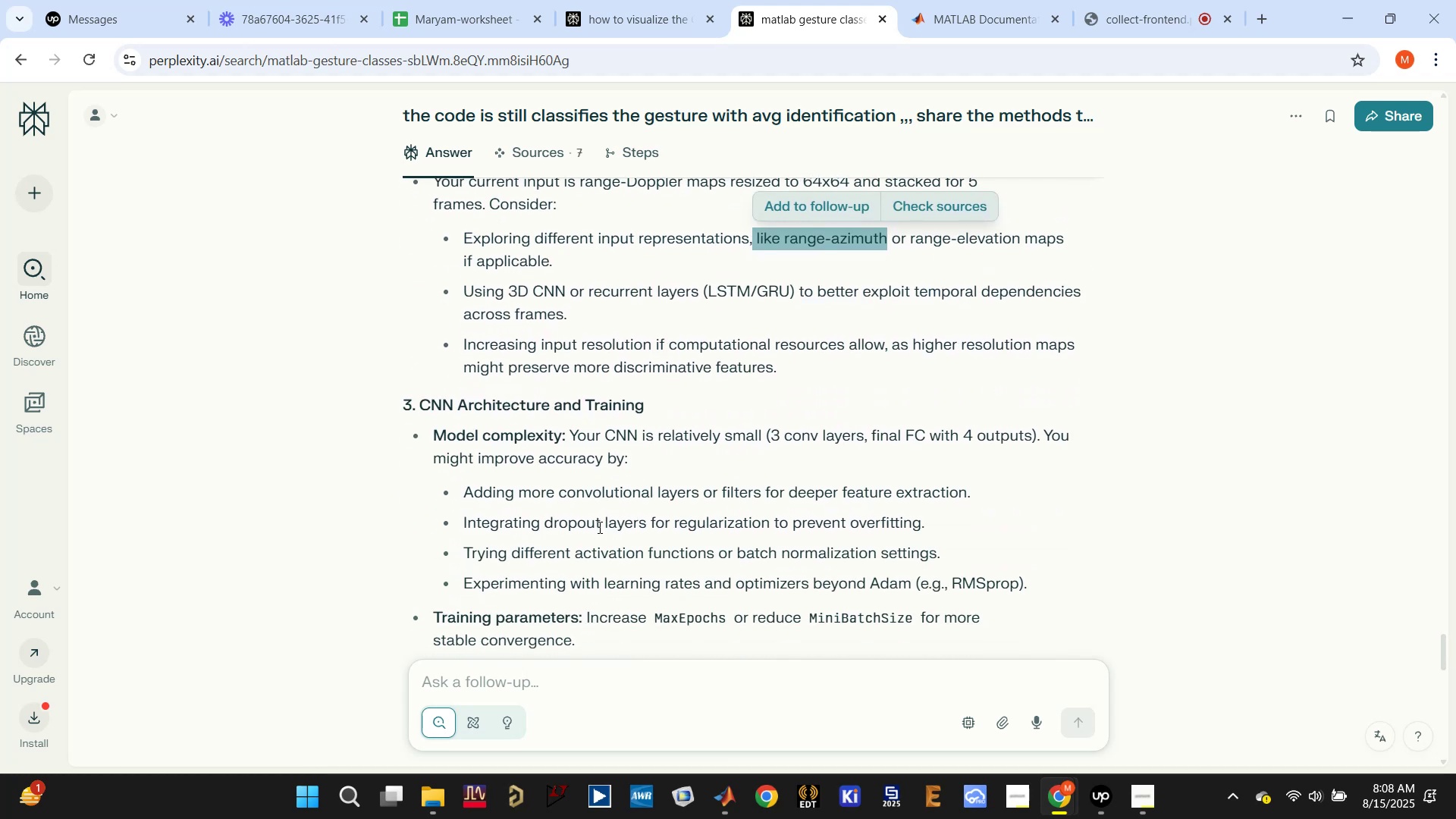 
scroll: coordinate [782, 469], scroll_direction: down, amount: 4.0
 